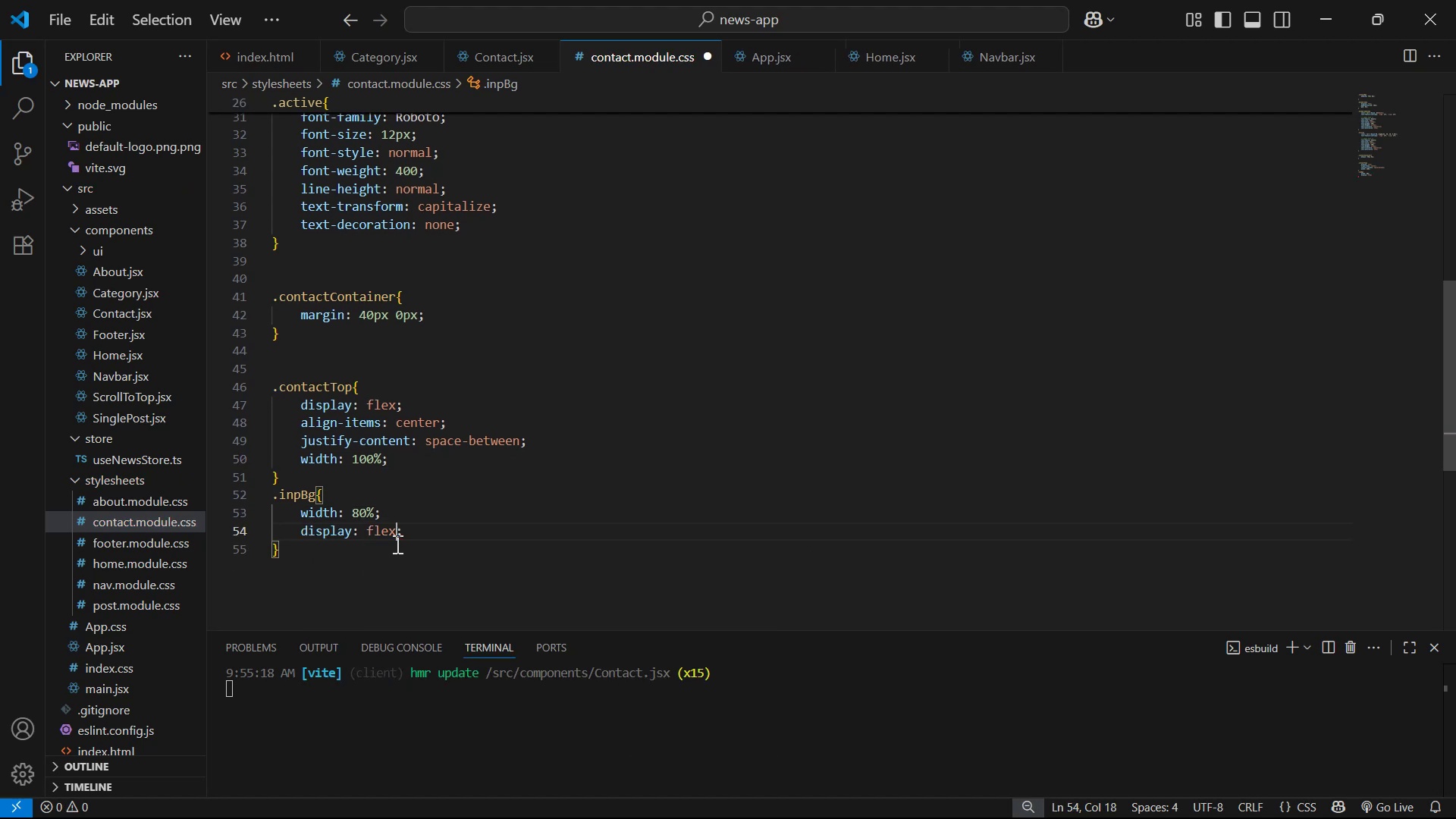 
key(ArrowRight)
 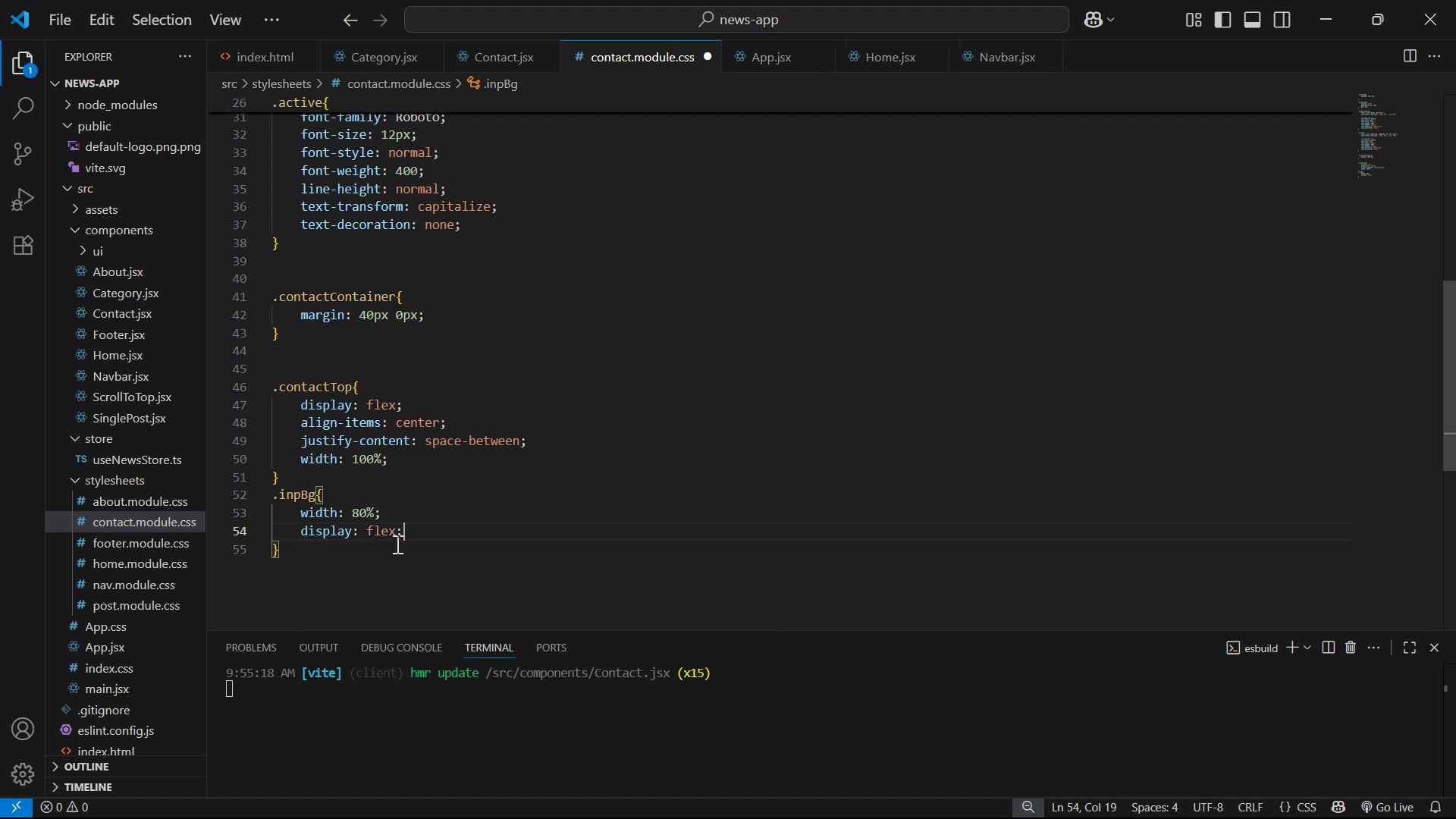 
key(Enter)
 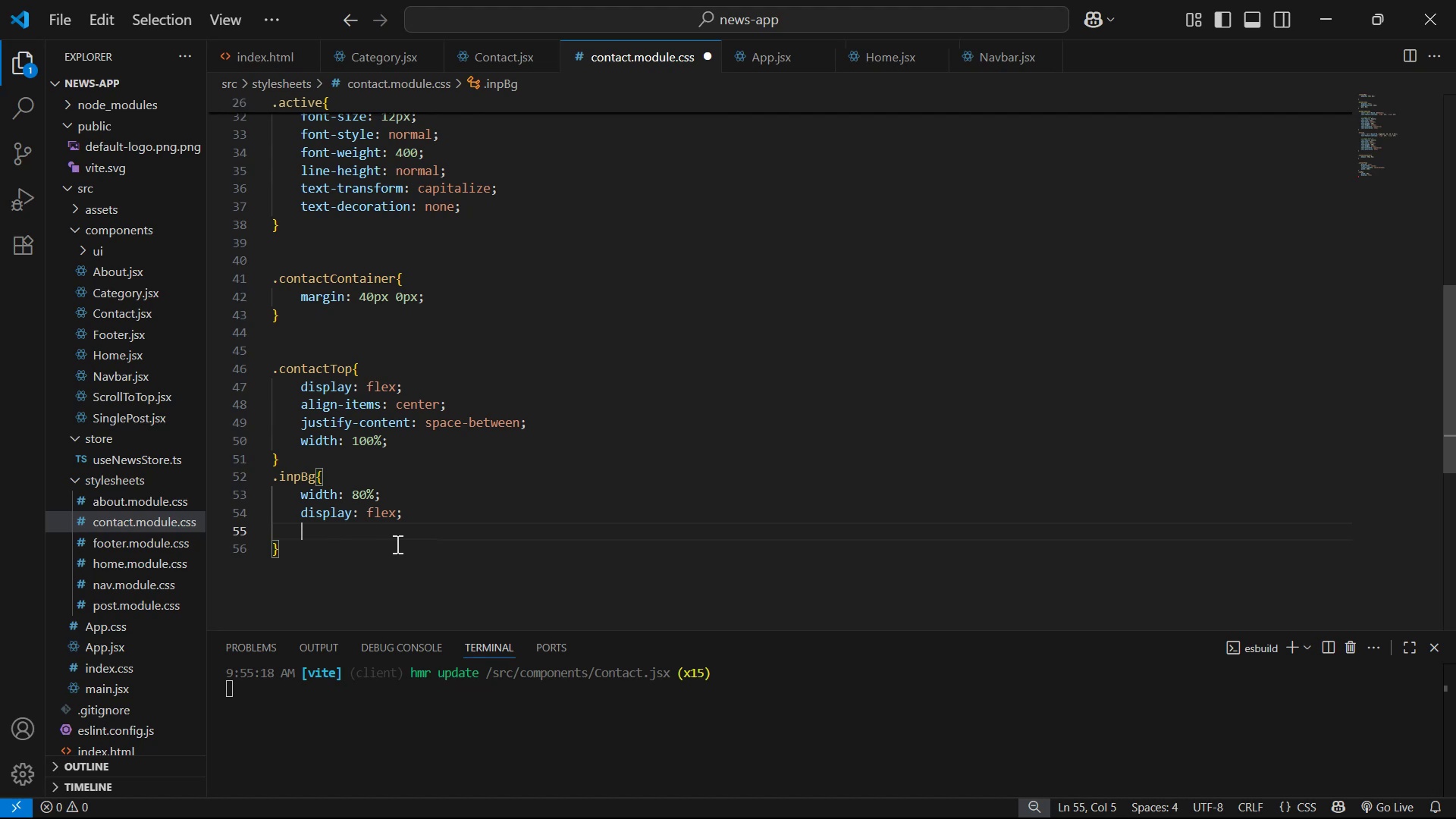 
type(fle)
 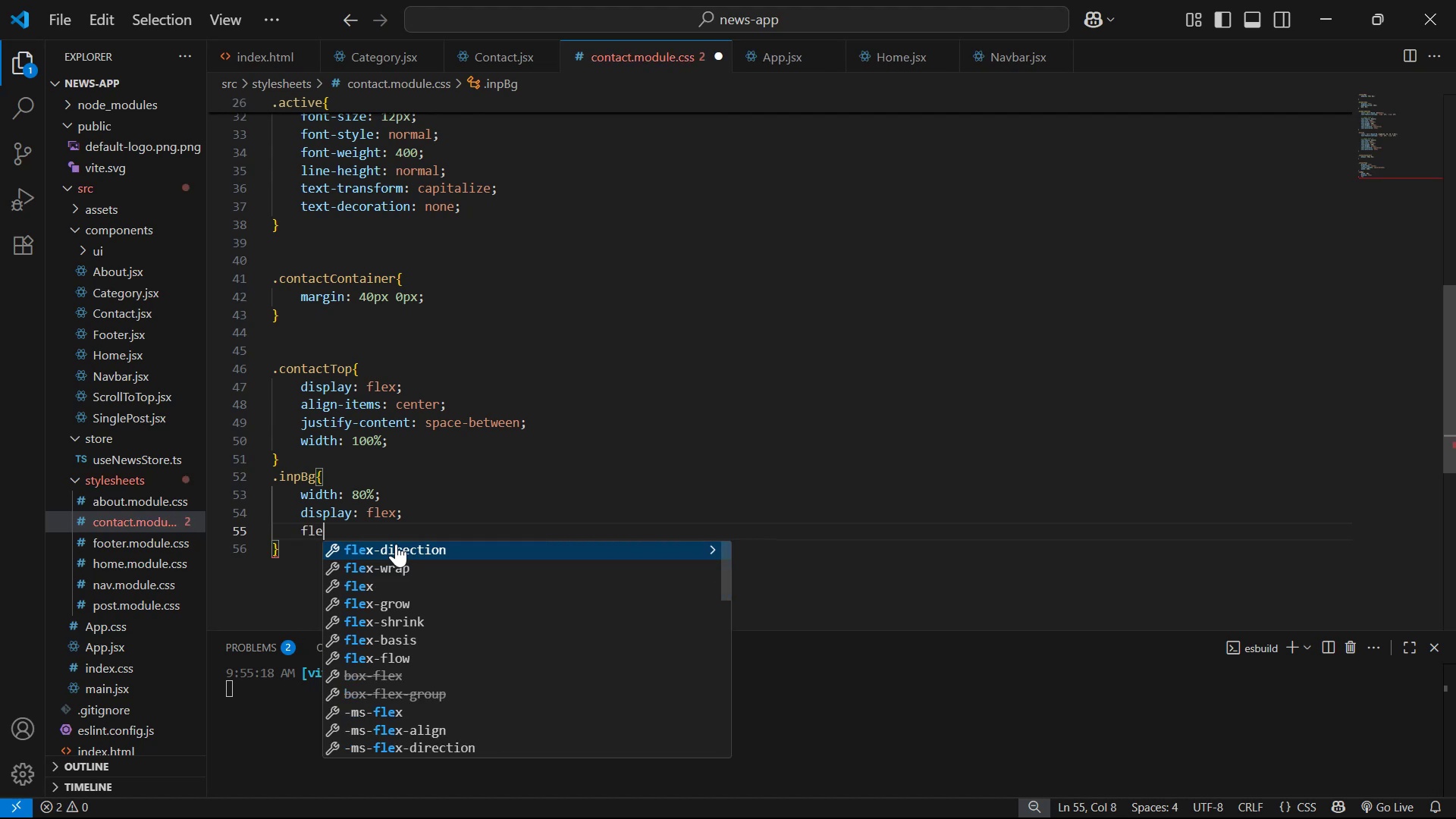 
key(Enter)
 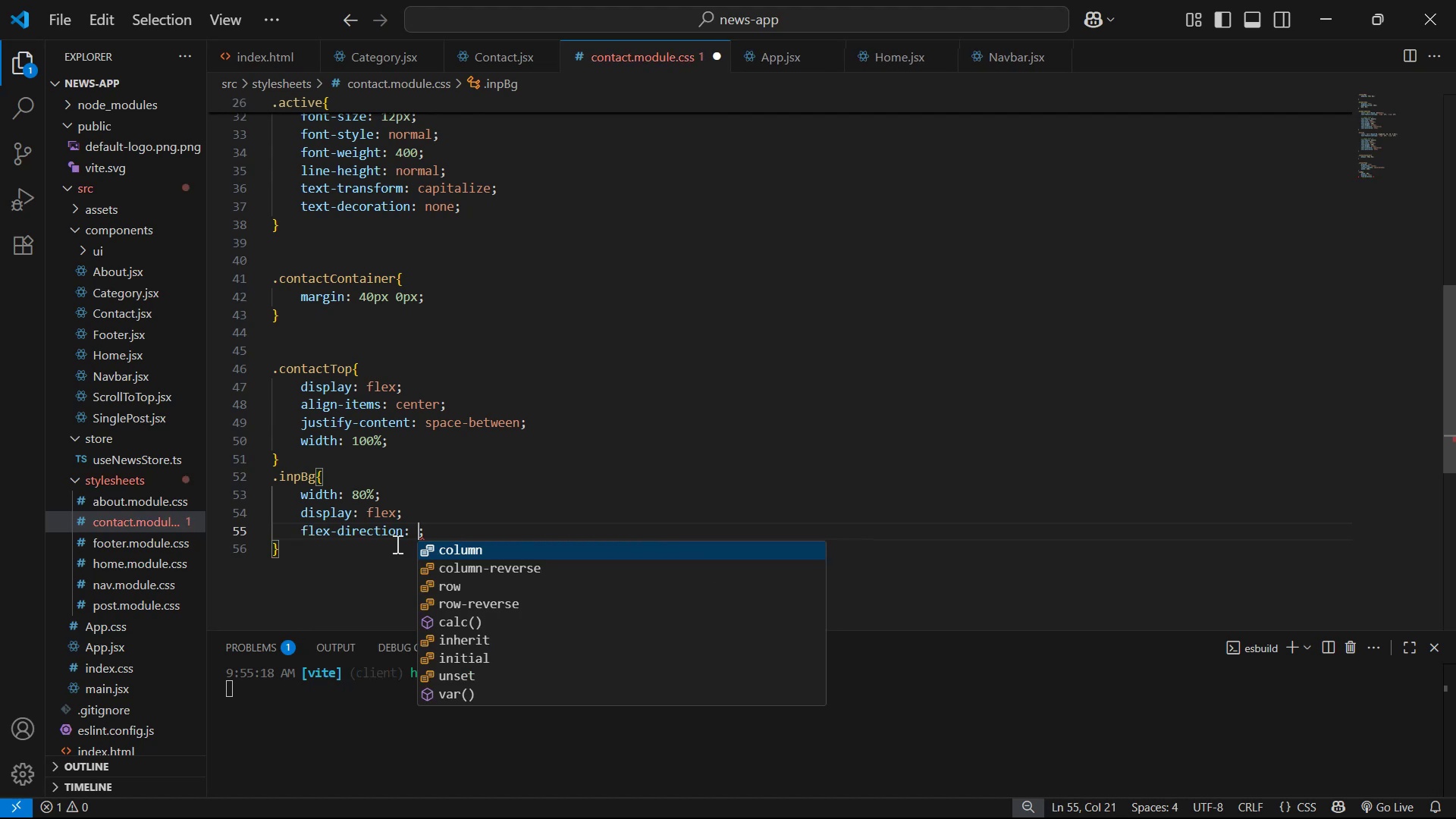 
key(Enter)
 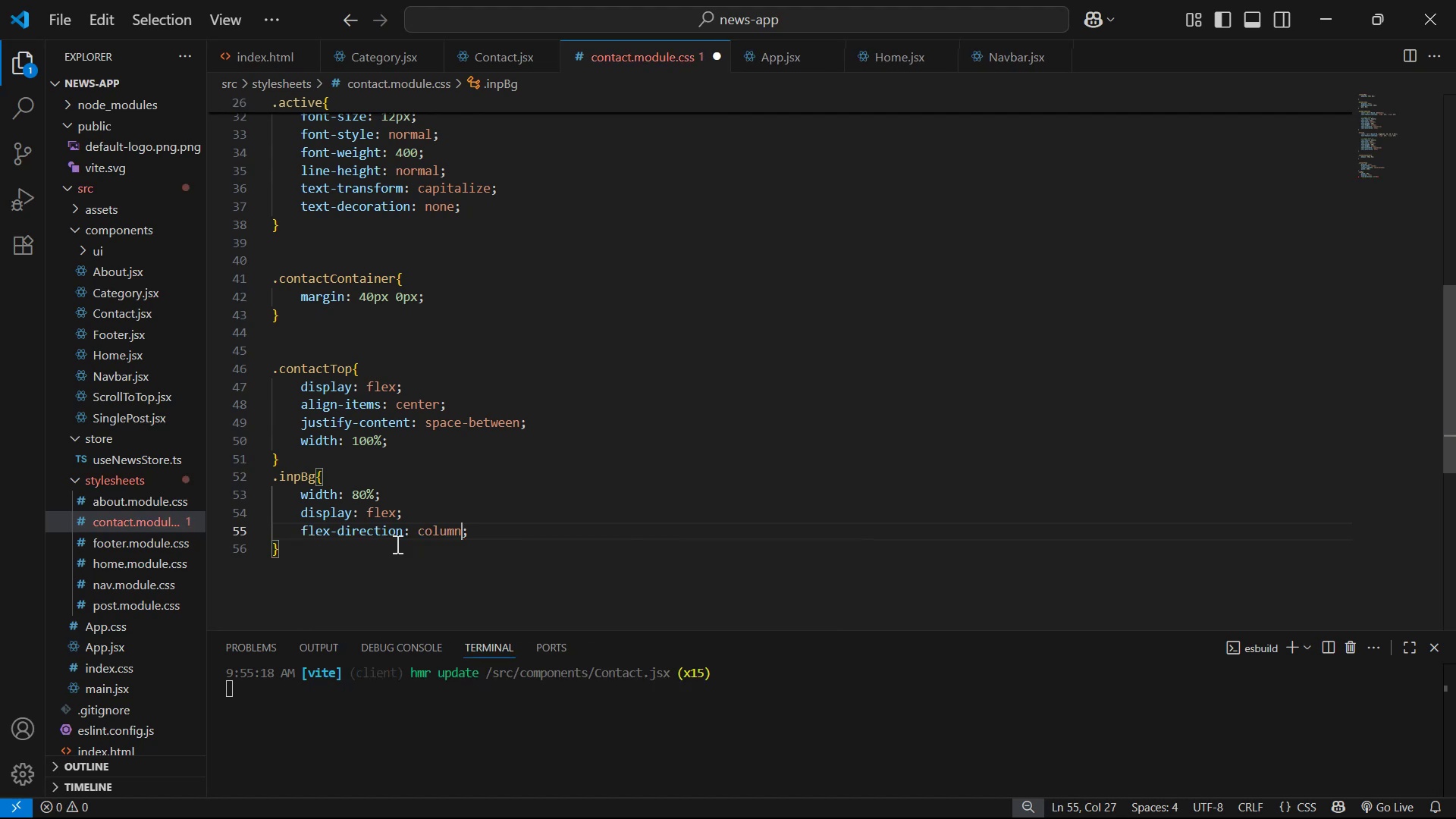 
key(ArrowRight)
 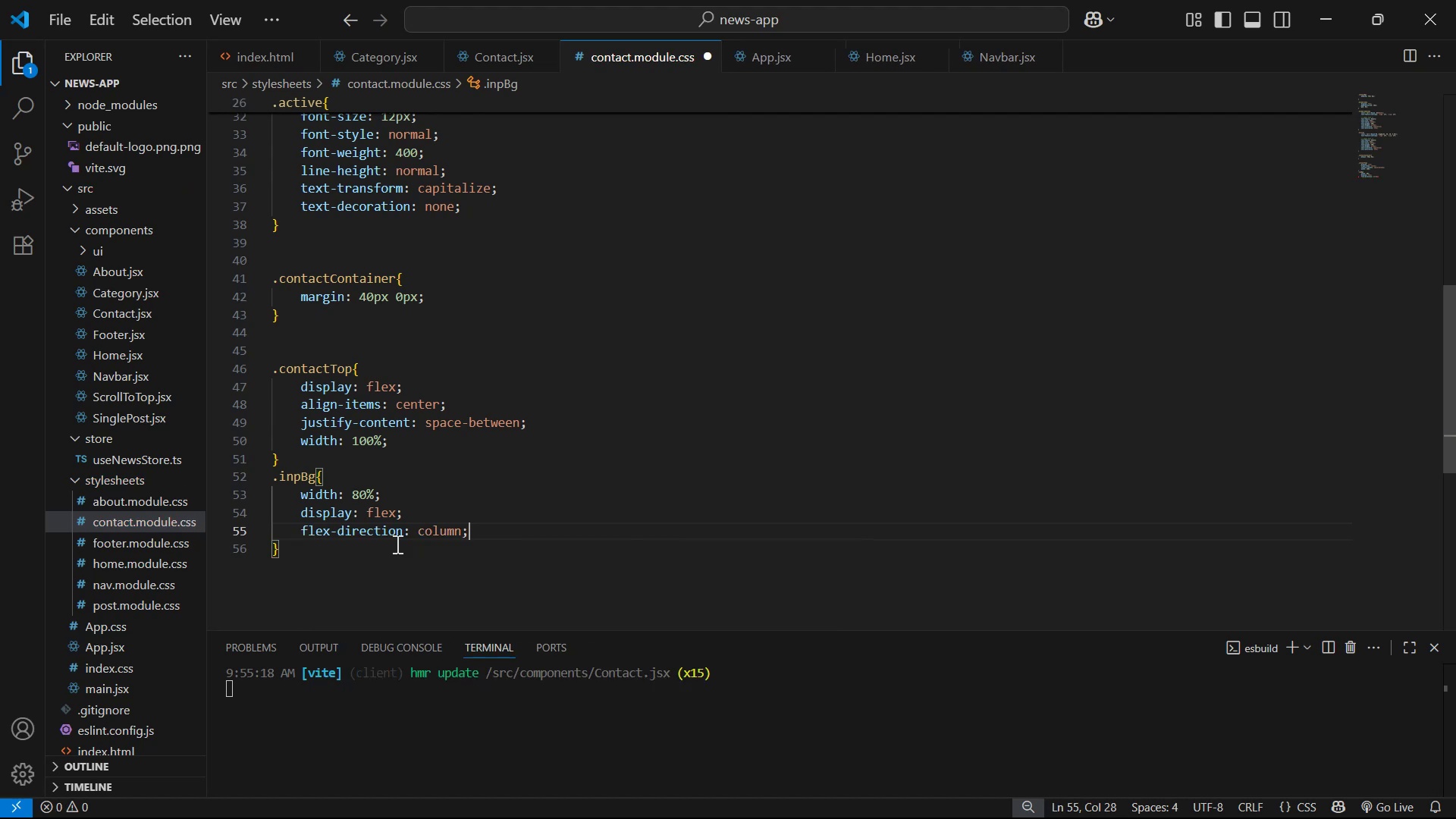 
key(Enter)
 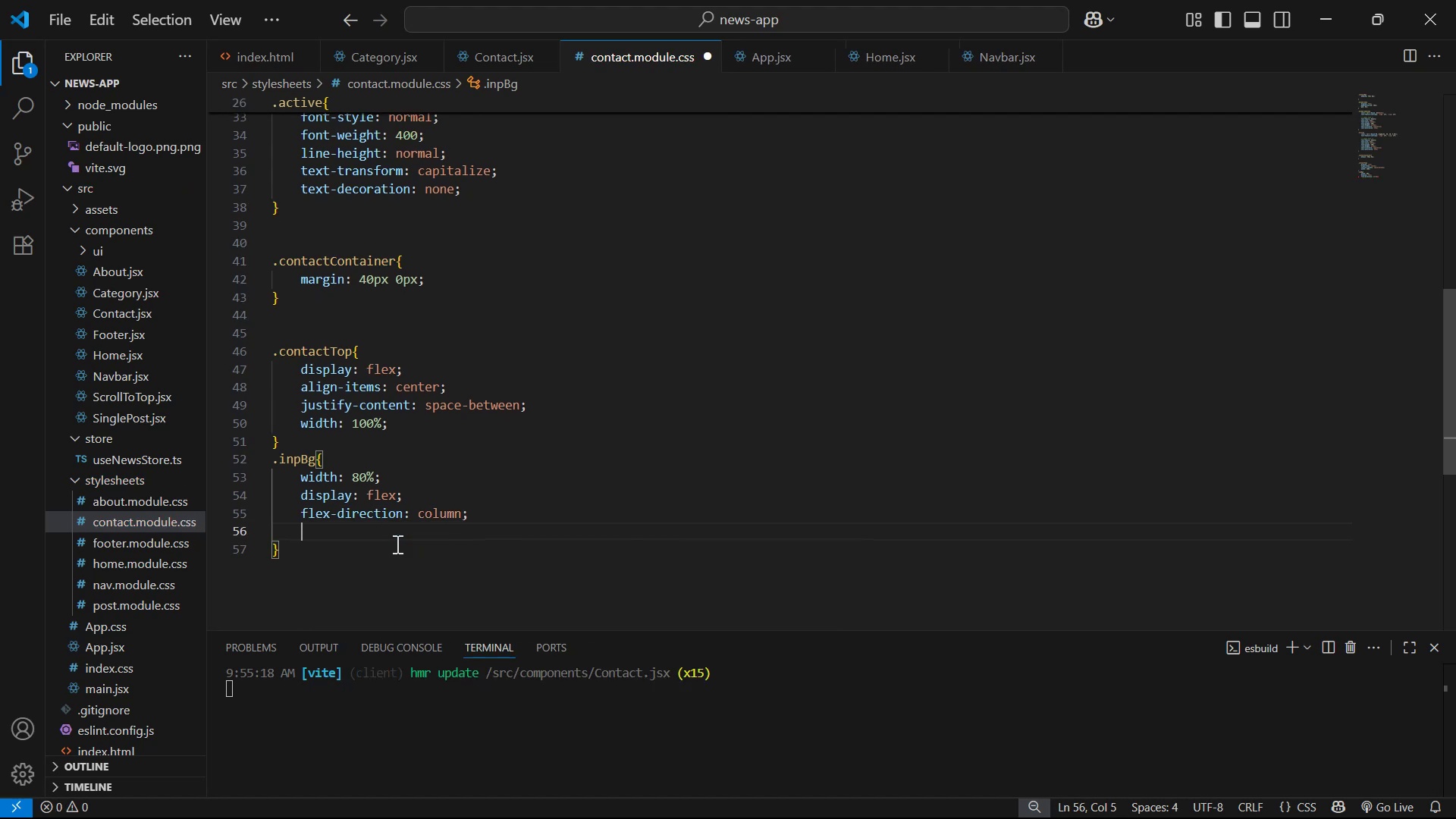 
wait(5.79)
 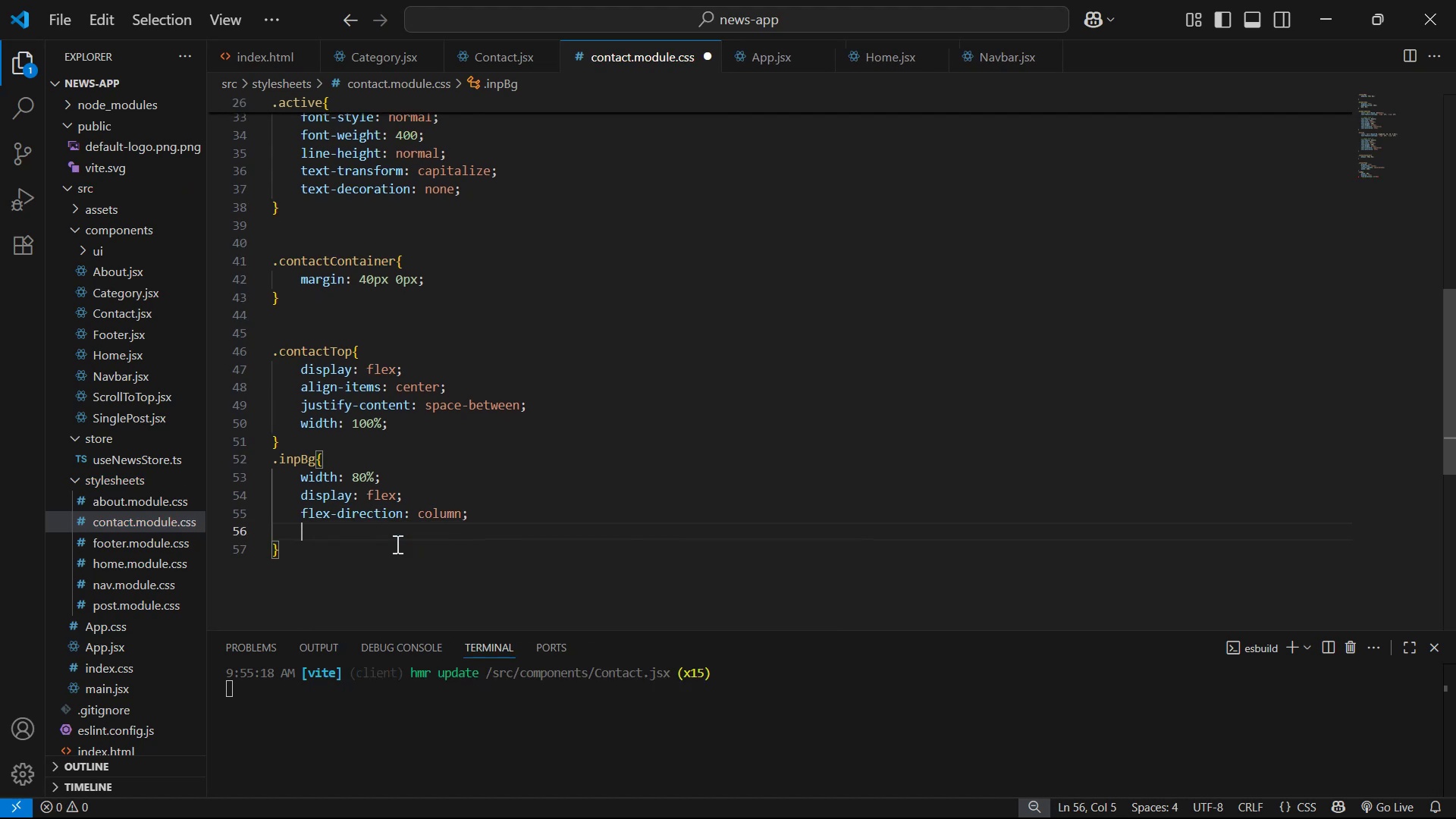 
key(Backspace)
 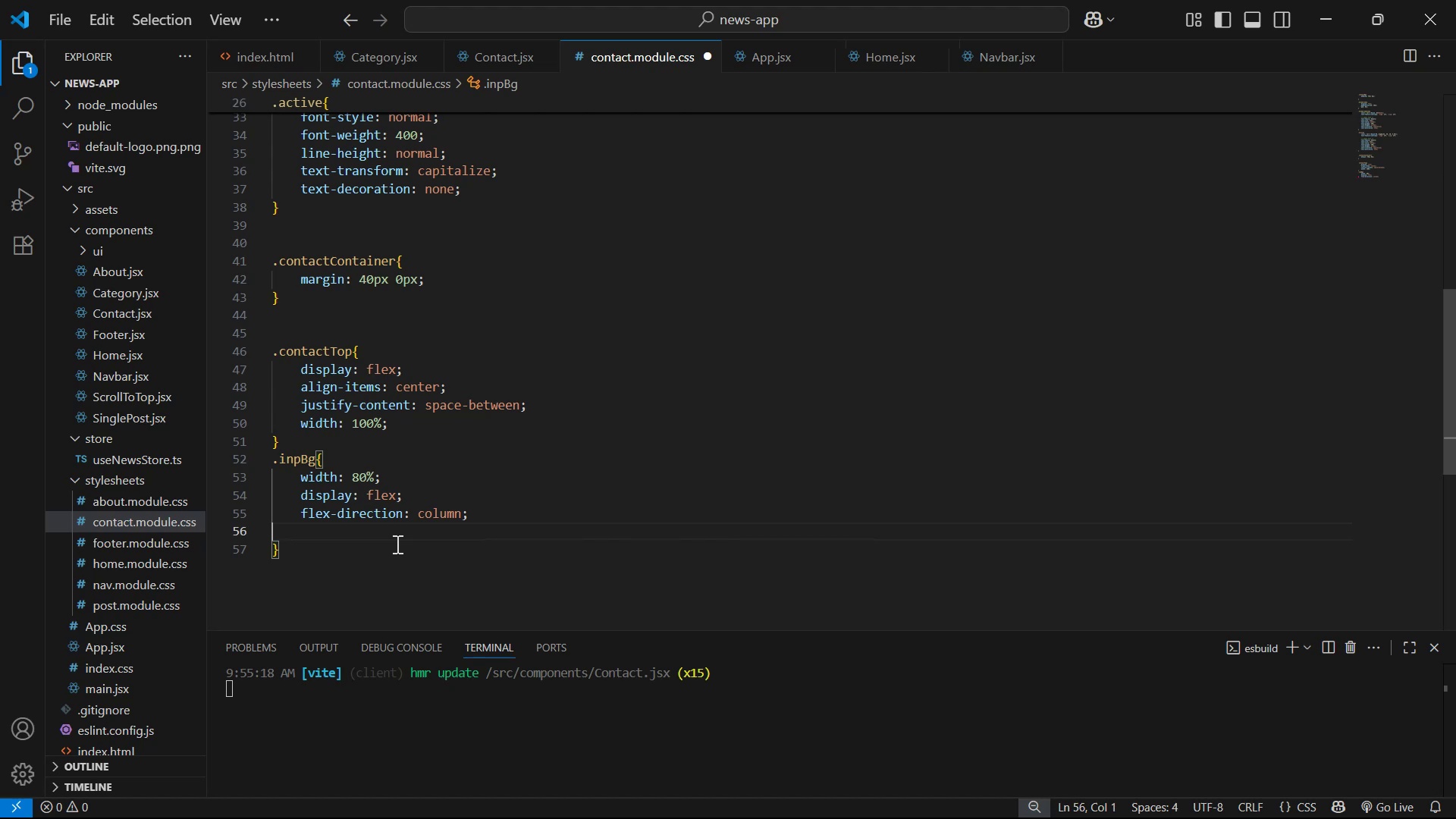 
key(Backspace)
 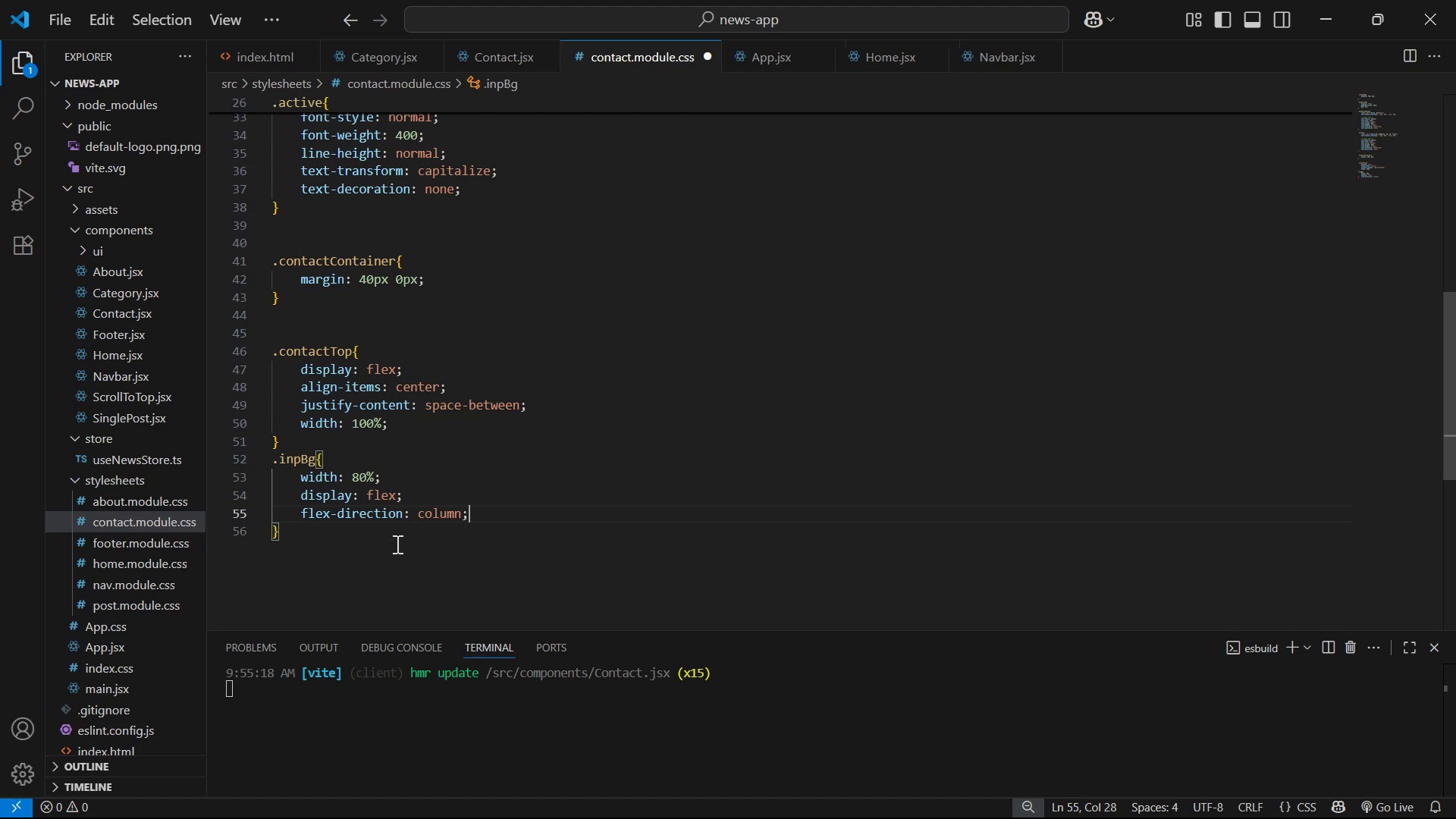 
key(Control+S)
 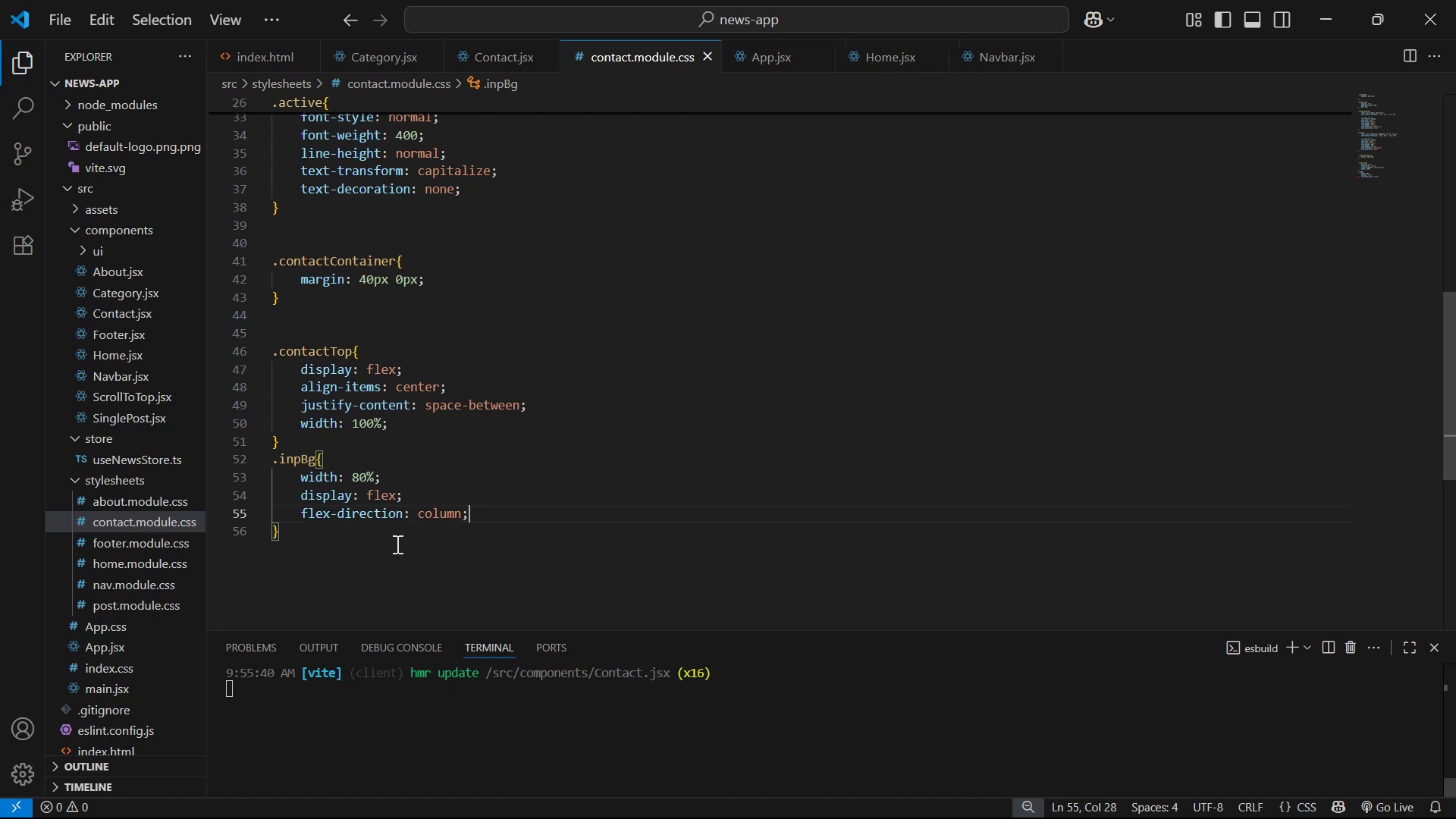 
key(Alt+Tab)
 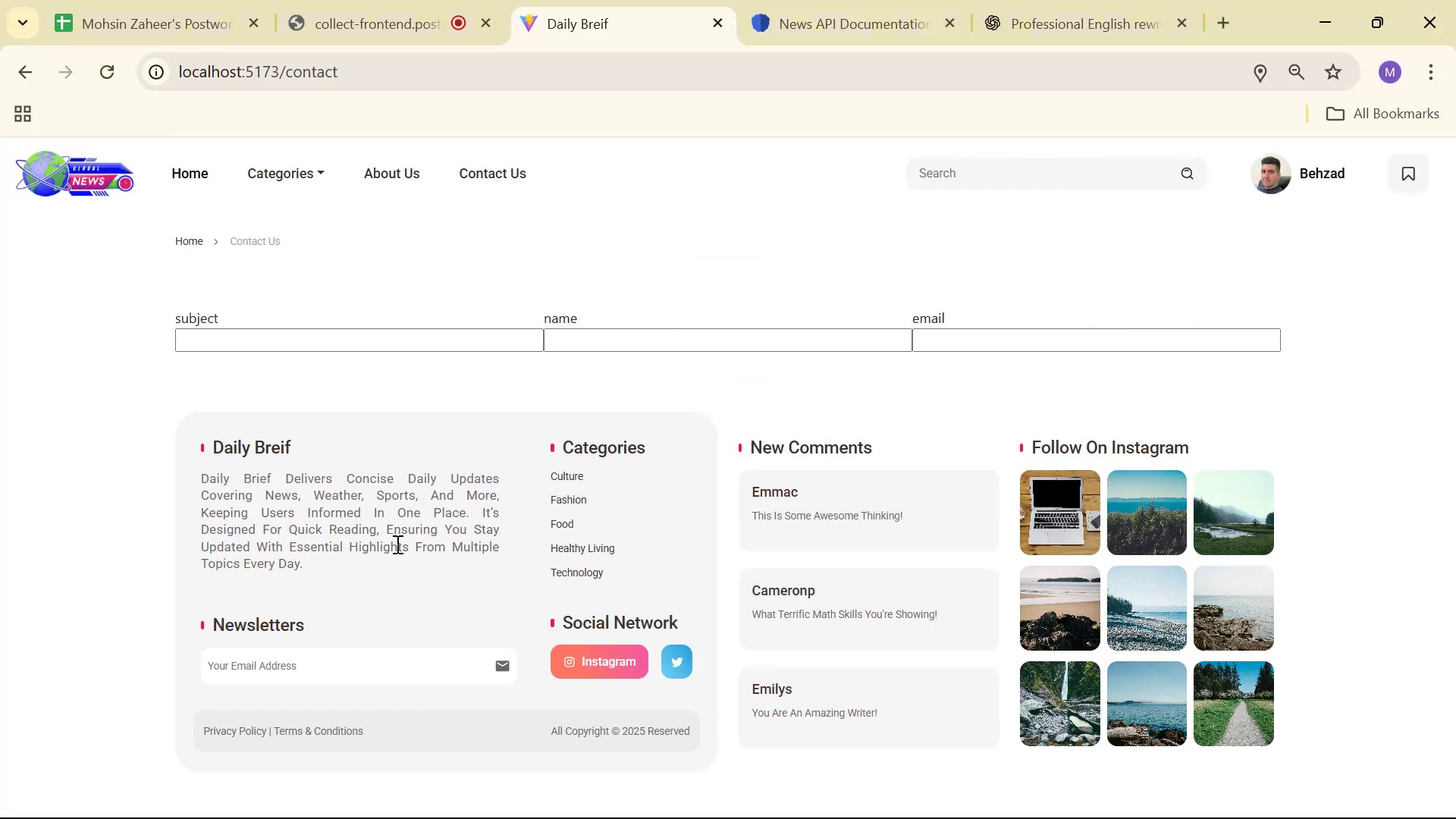 
key(Alt+AltLeft)
 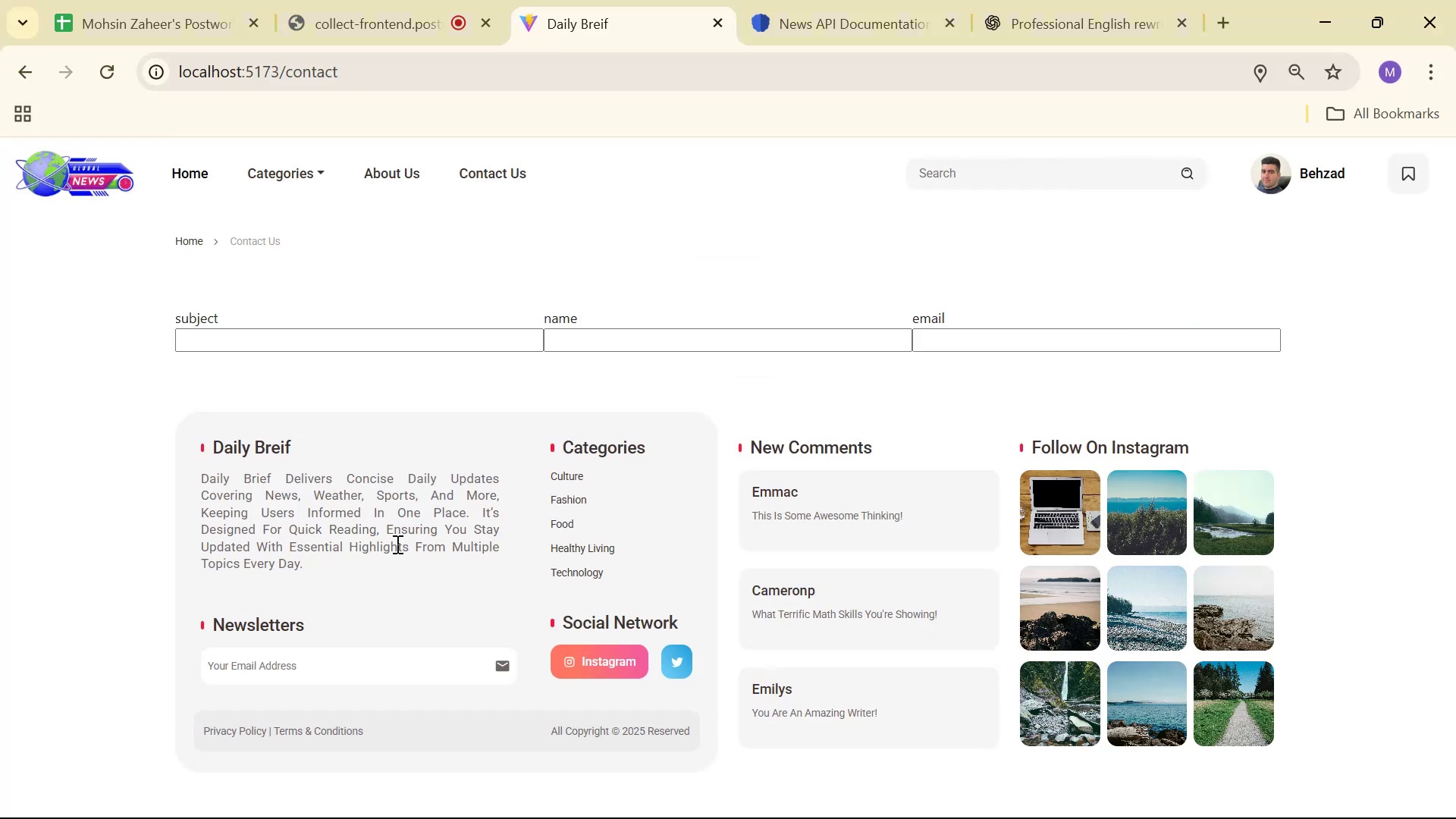 
key(Alt+Tab)
 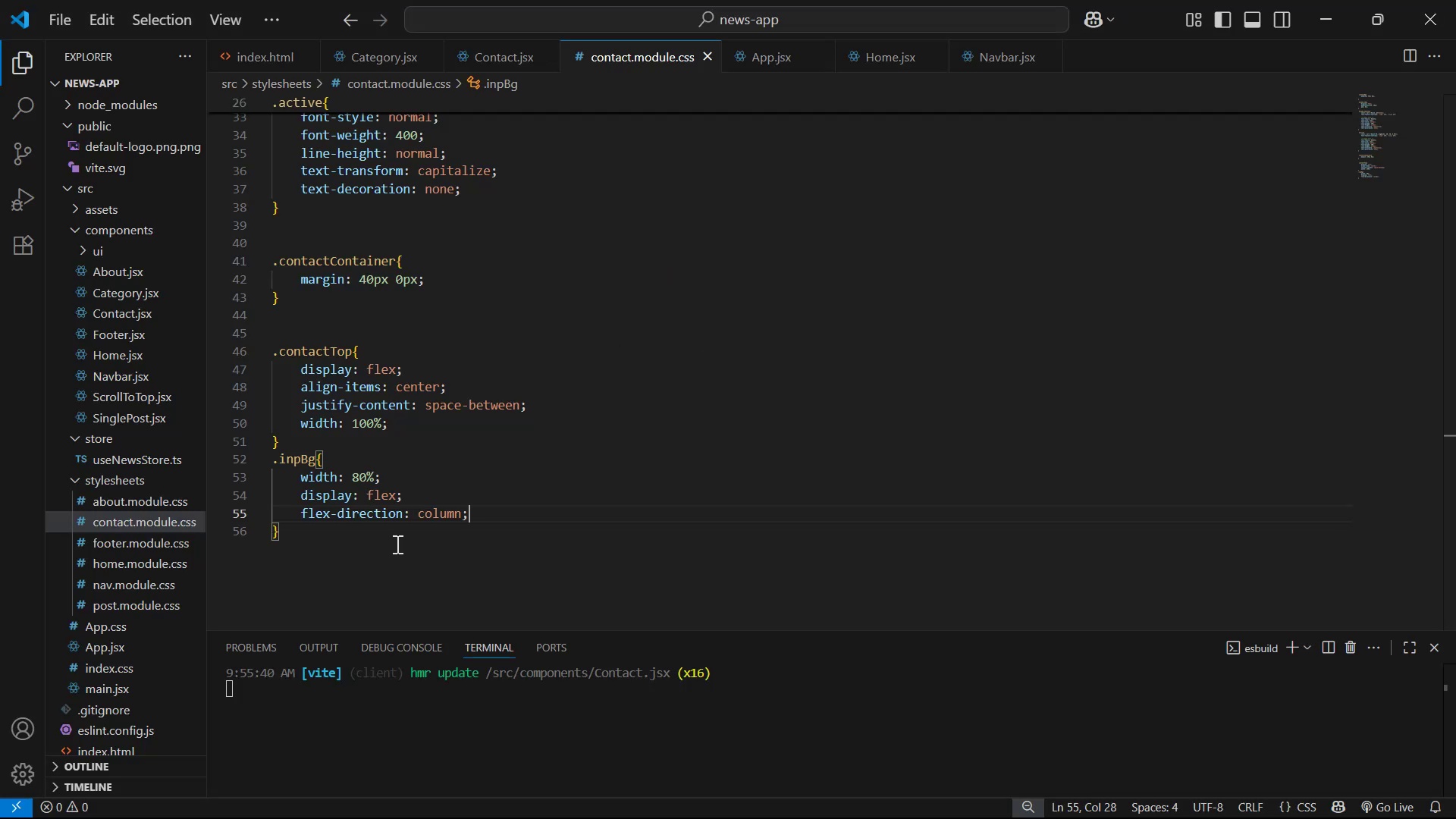 
key(ArrowUp)
 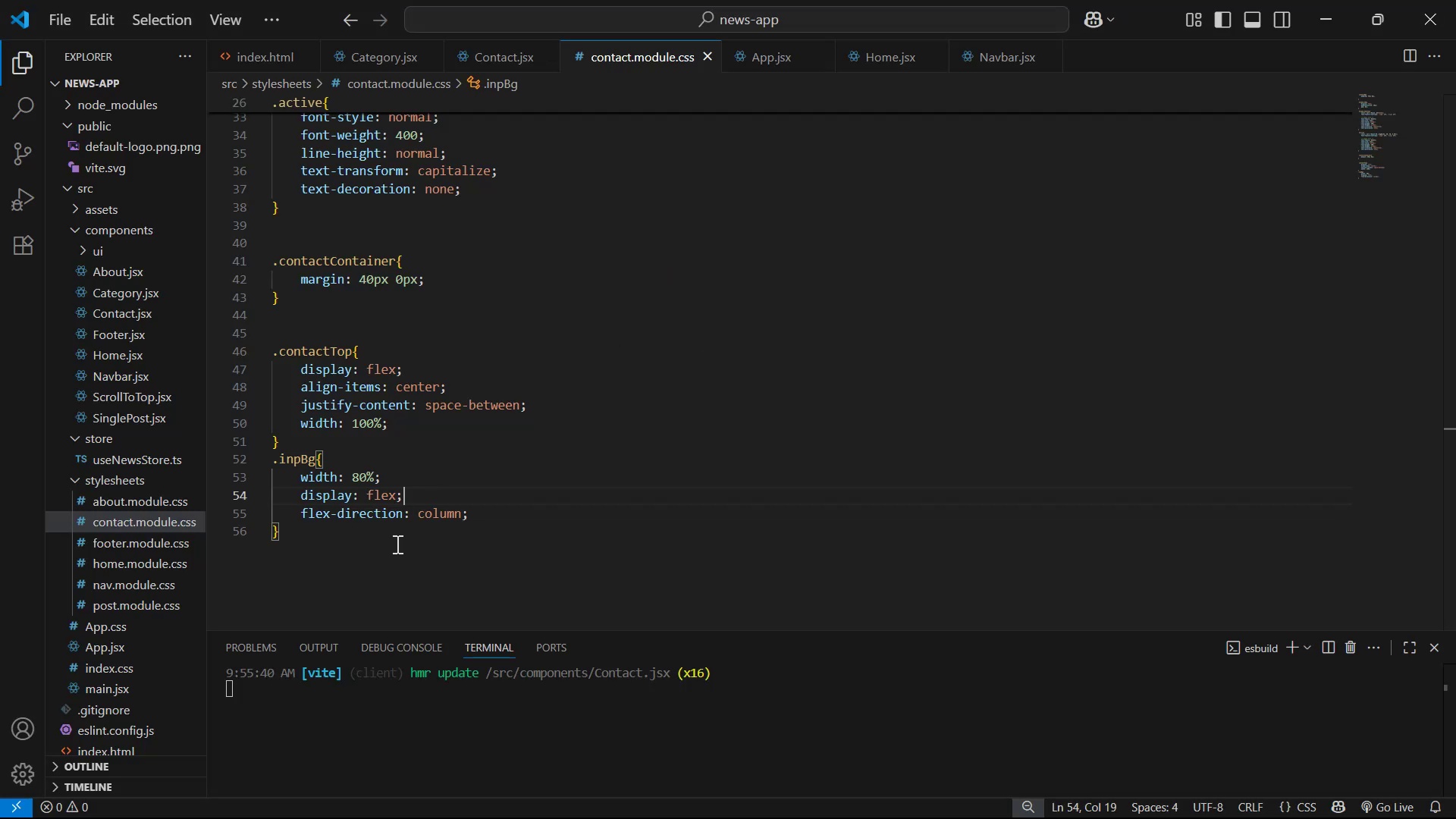 
key(ArrowUp)
 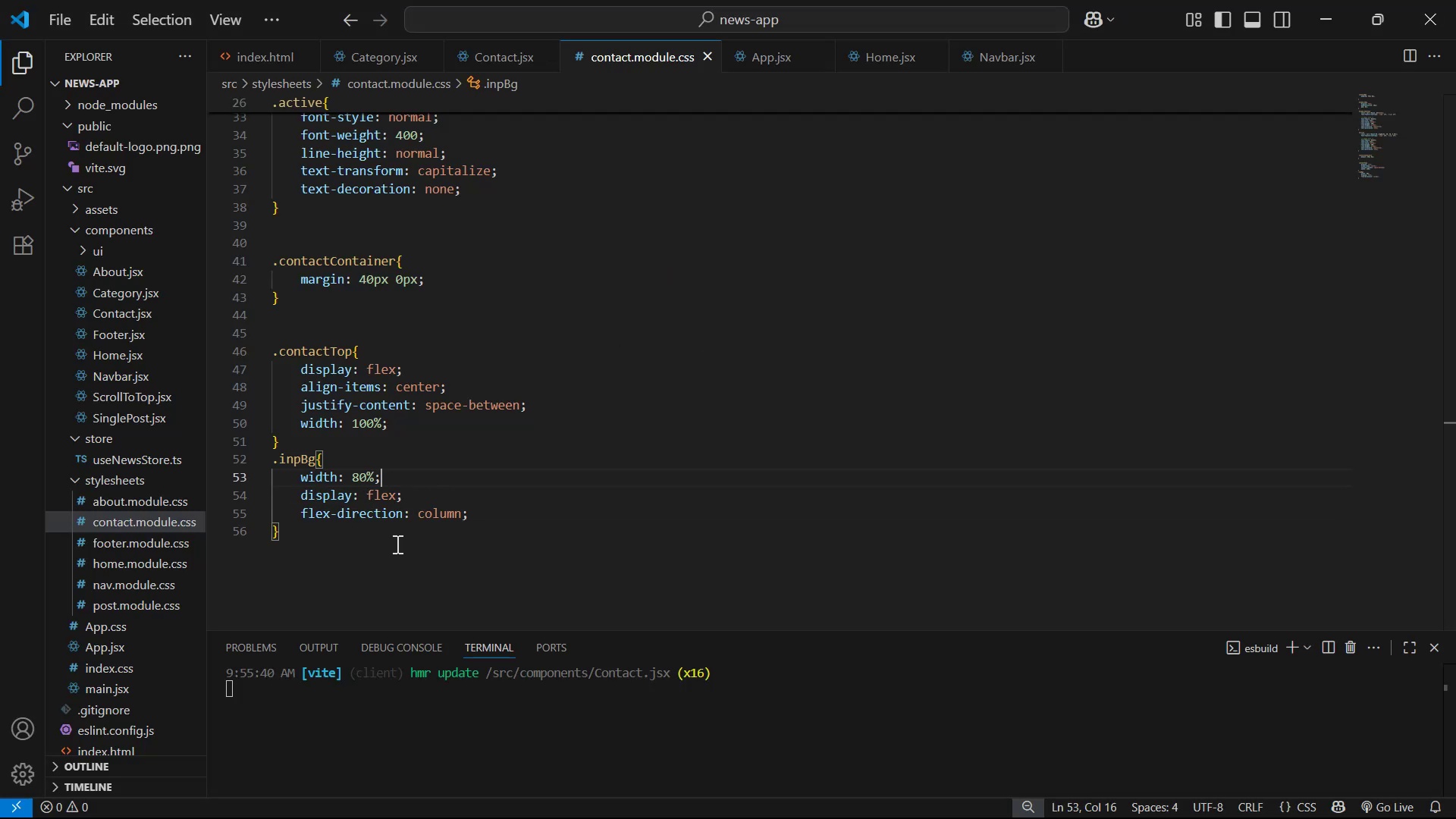 
key(ArrowLeft)
 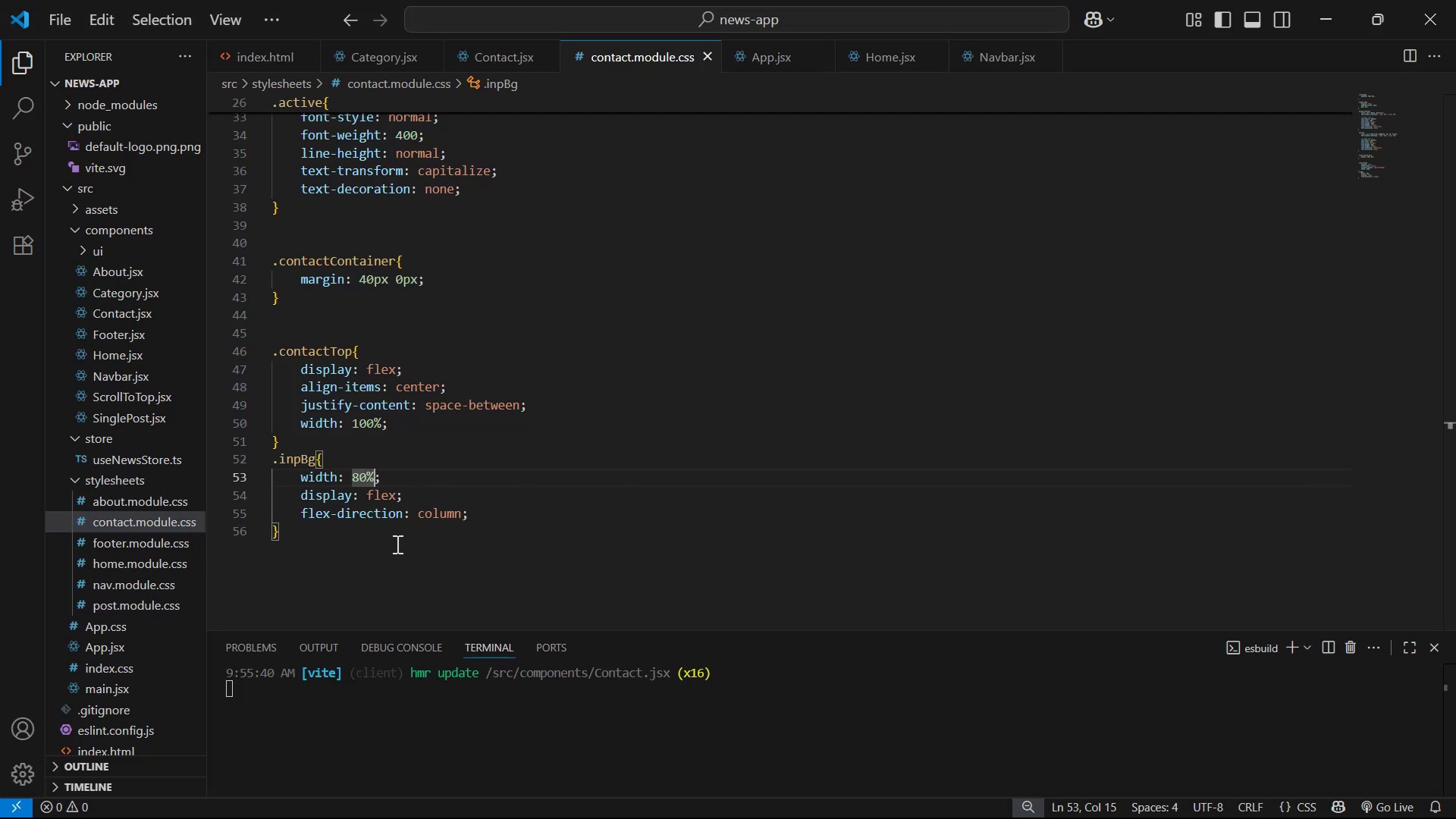 
key(ArrowLeft)
 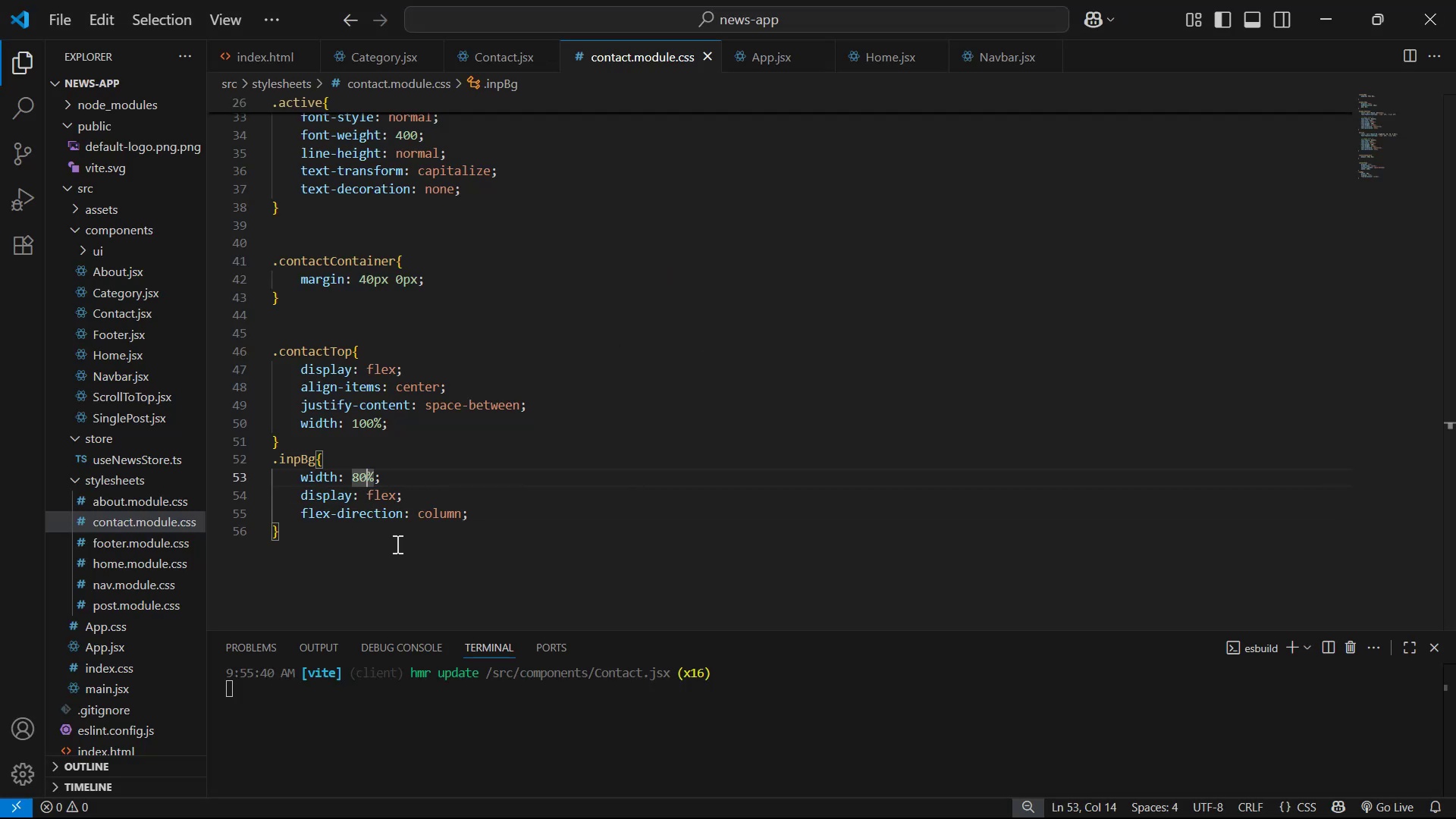 
key(ArrowRight)
 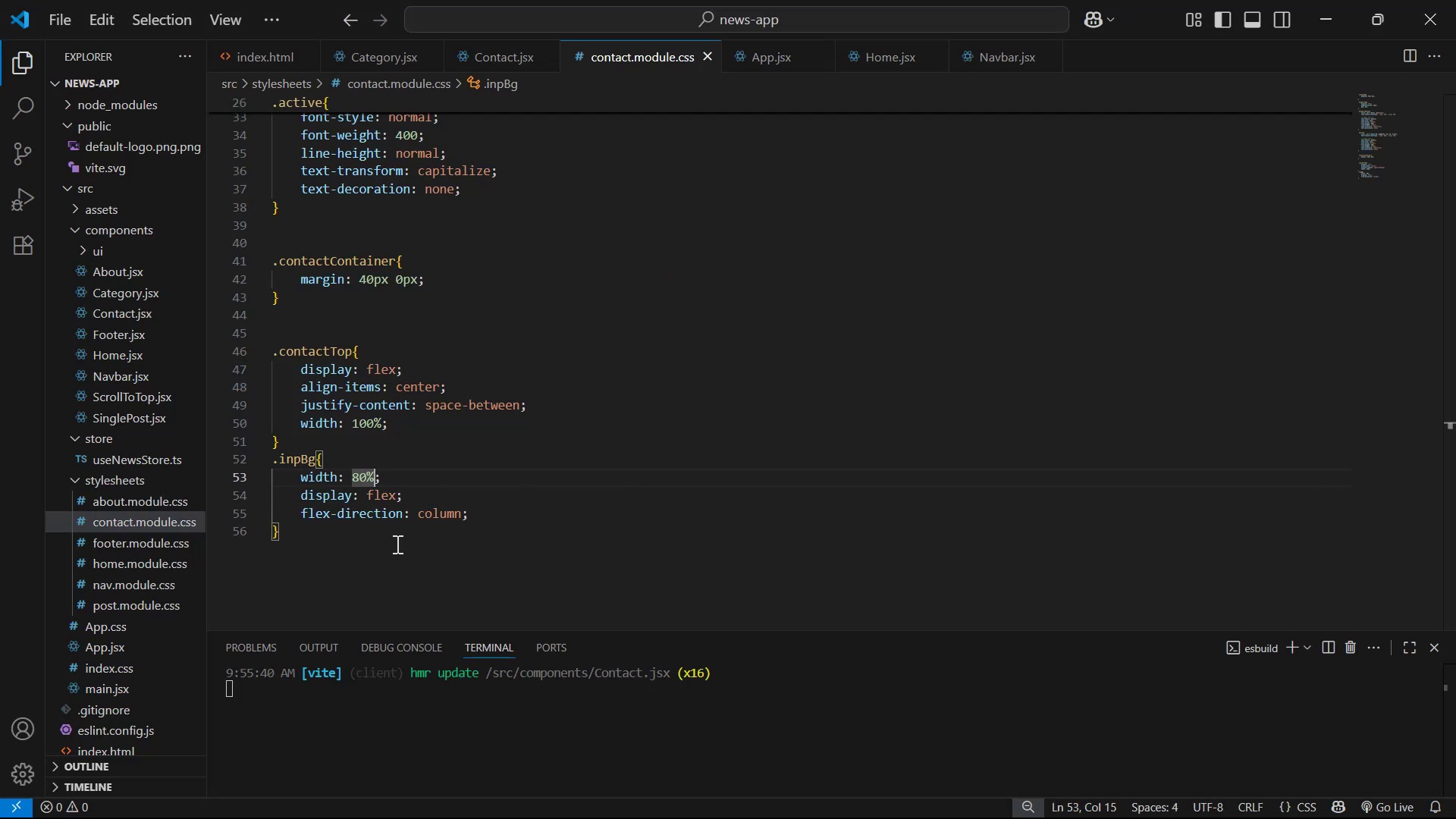 
key(ArrowLeft)
 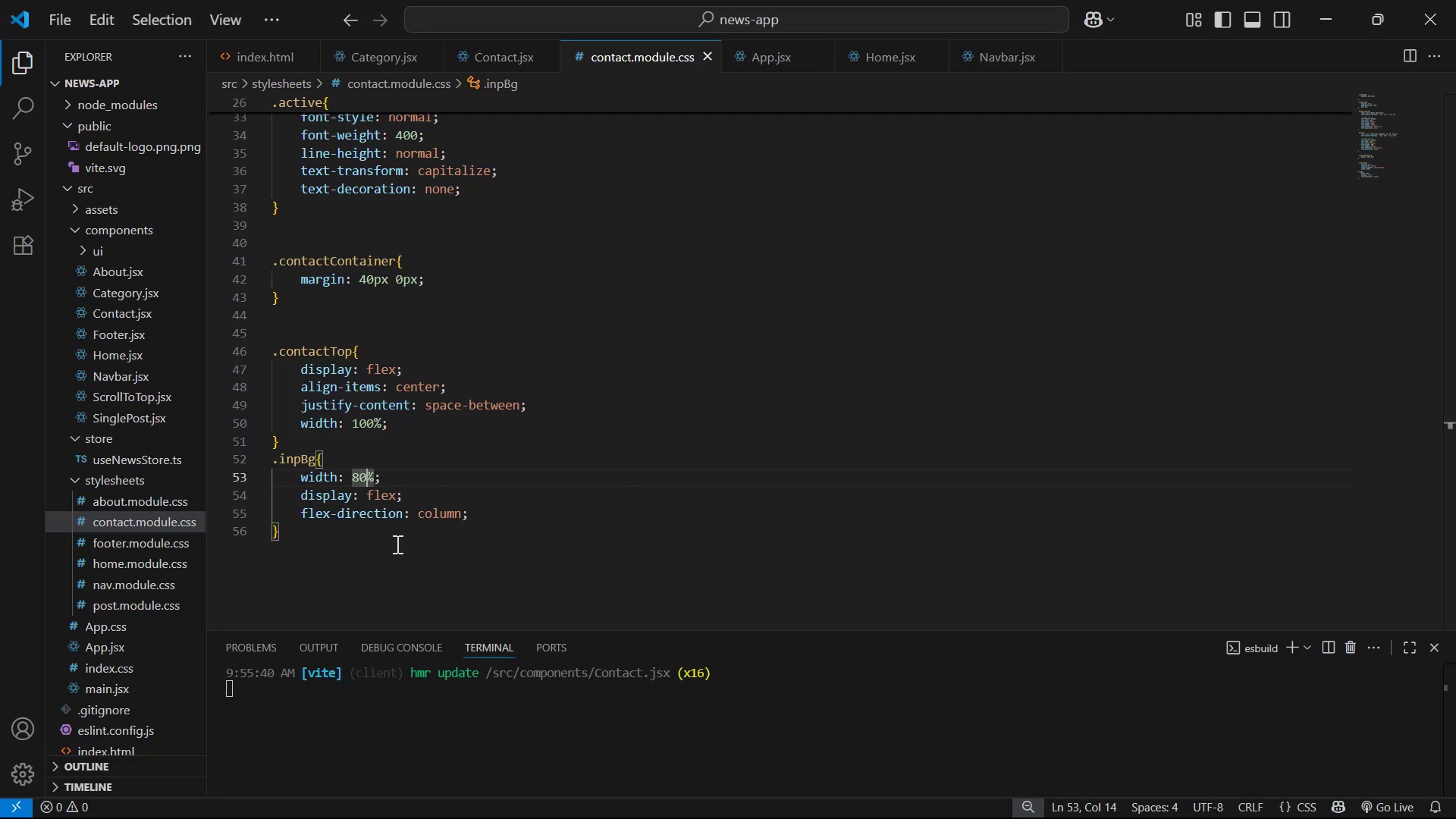 
key(ArrowRight)
 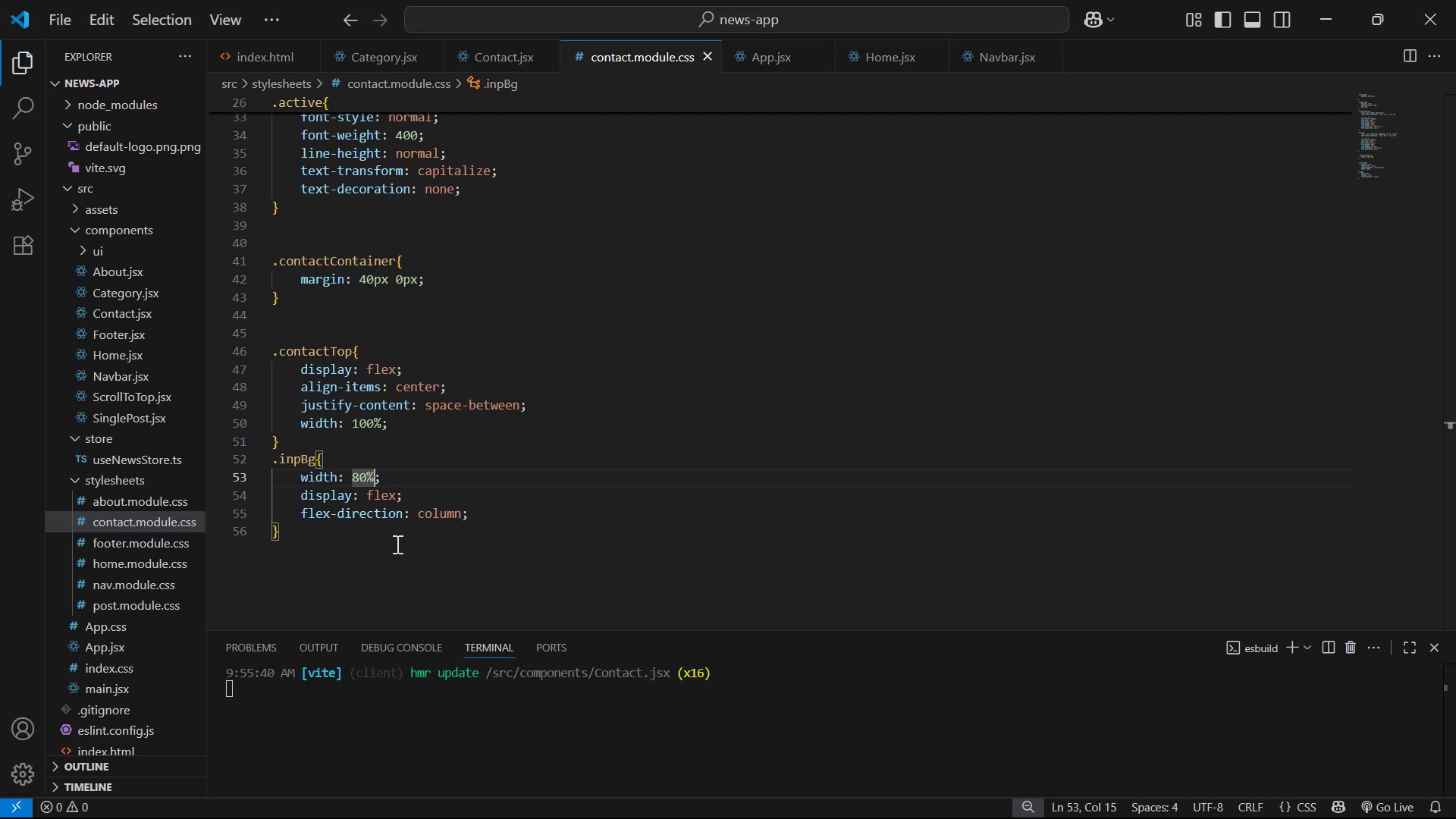 
key(ArrowRight)
 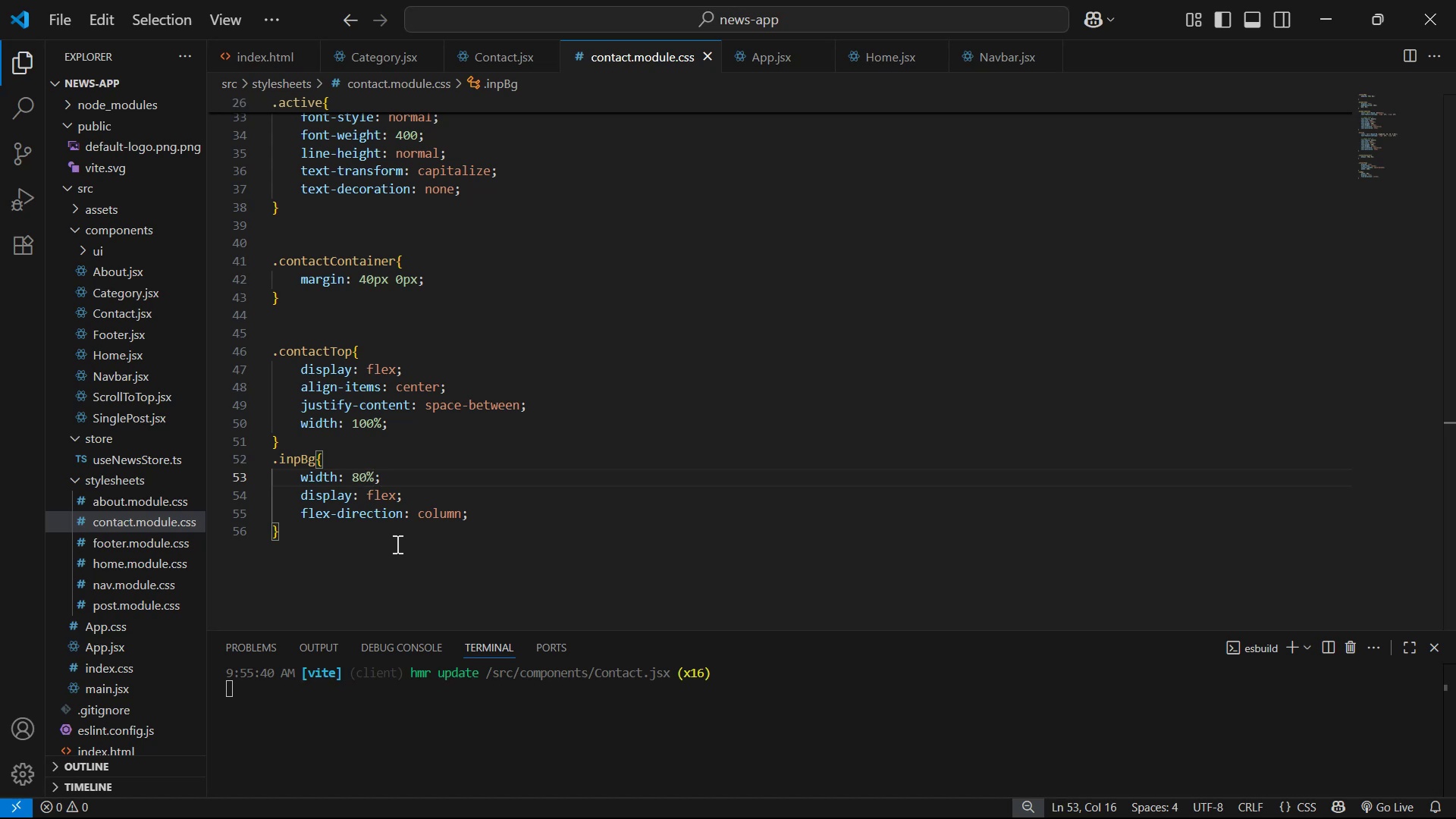 
key(Alt+AltLeft)
 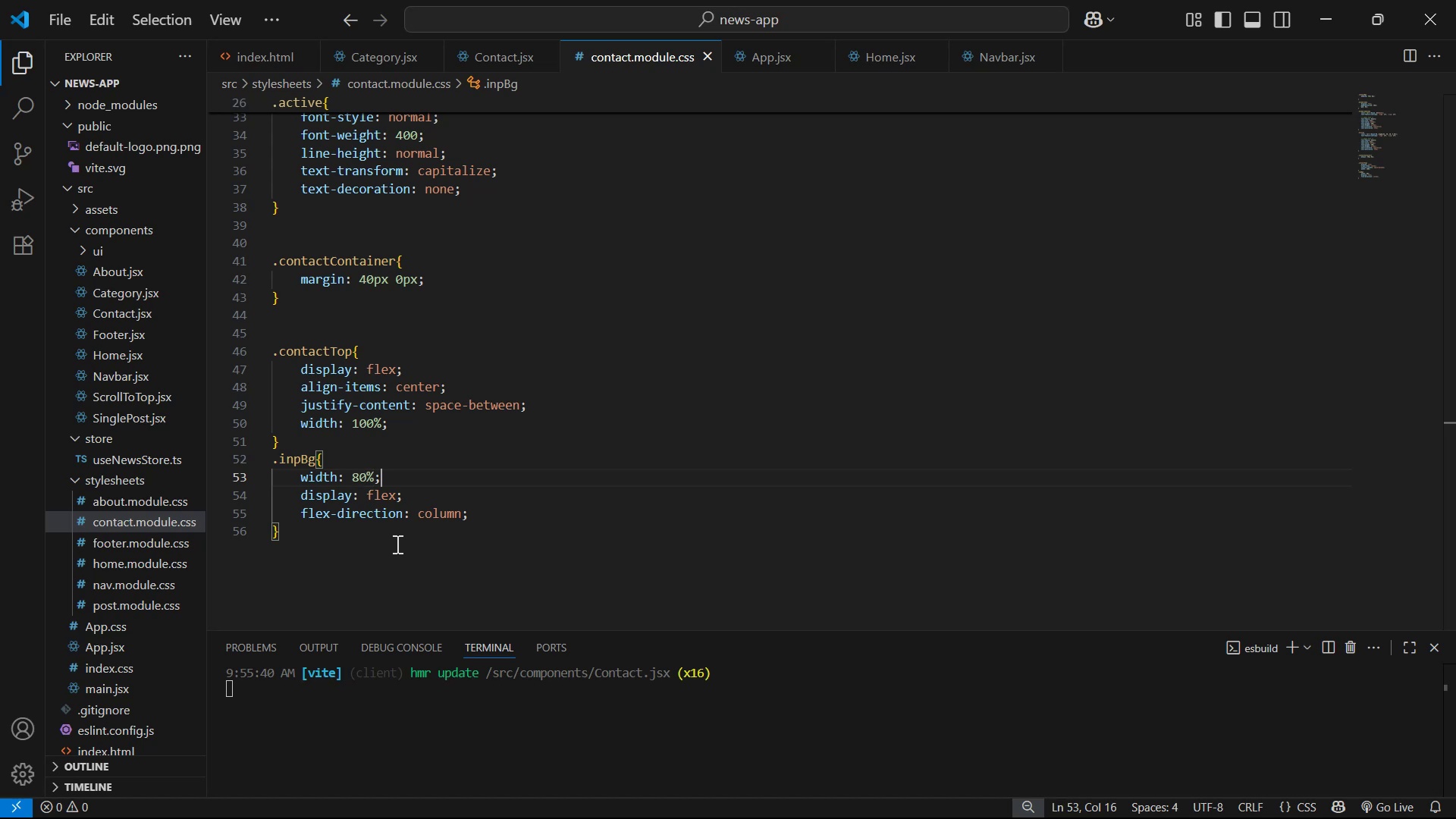 
key(Alt+Tab)
 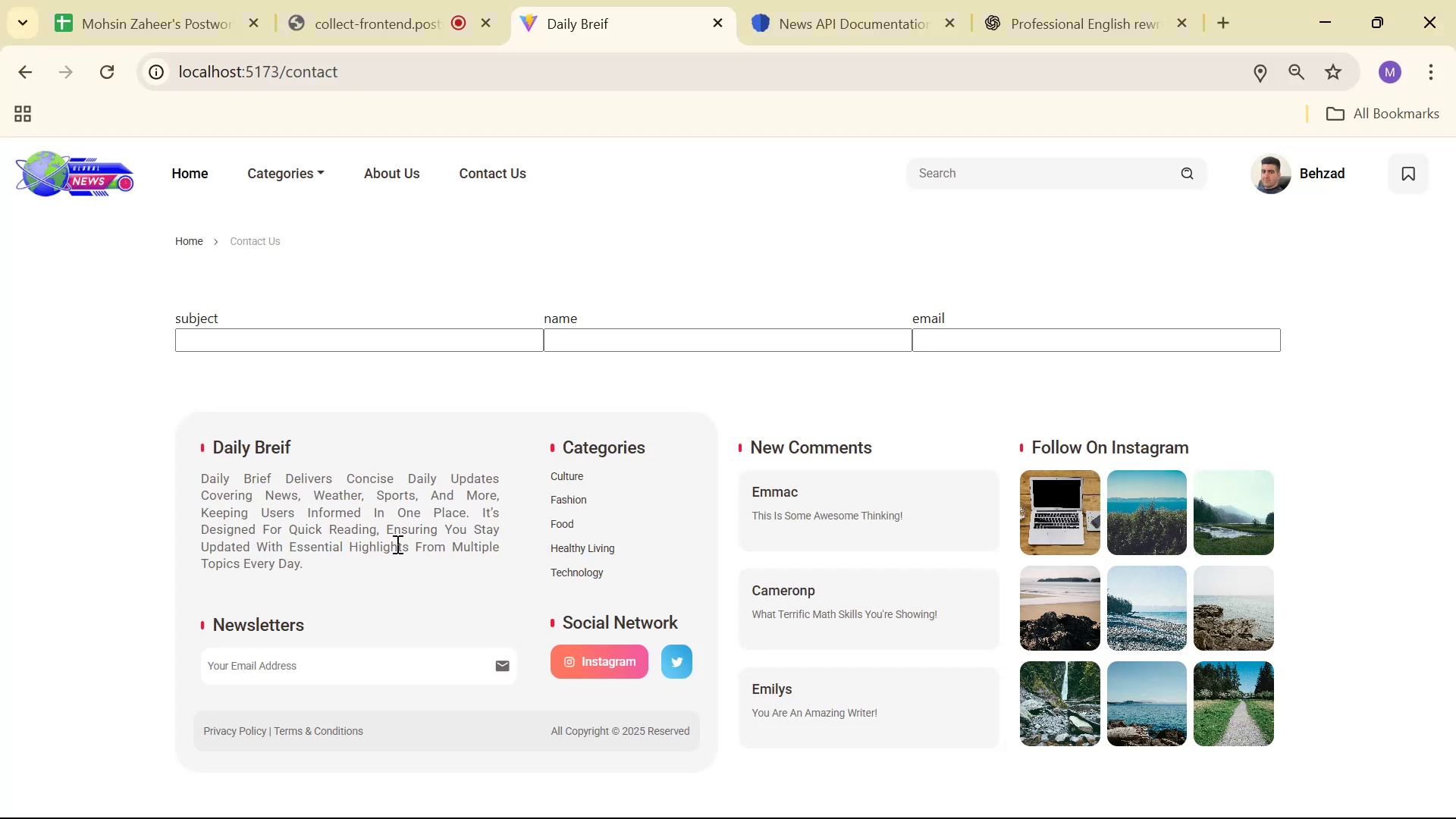 
key(Alt+AltLeft)
 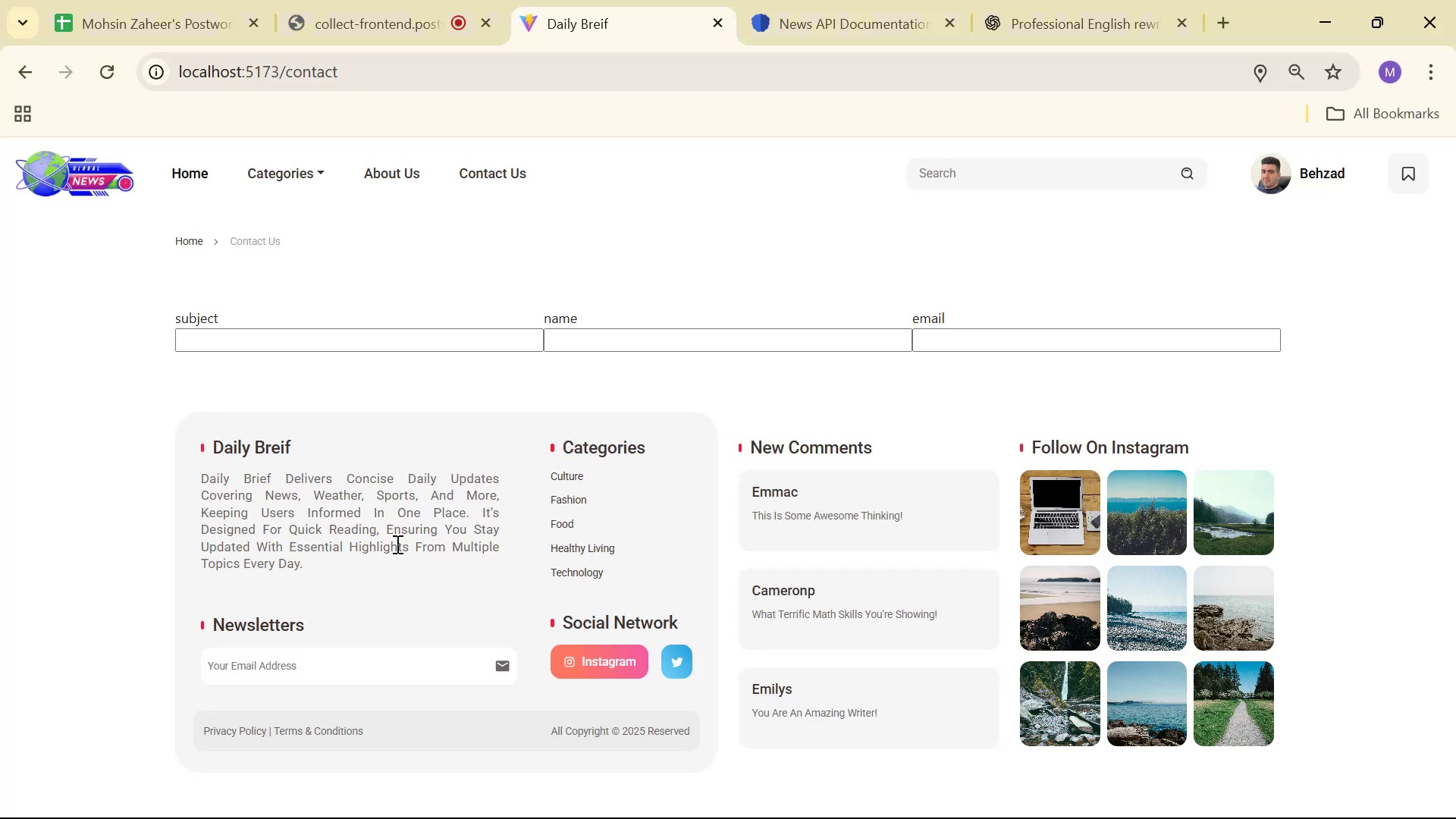 
key(Alt+Tab)
 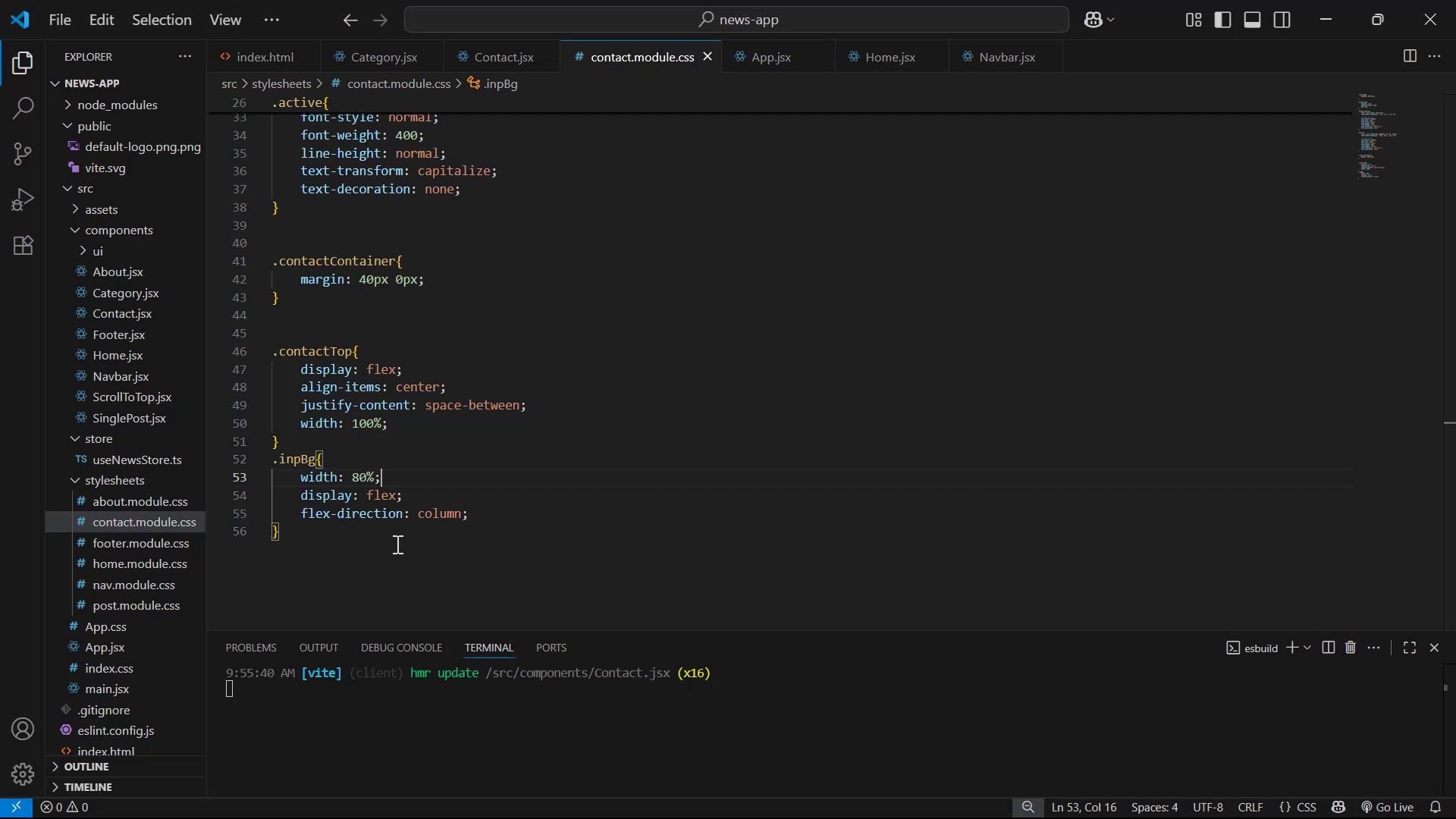 
key(ArrowLeft)
 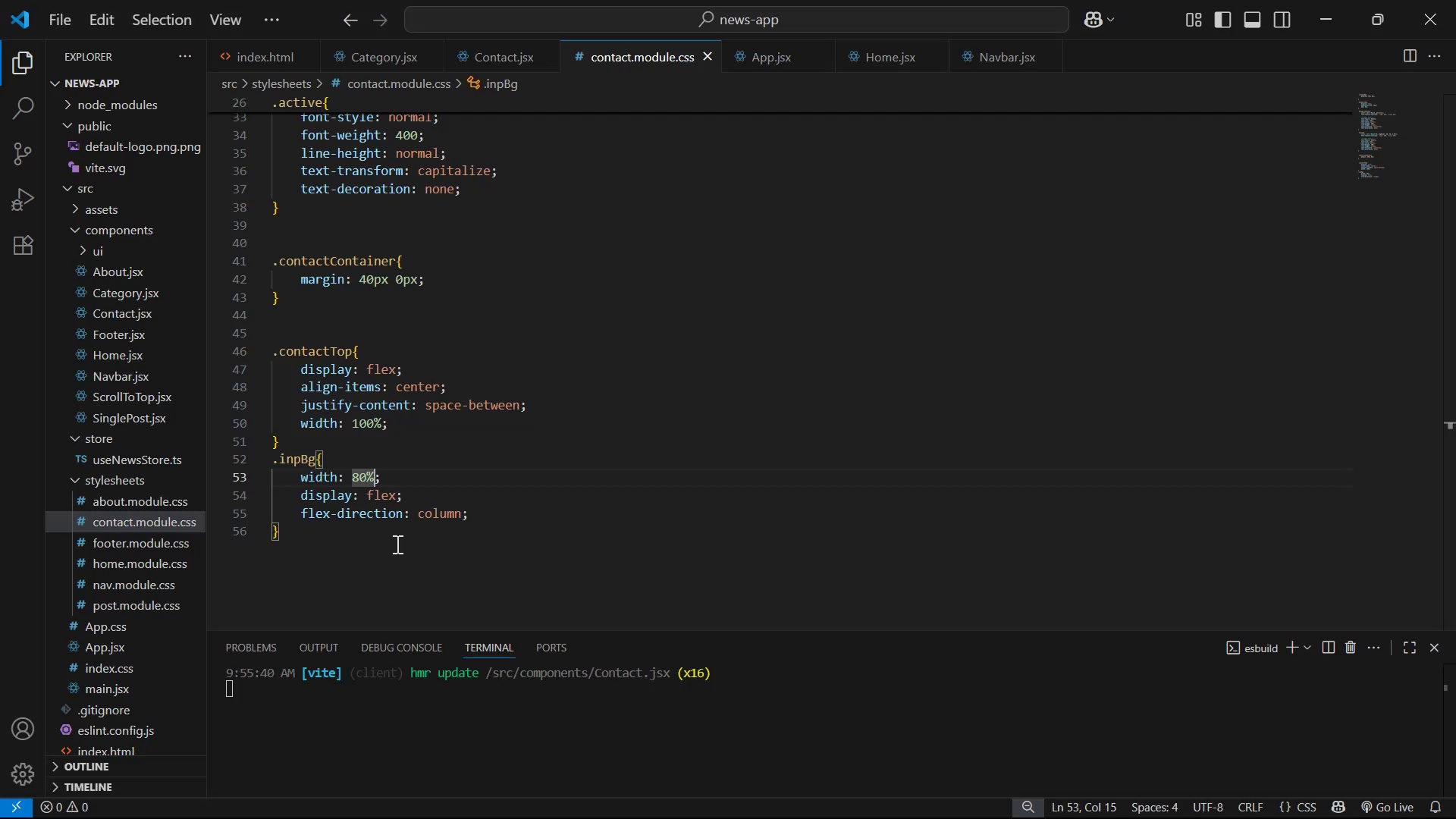 
key(ArrowLeft)
 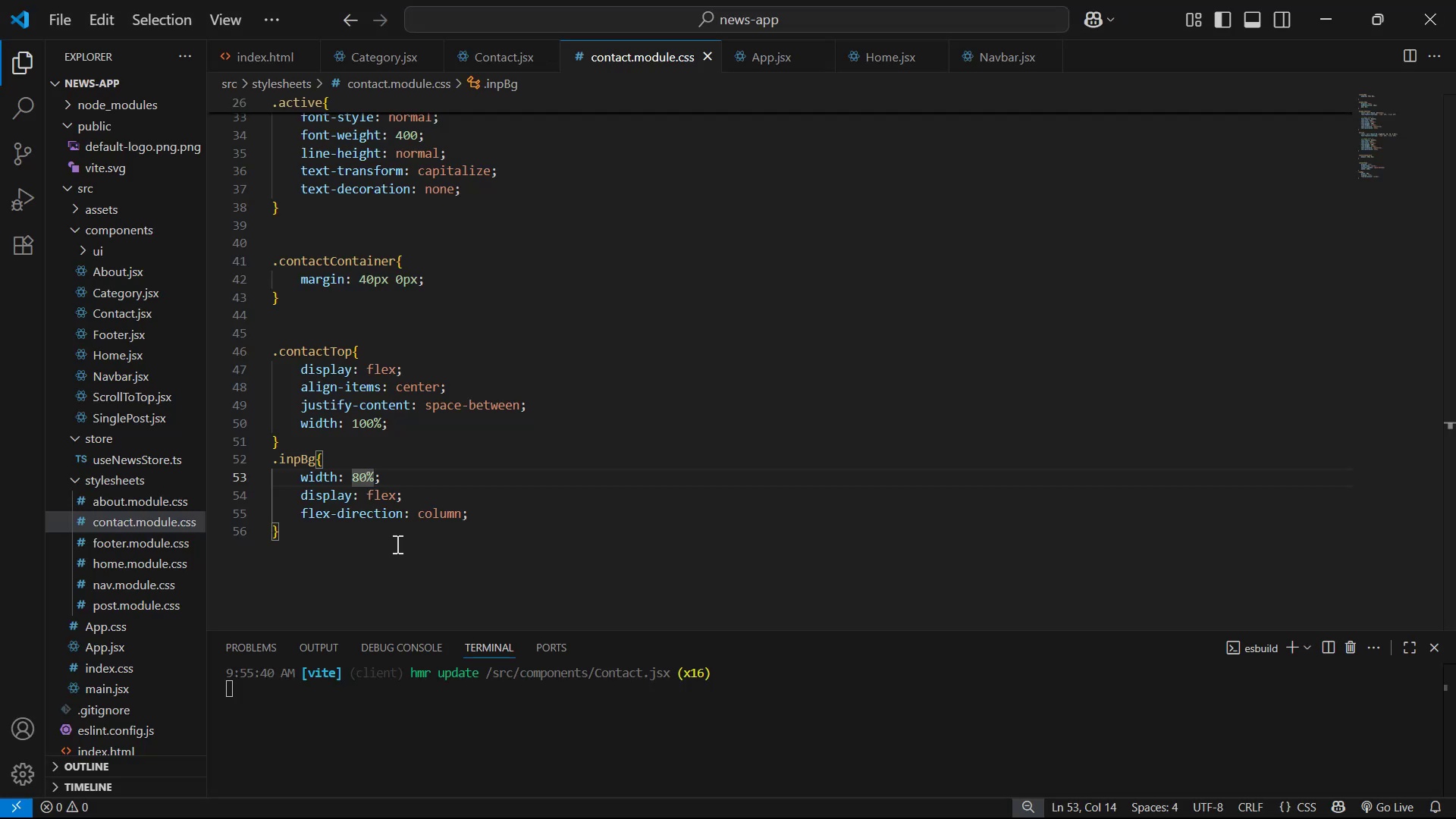 
hold_key(key=ArrowRight, duration=0.33)
 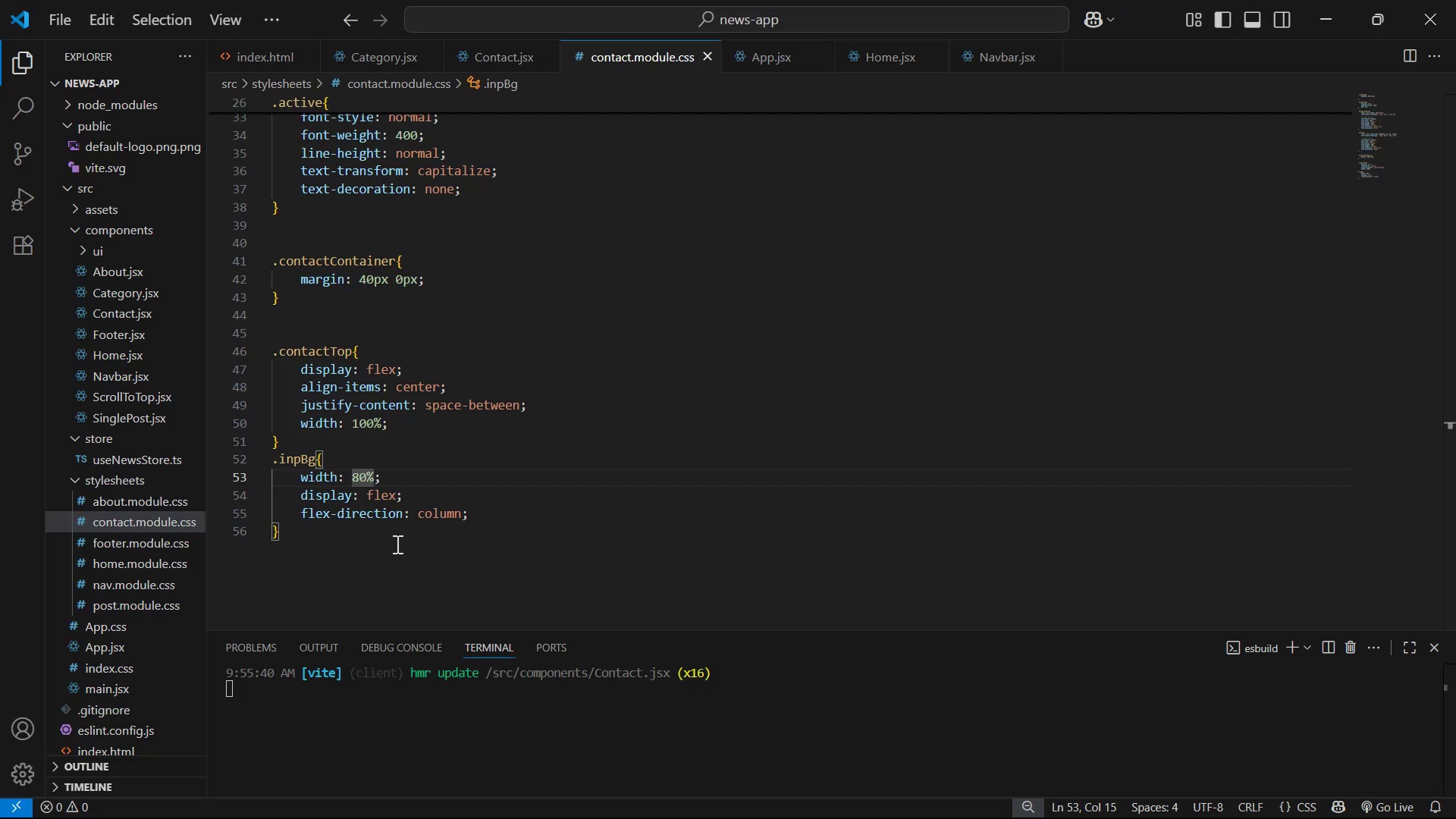 
key(ArrowRight)
 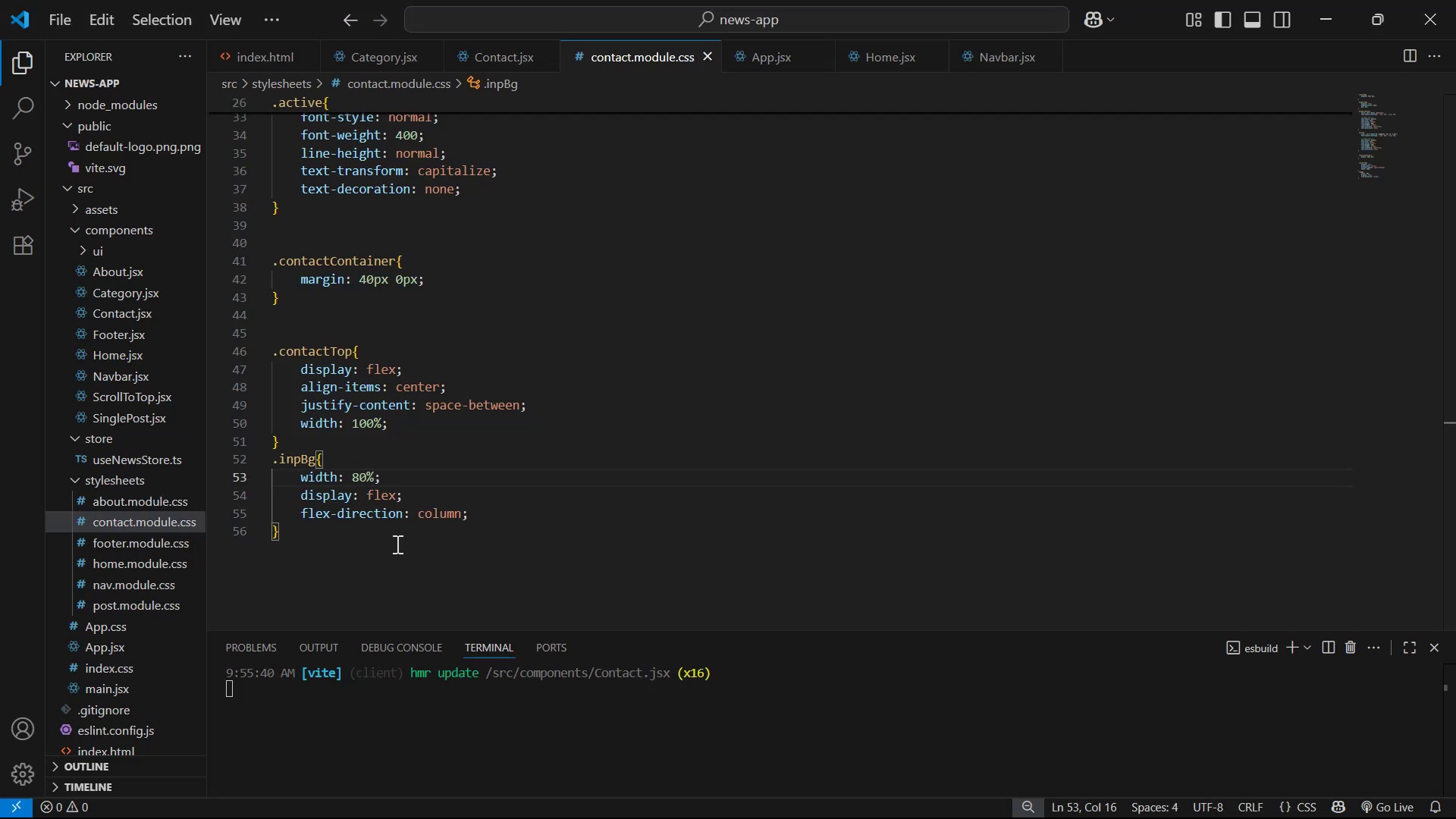 
key(ArrowLeft)
 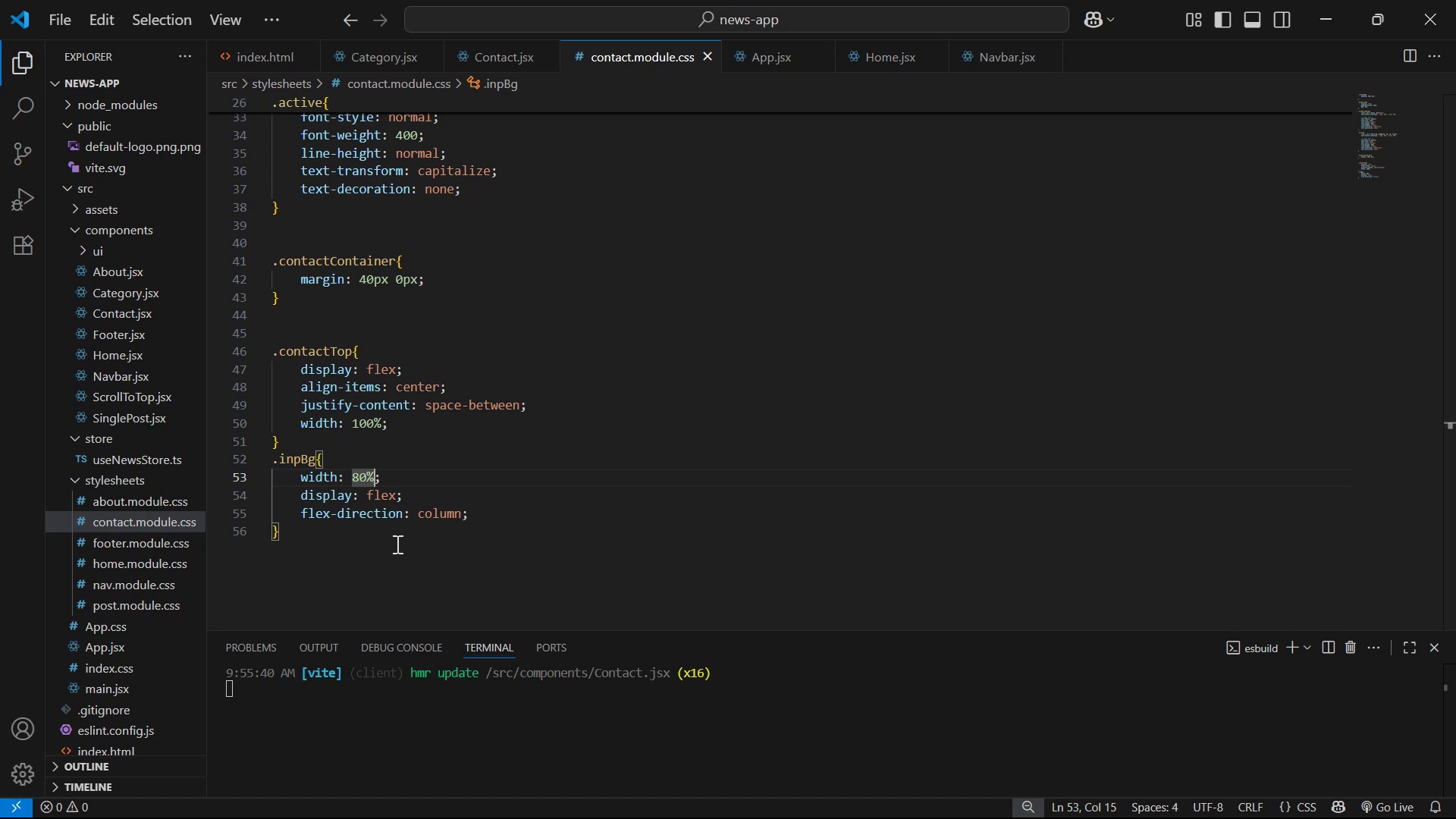 
key(ArrowLeft)
 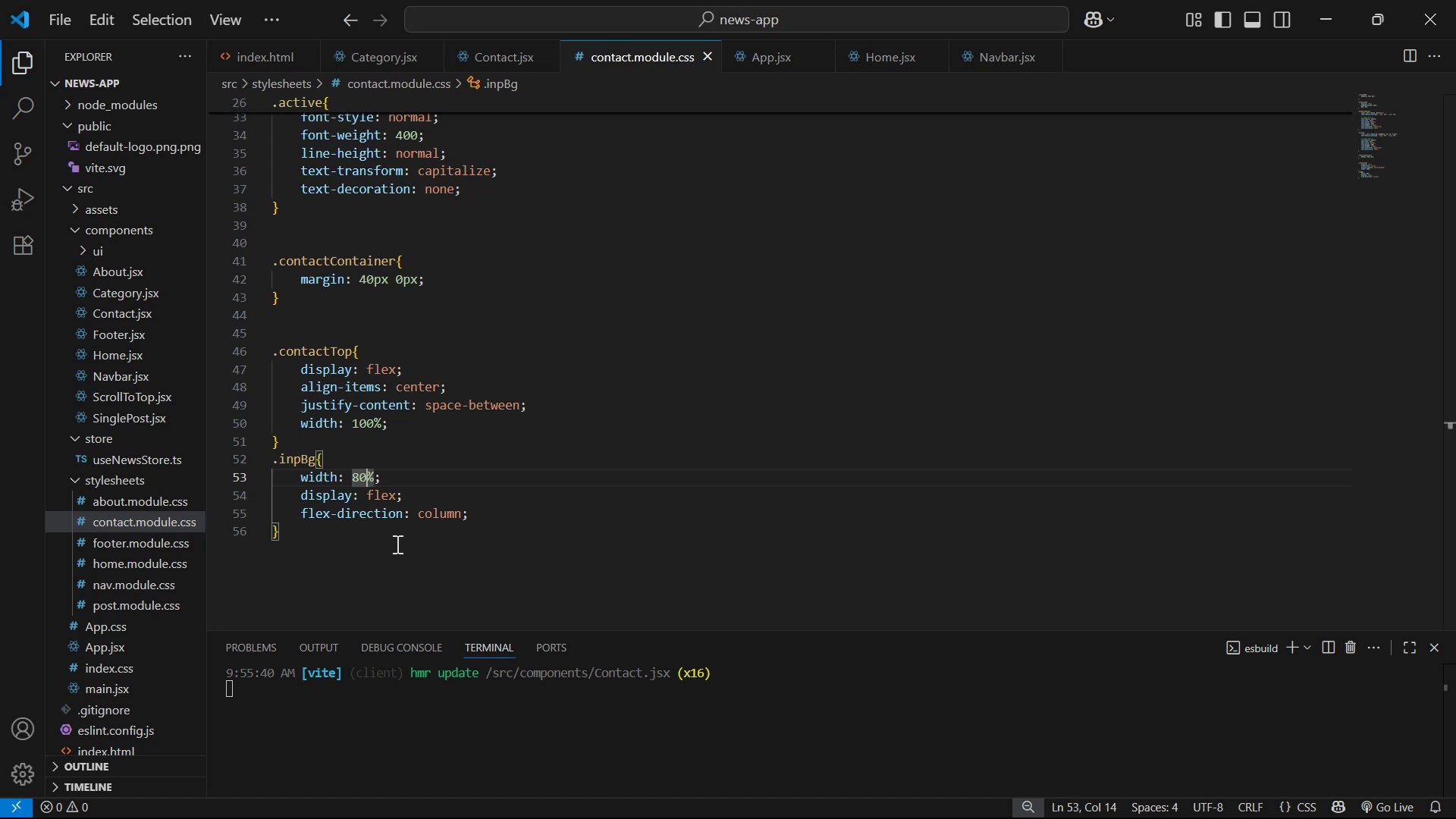 
key(ArrowLeft)
 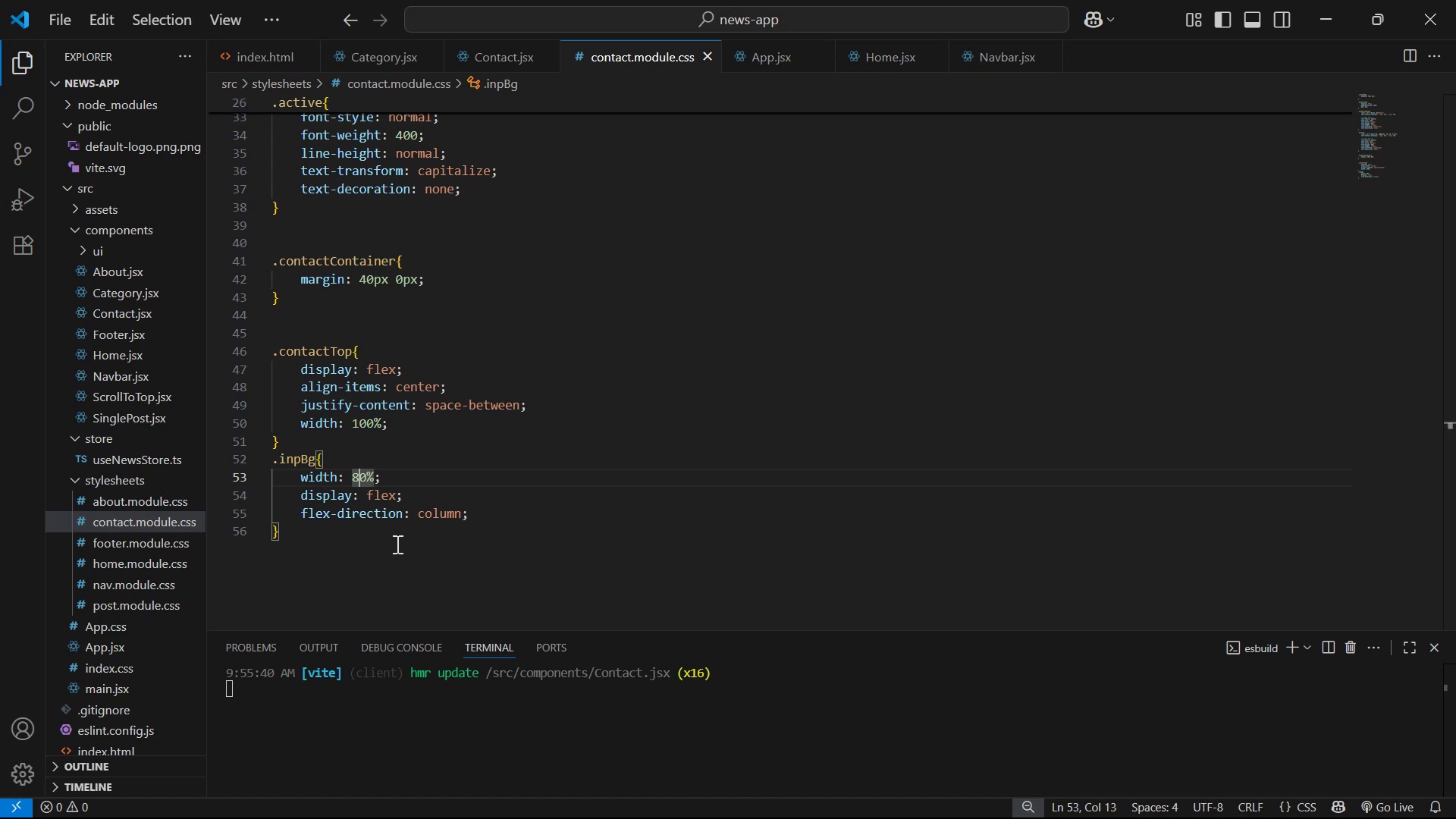 
key(Backspace)
 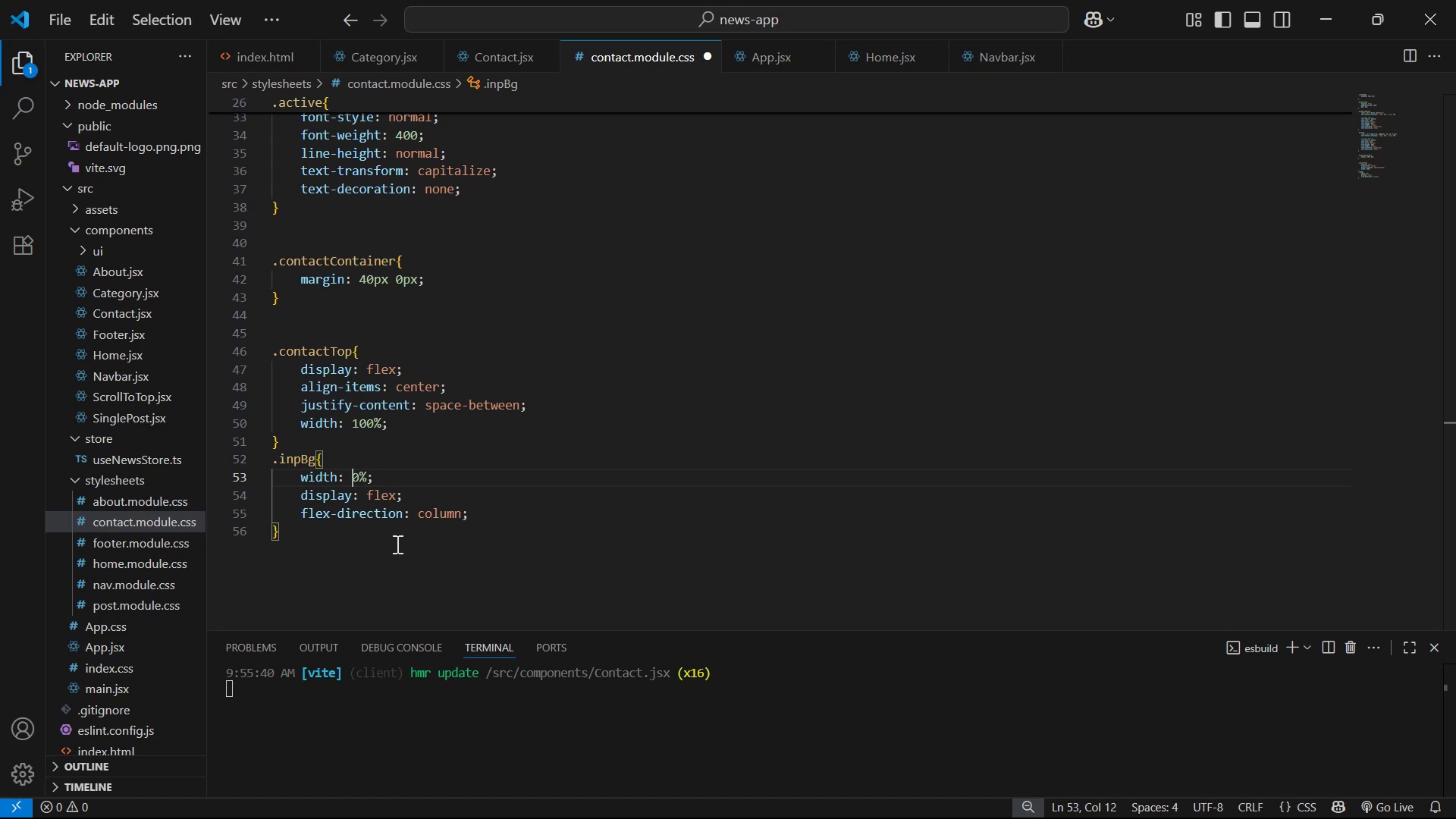 
key(4)
 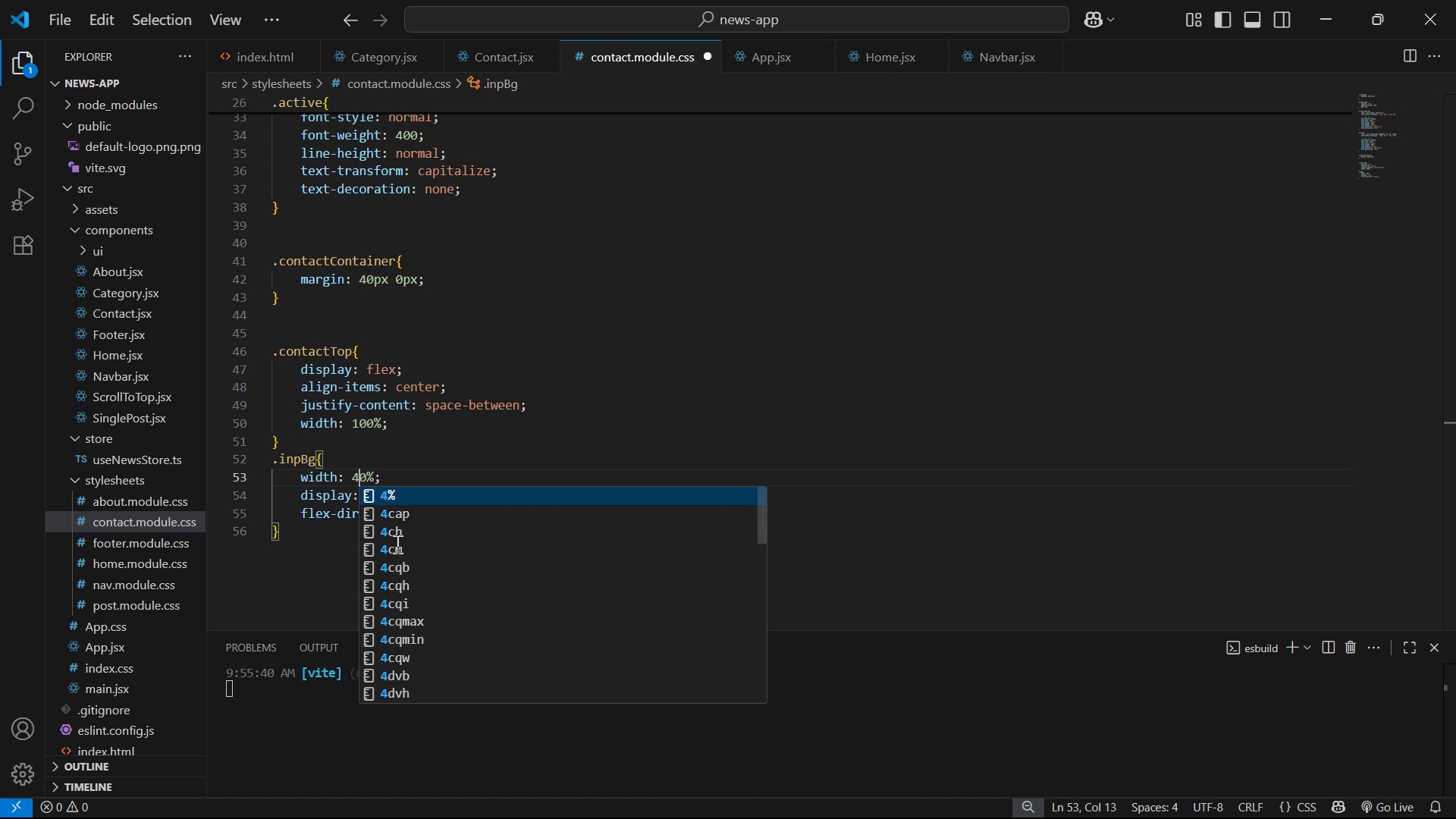 
key(Control+ControlLeft)
 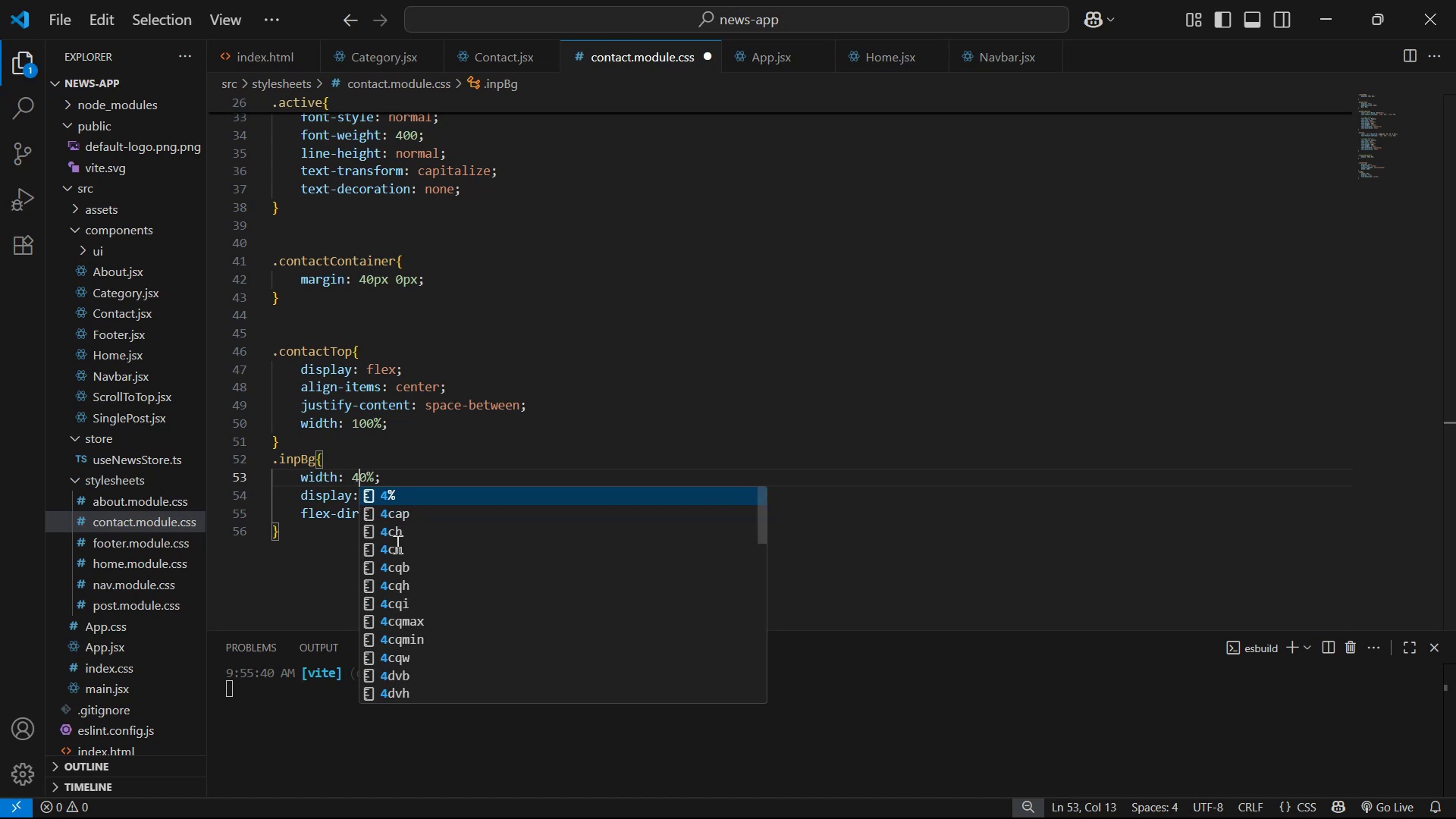 
key(Control+S)
 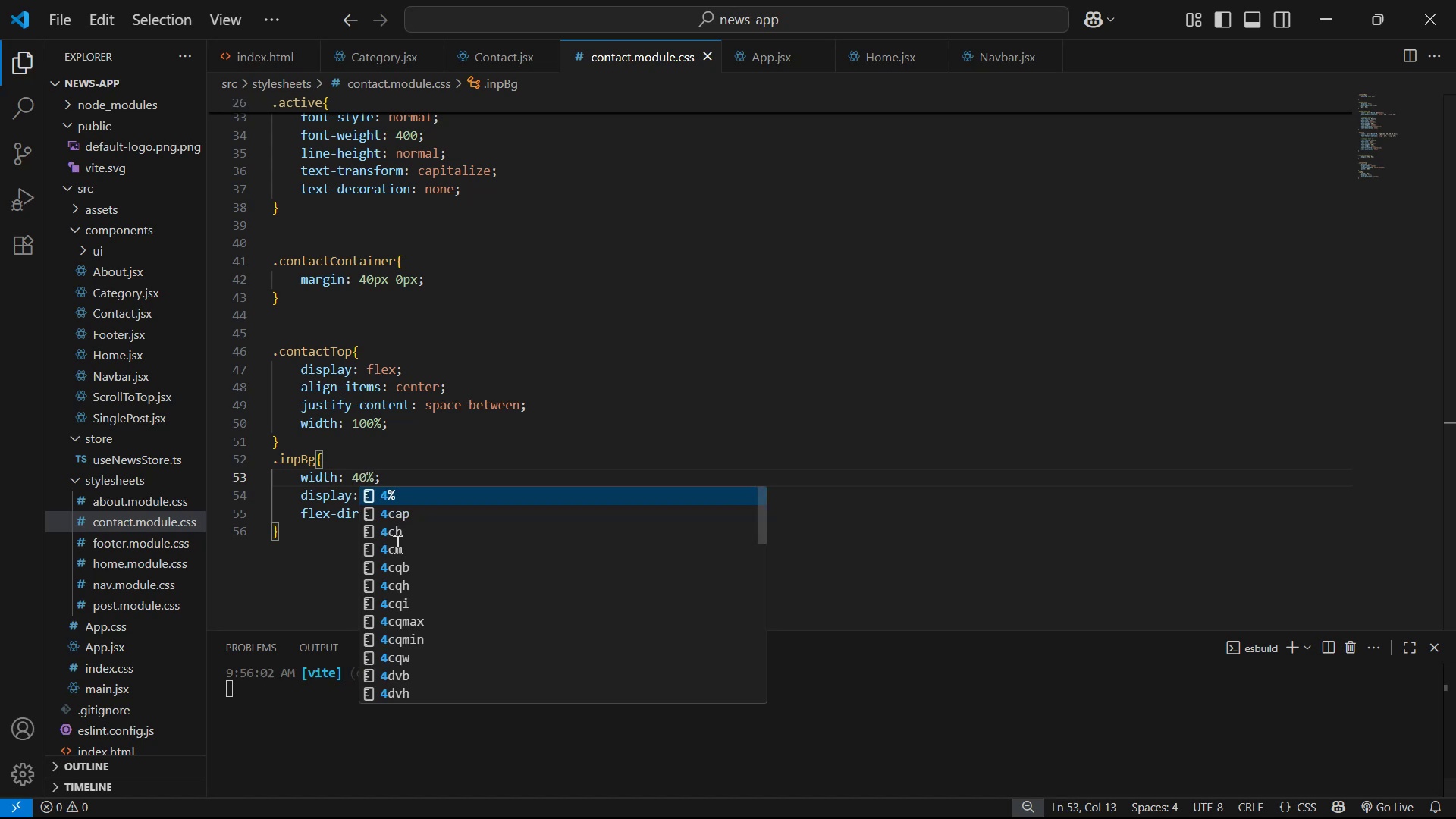 
key(Alt+AltLeft)
 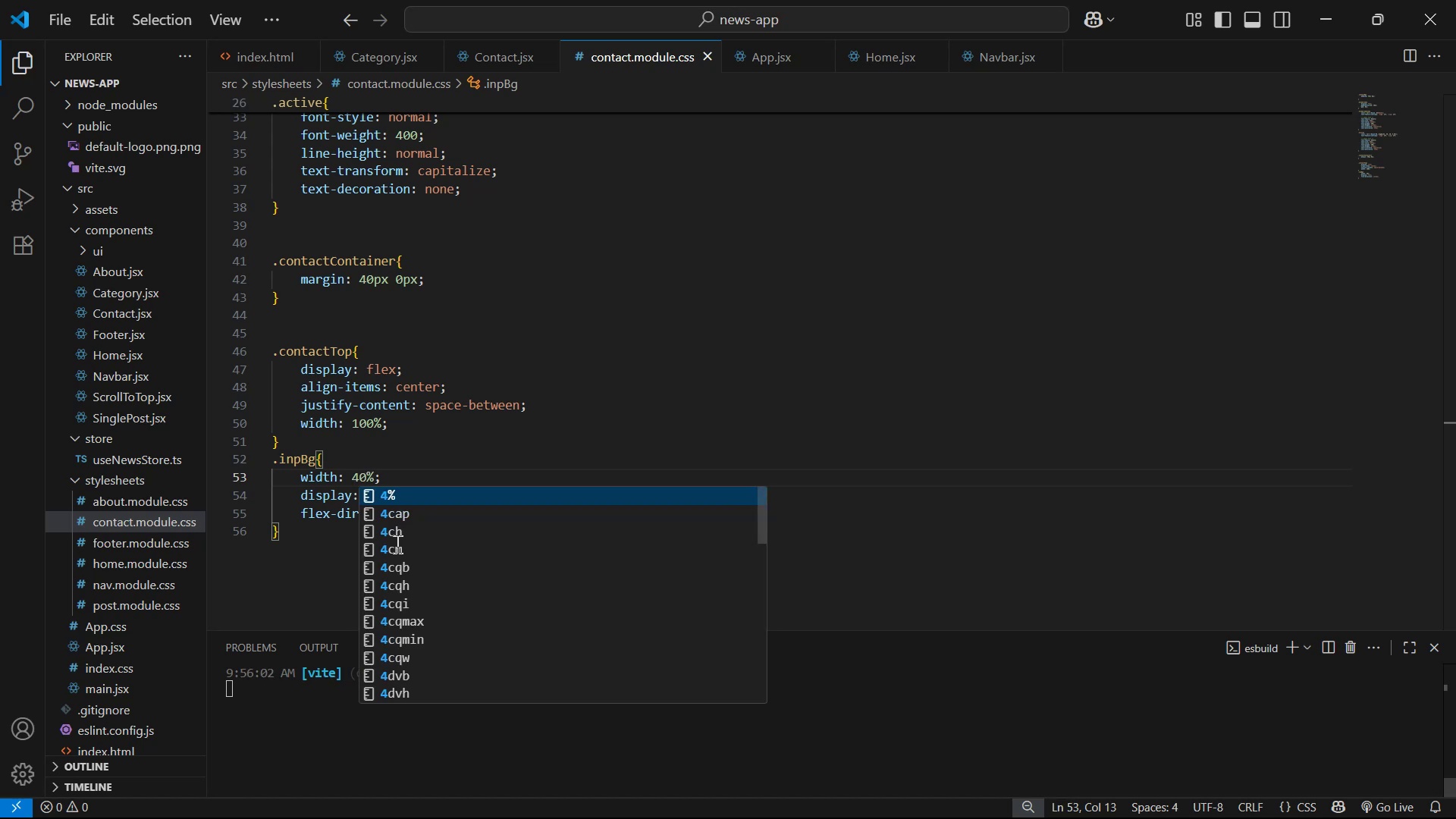 
key(Alt+Tab)
 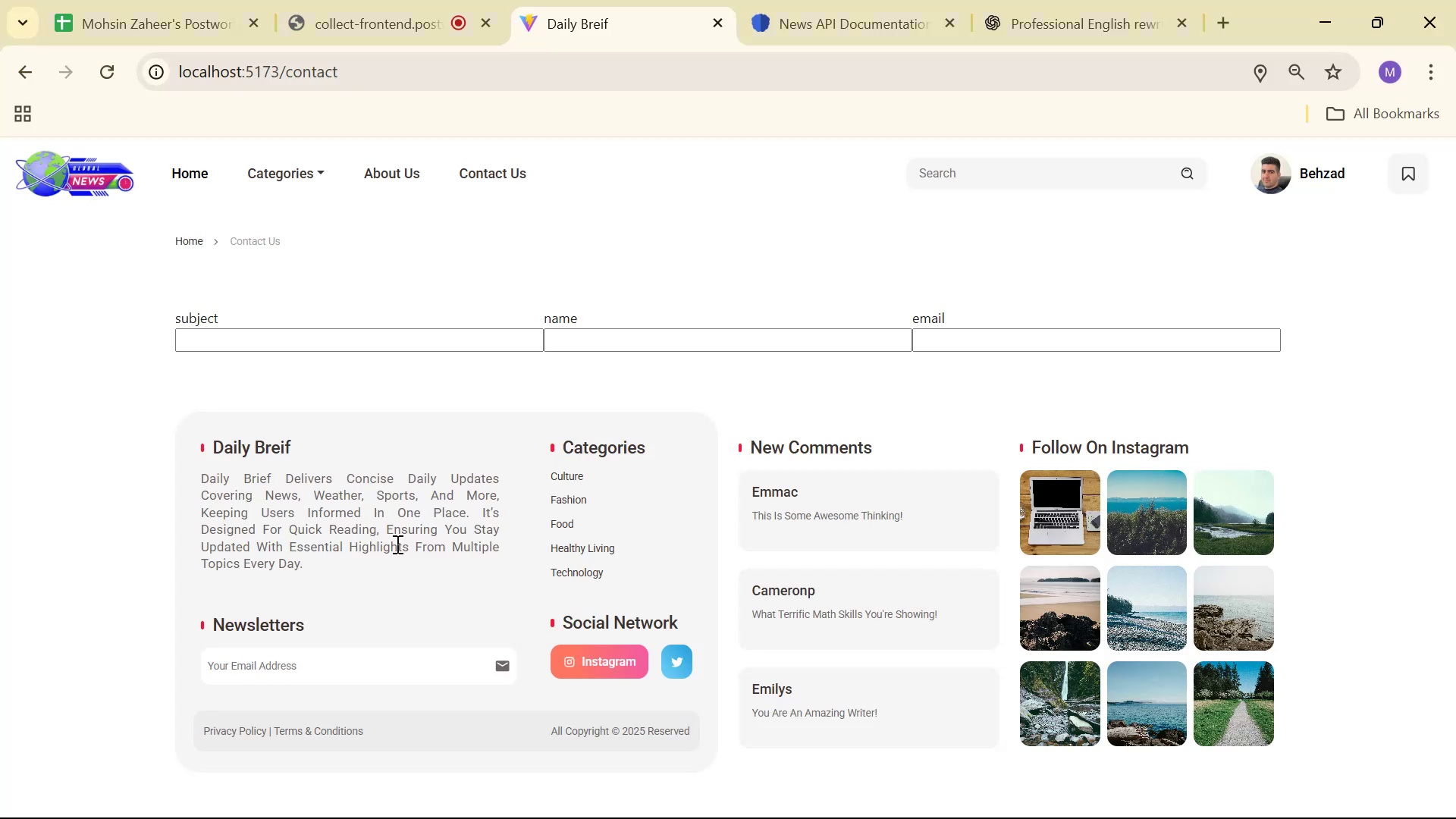 
key(Alt+AltLeft)
 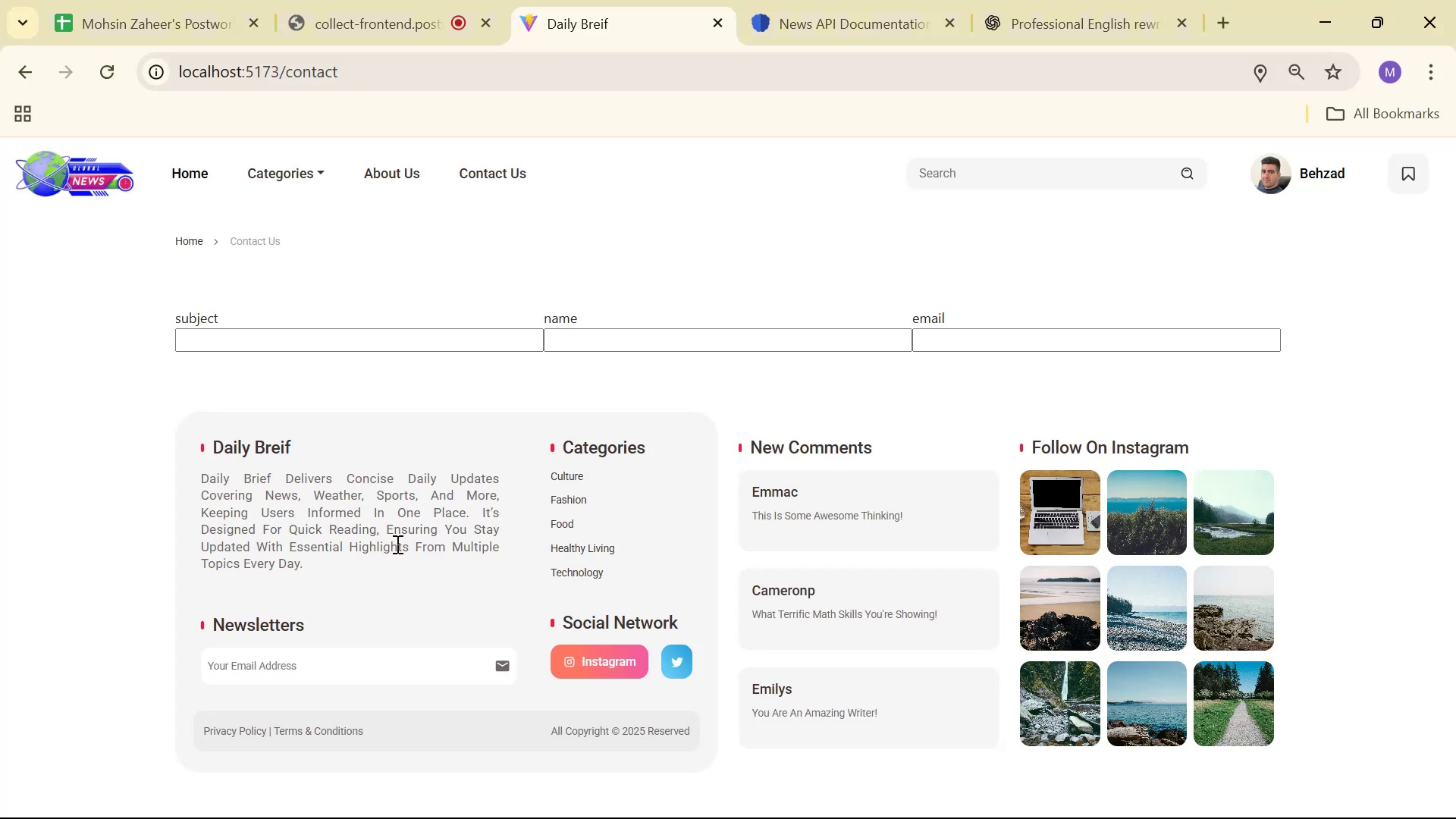 
key(Alt+Tab)
 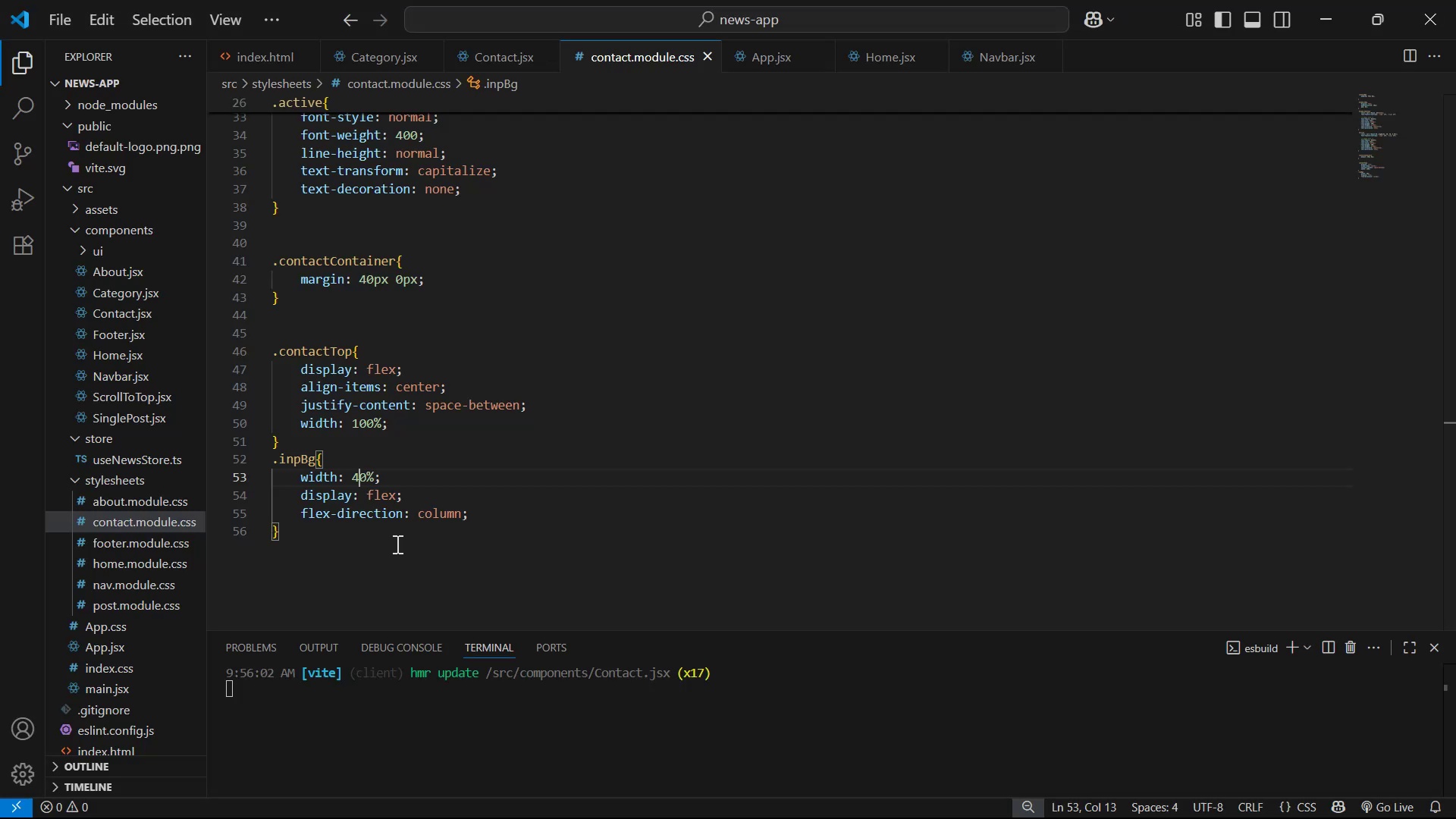 
hold_key(key=ArrowRight, duration=0.44)
 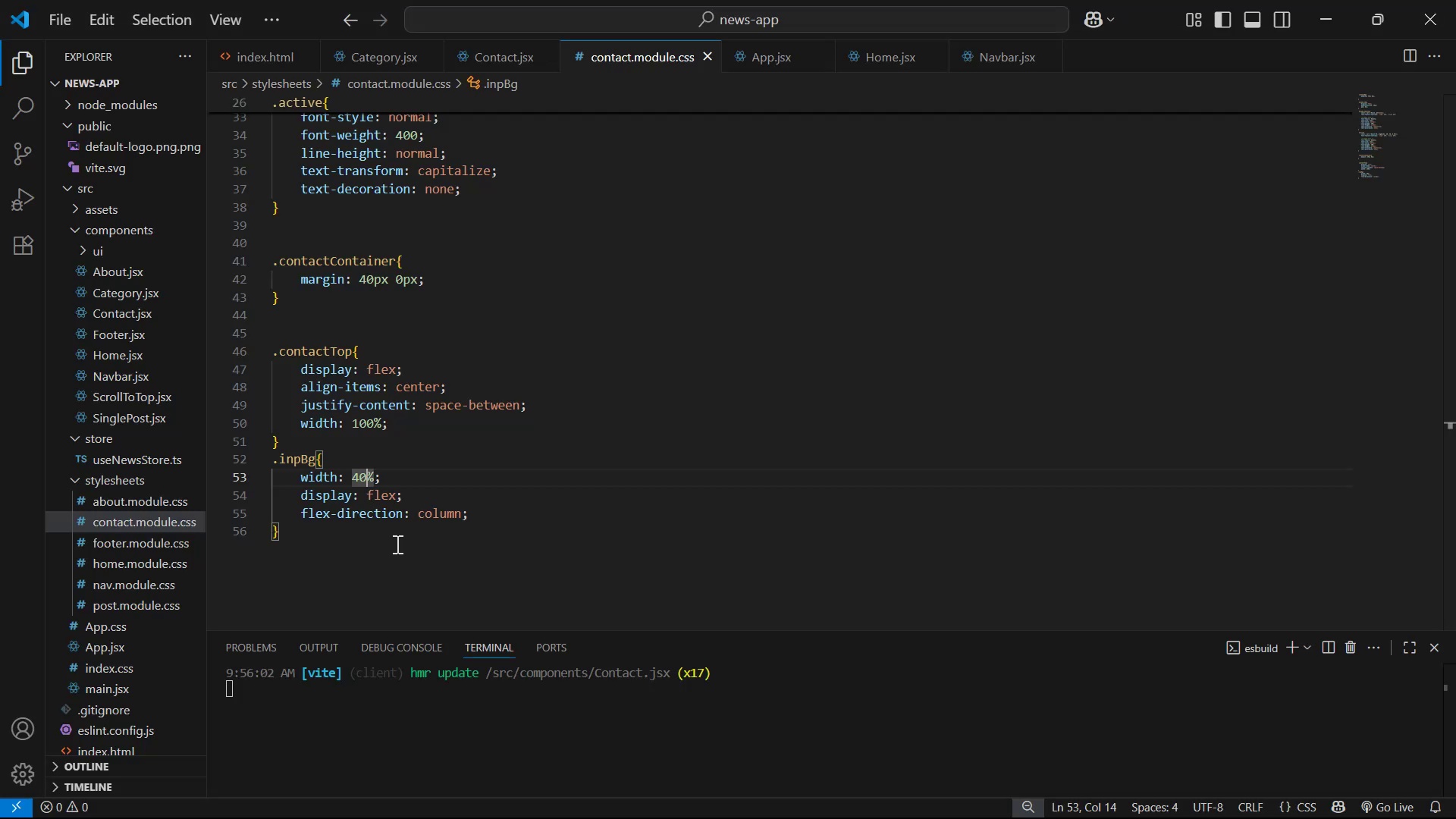 
key(ArrowRight)
 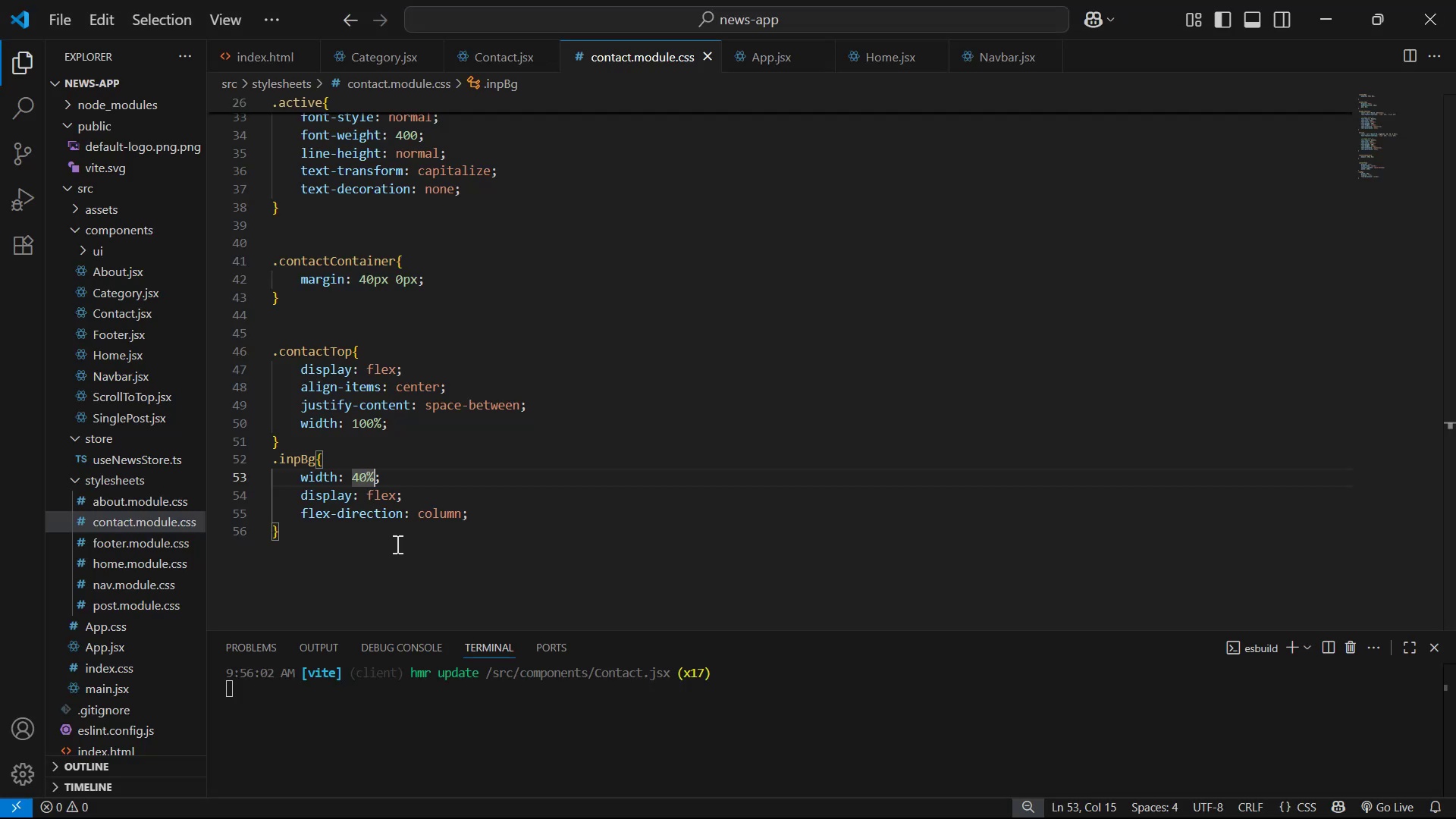 
key(ArrowRight)
 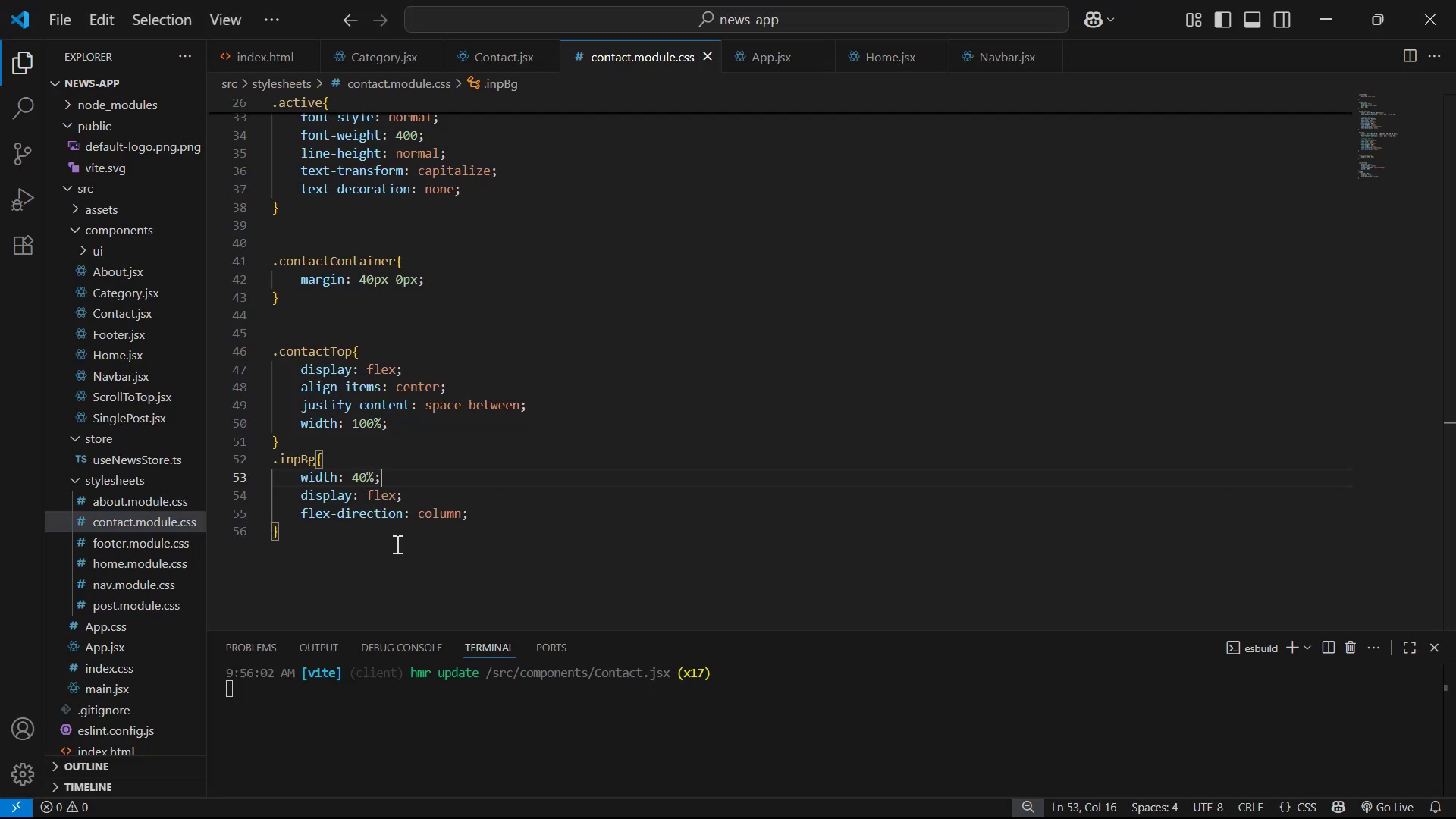 
hold_key(key=Backspace, duration=0.78)
 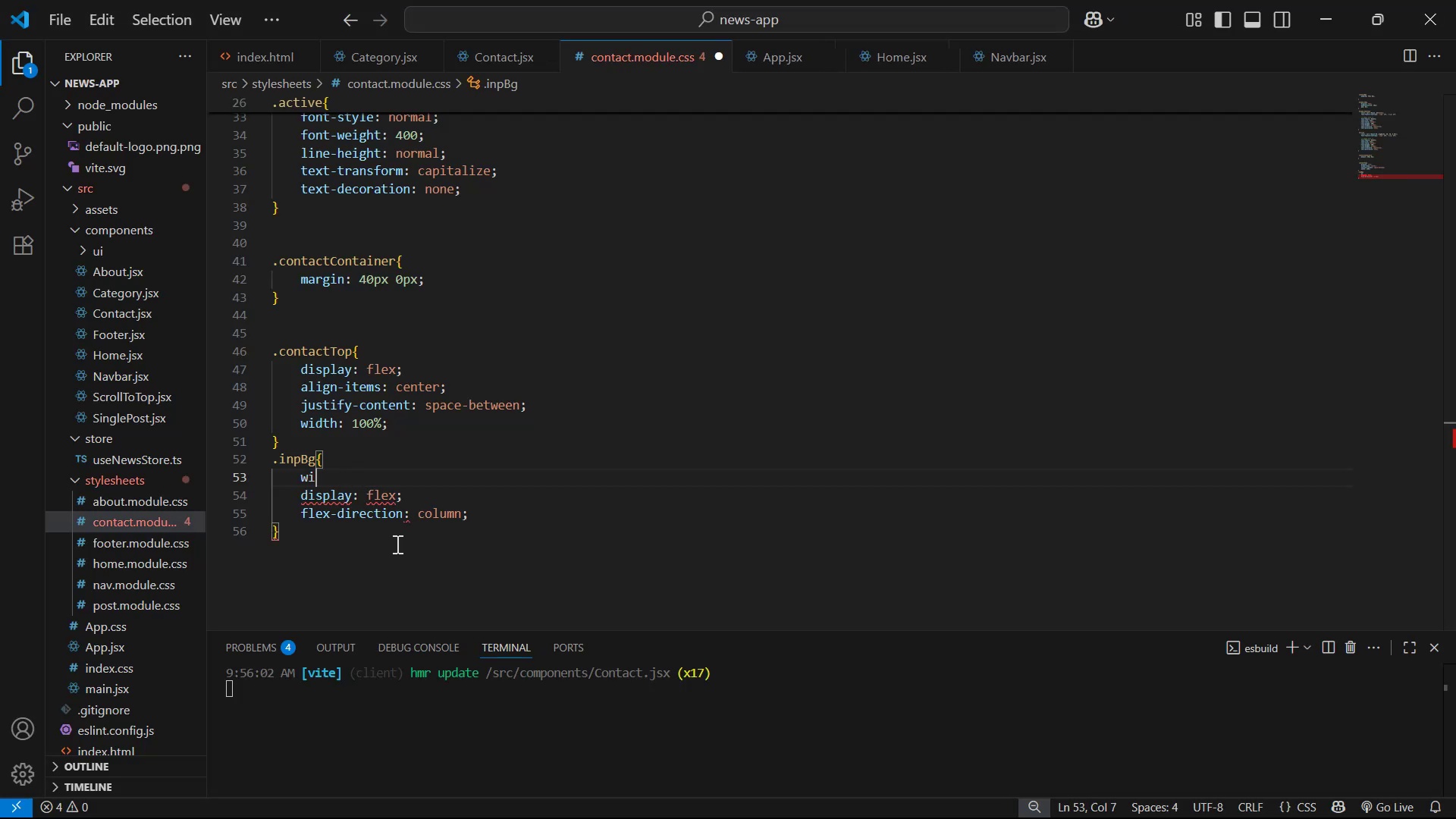 
key(Backspace)
 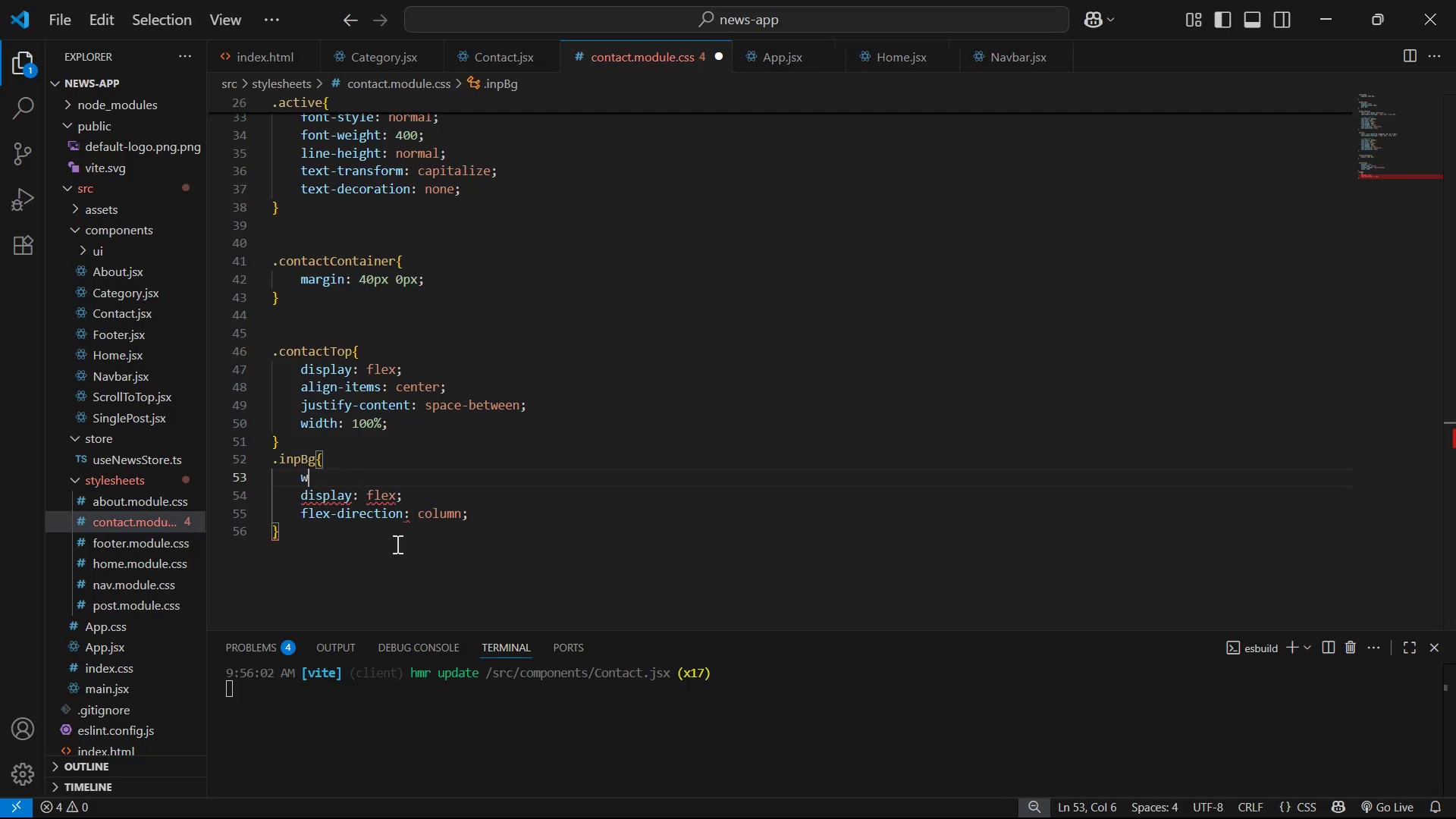 
key(Backspace)
 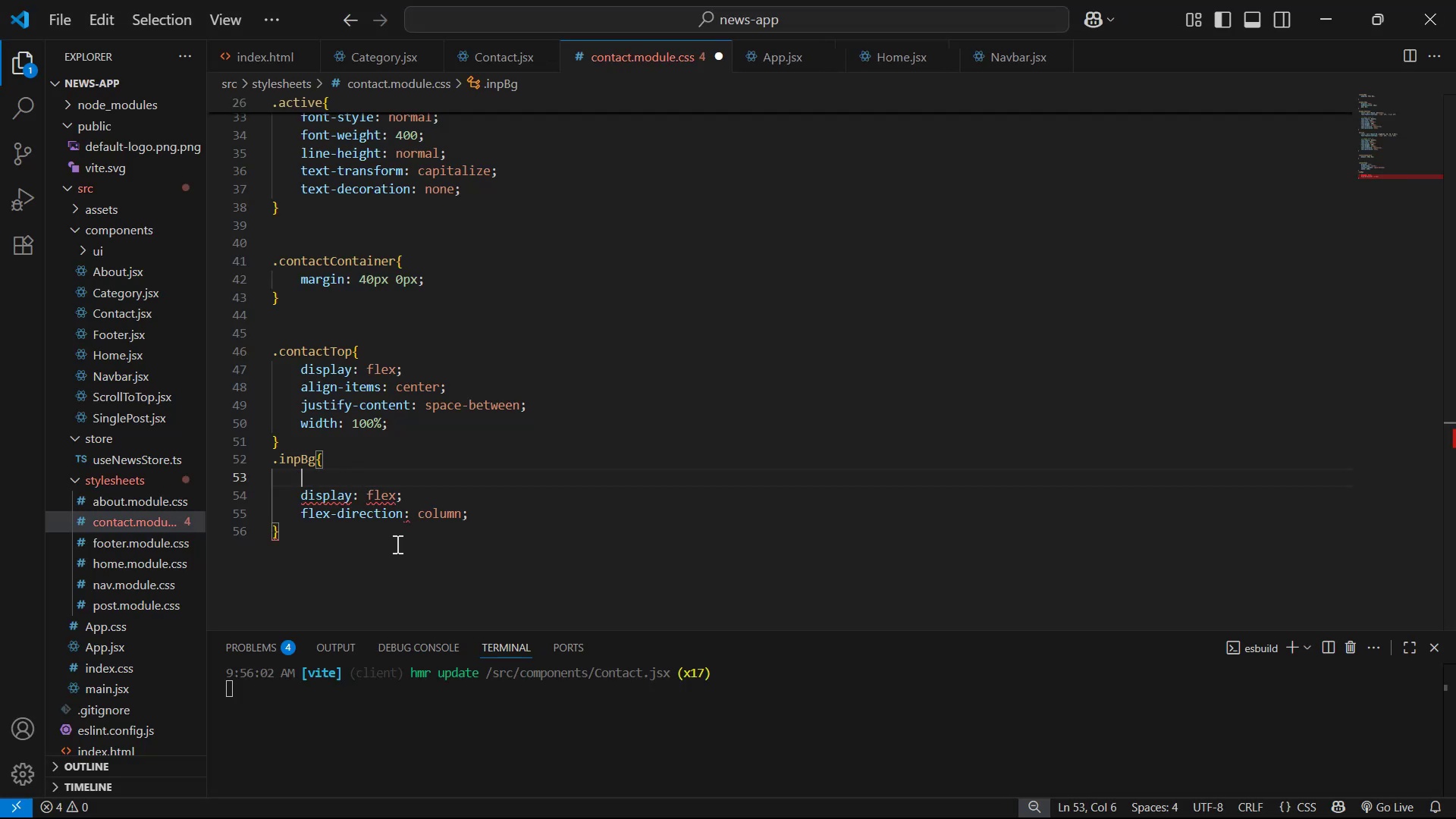 
key(Backspace)
 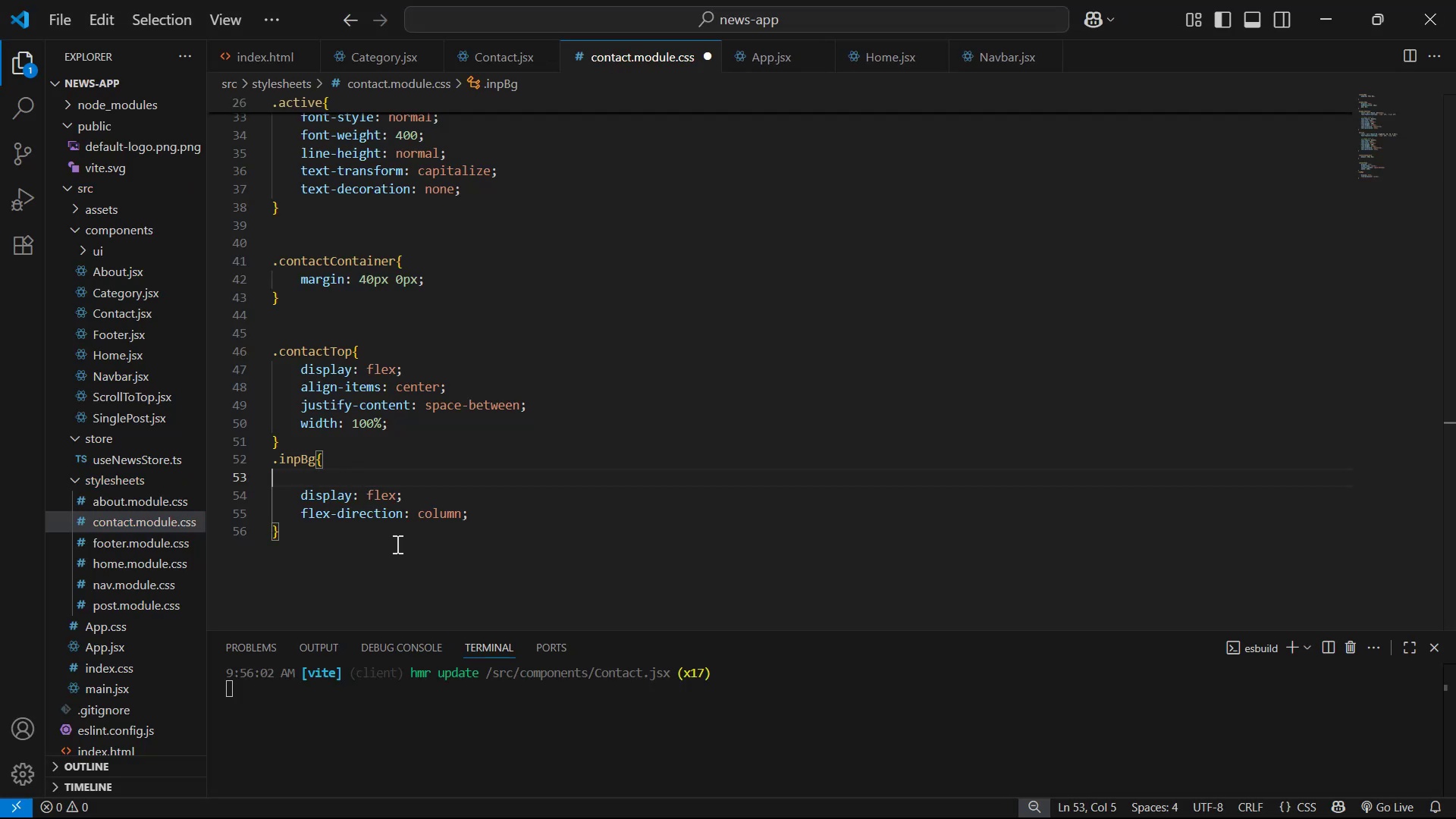 
key(Backspace)
 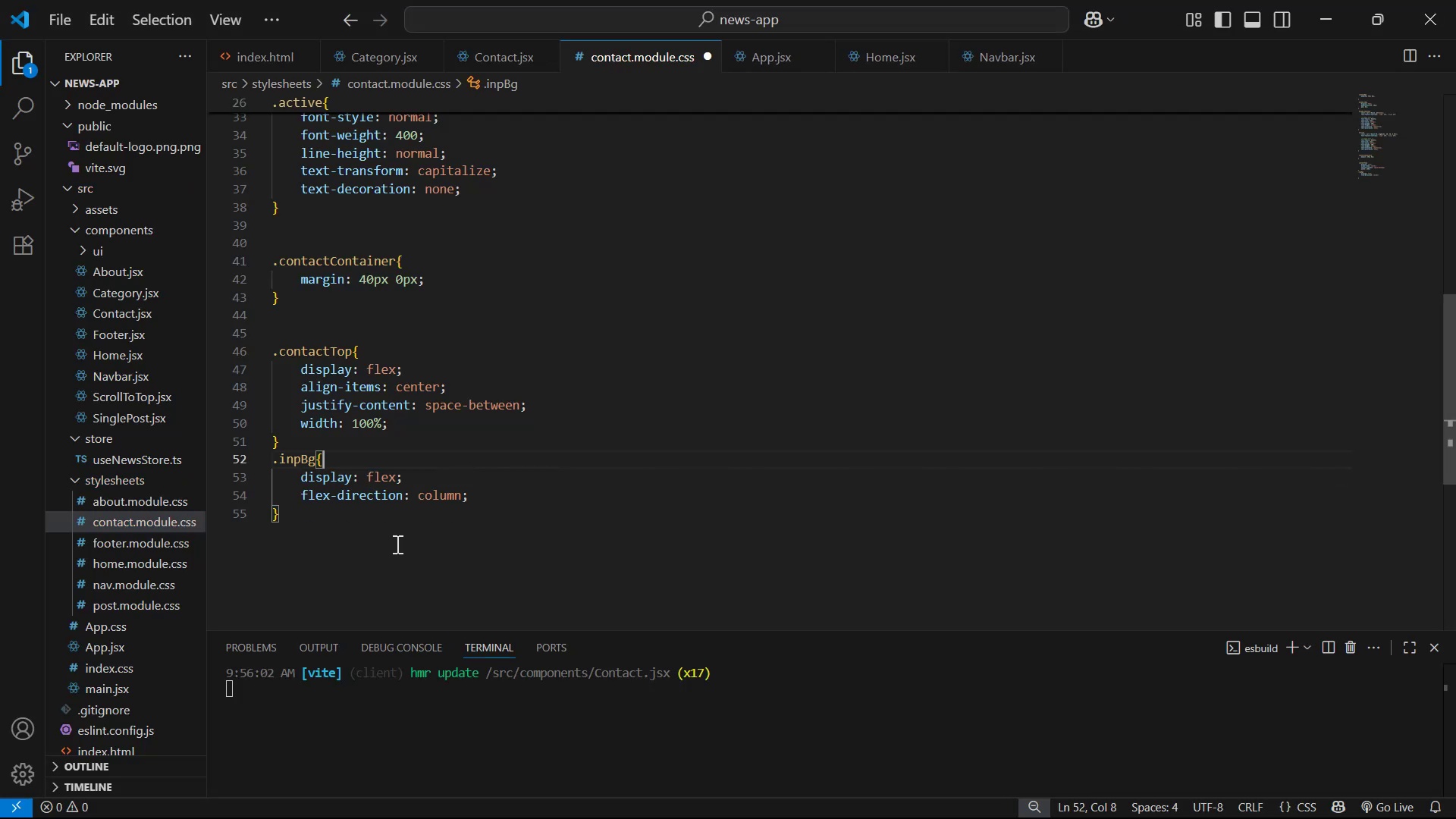 
key(Control+S)
 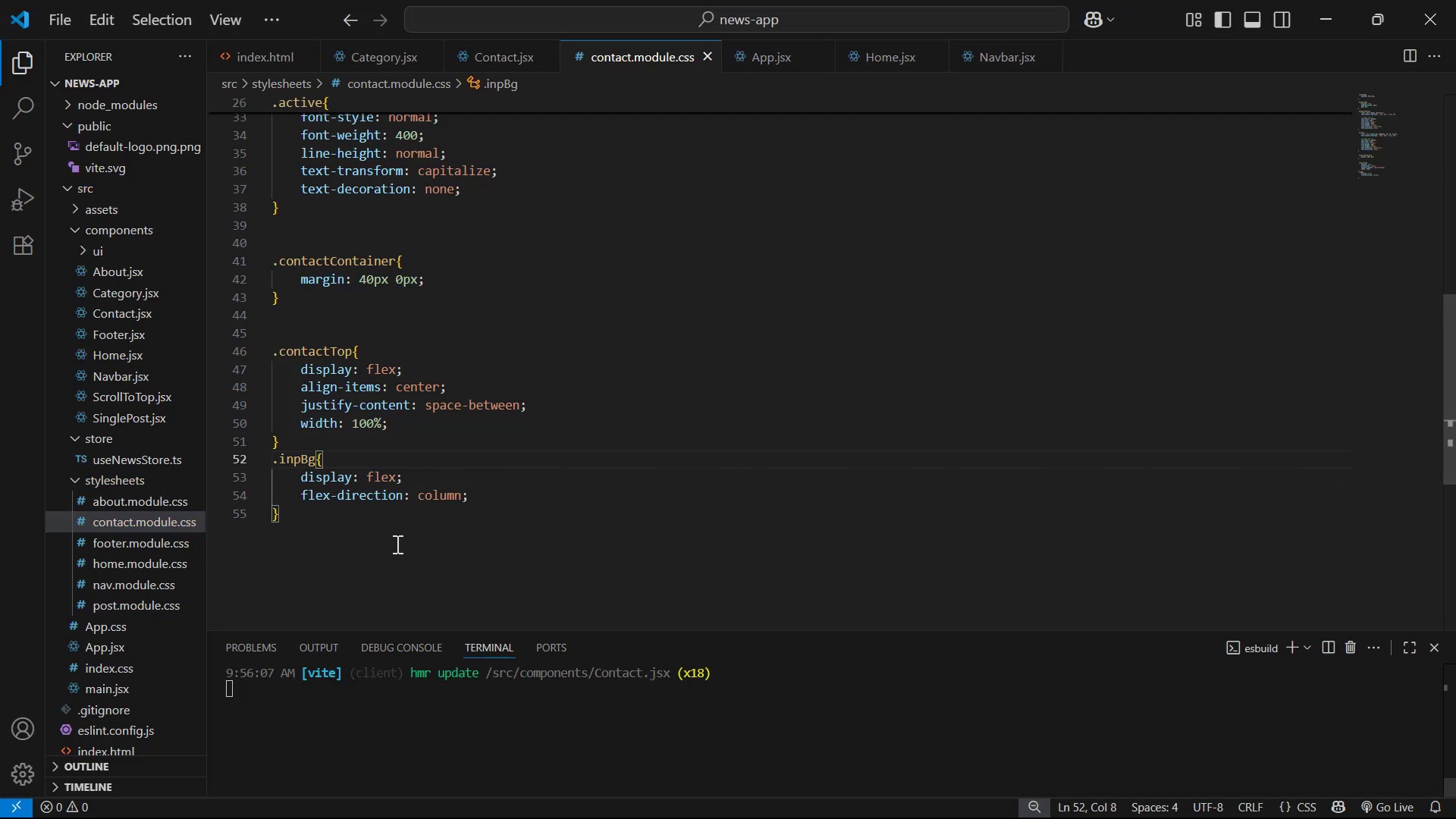 
key(Alt+AltLeft)
 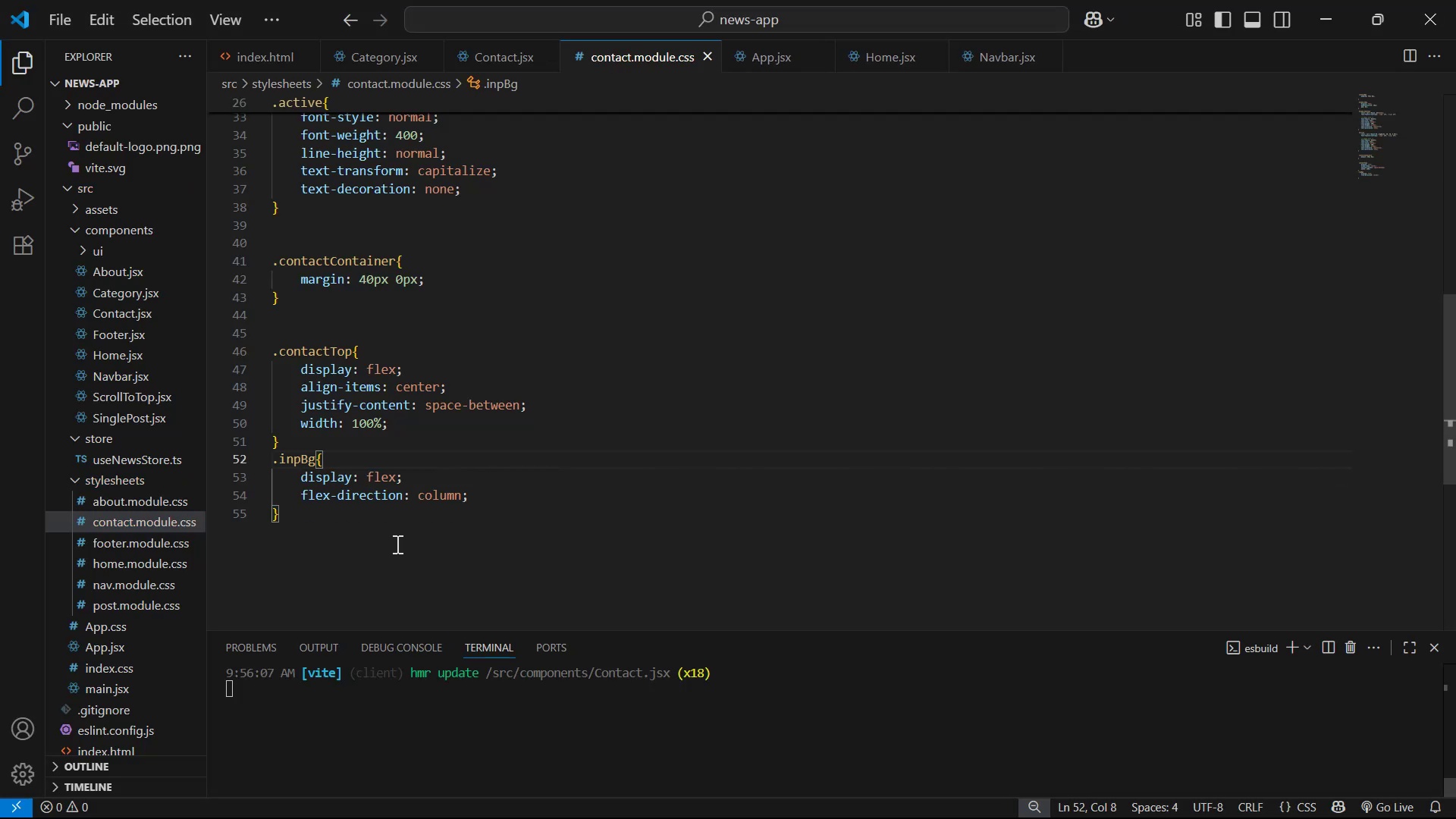 
key(Alt+Tab)
 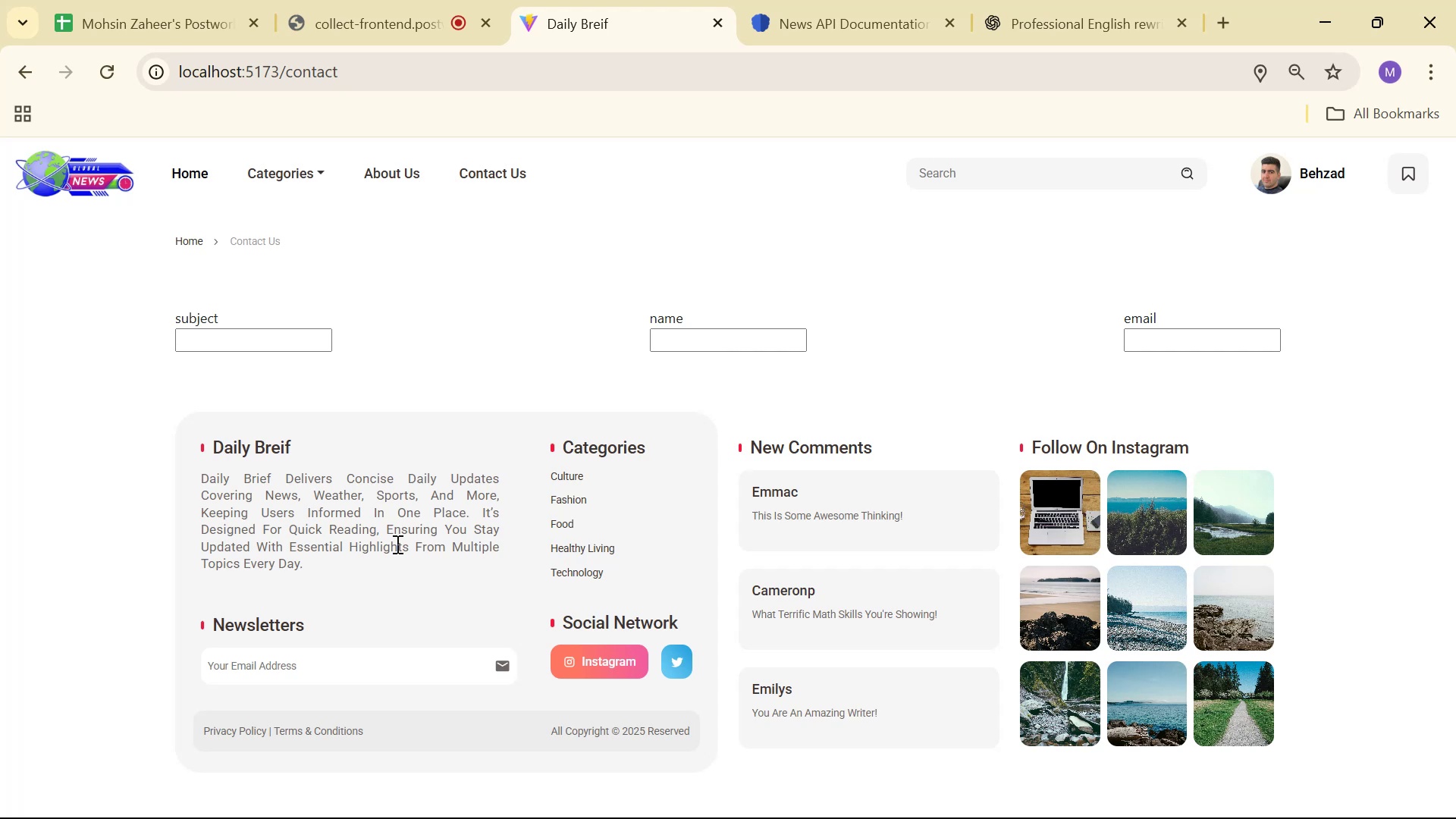 
wait(10.61)
 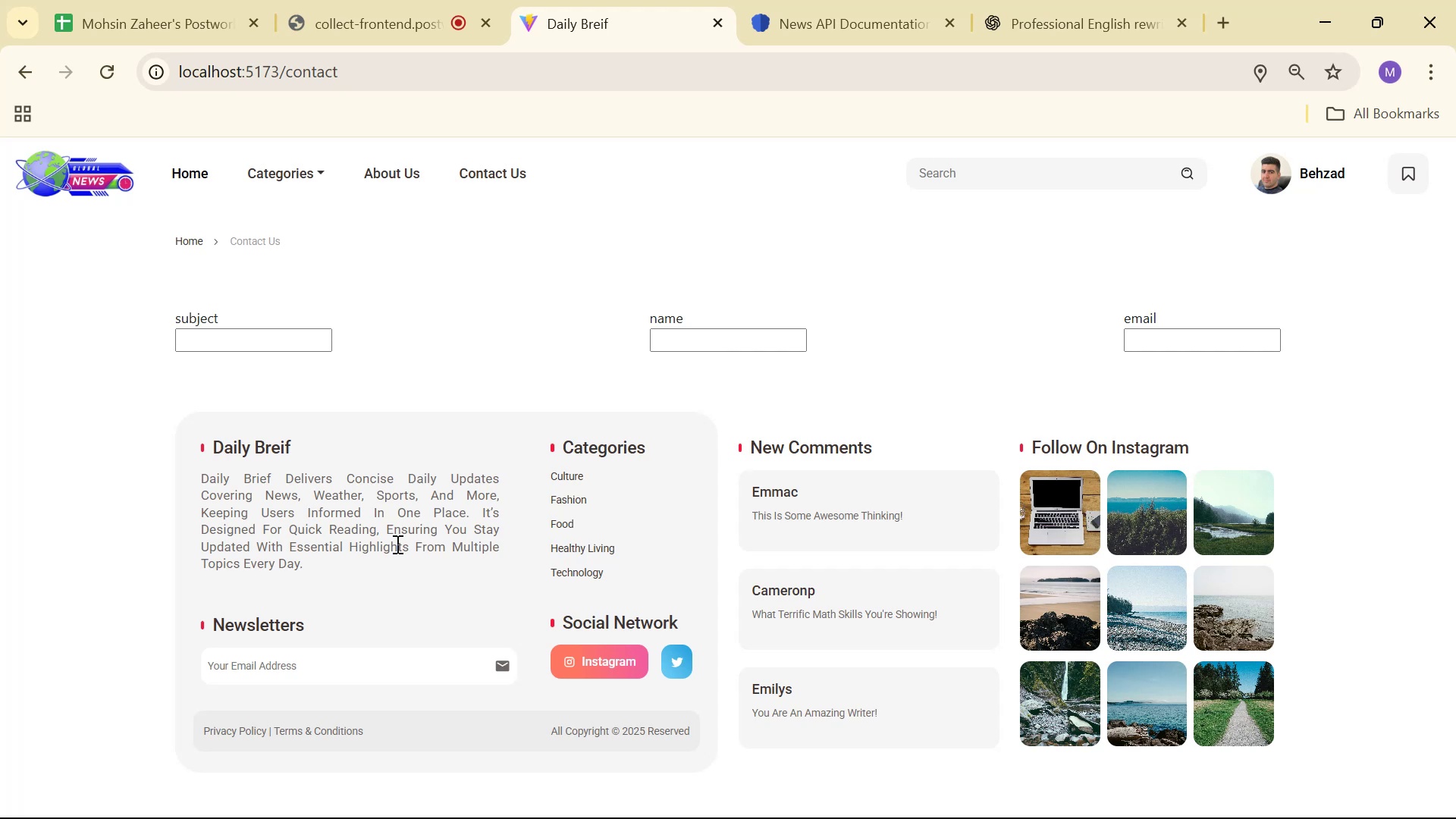 
key(Alt+AltLeft)
 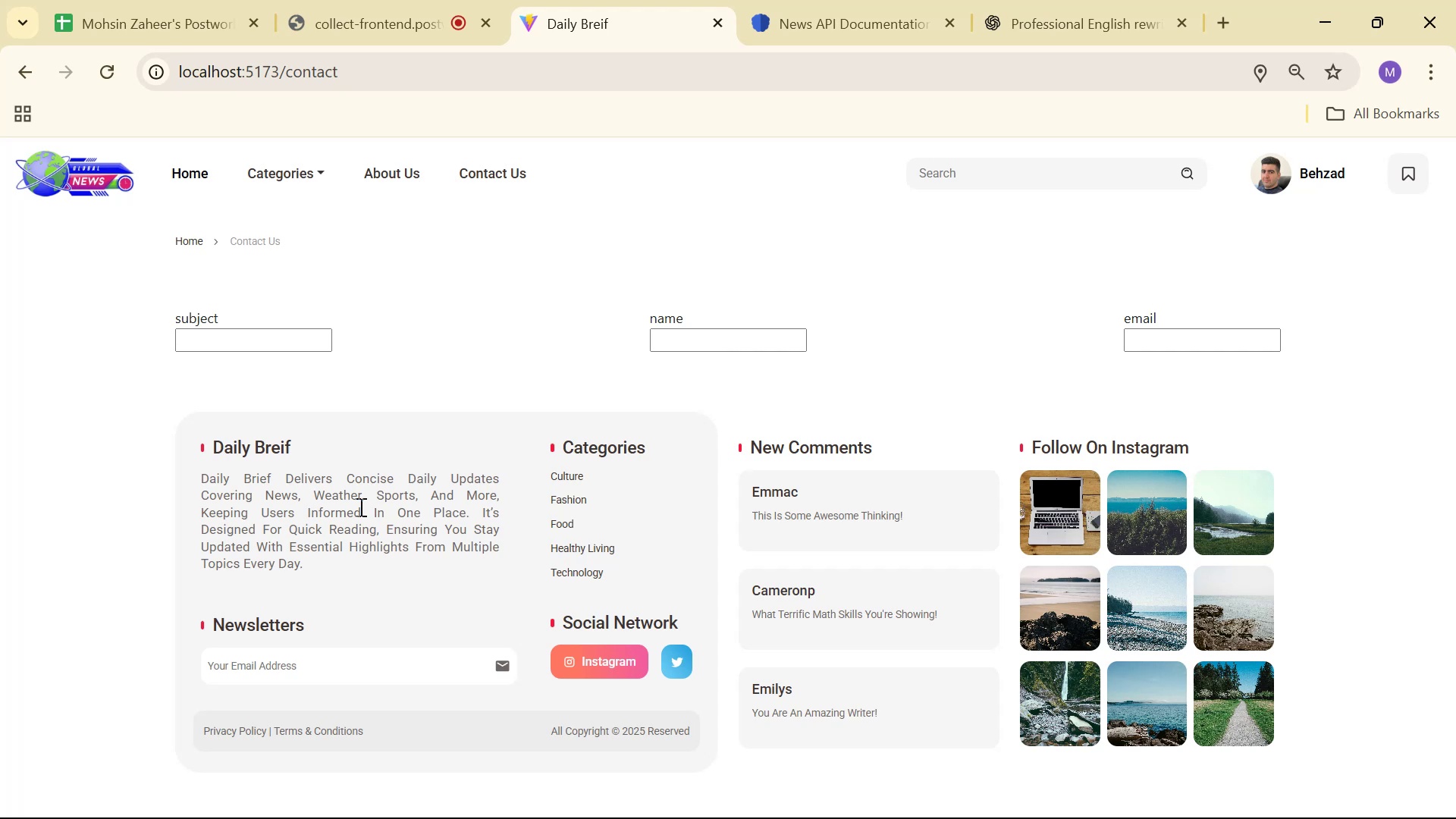 
key(Alt+Tab)
 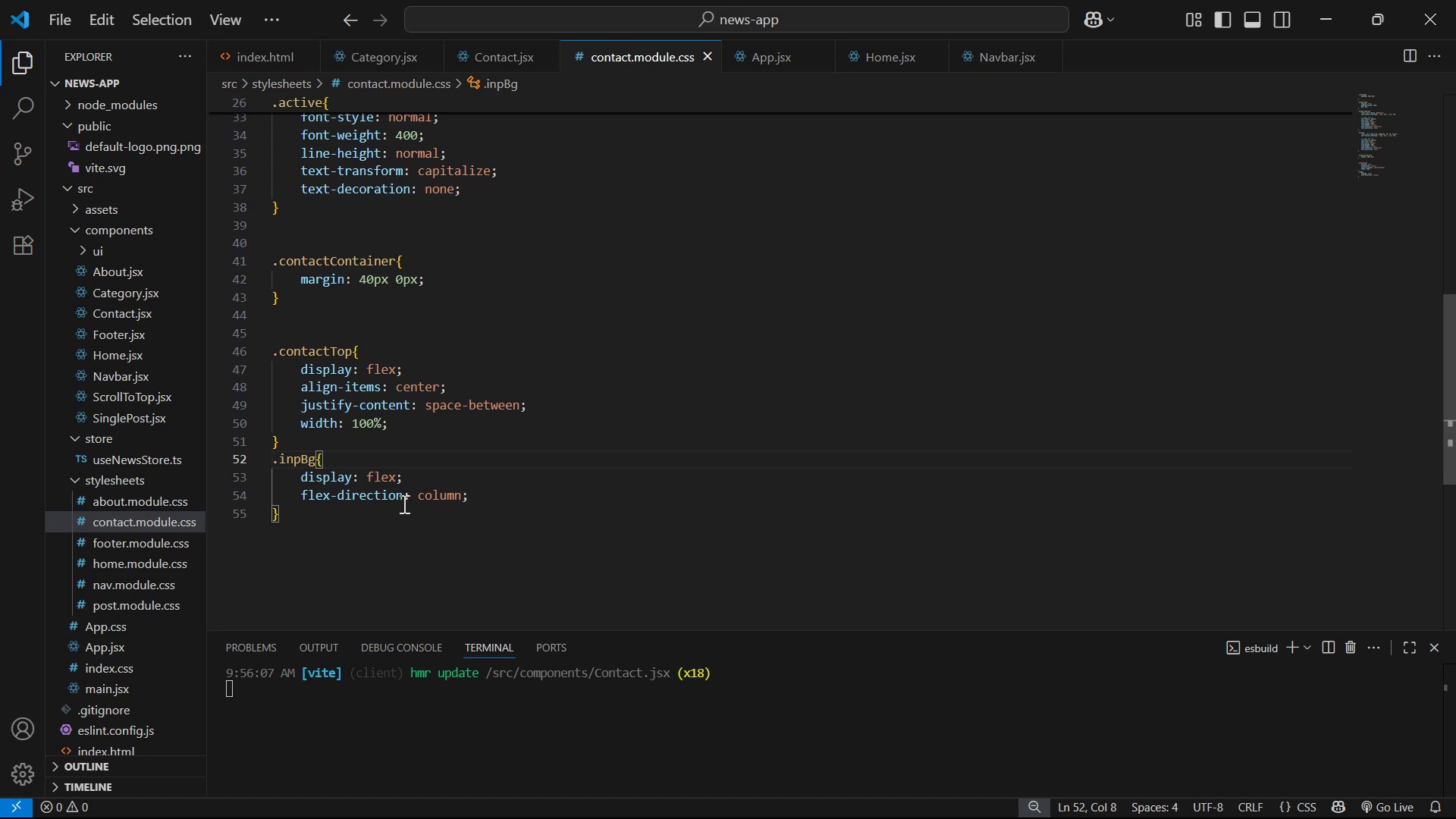 
left_click([485, 497])
 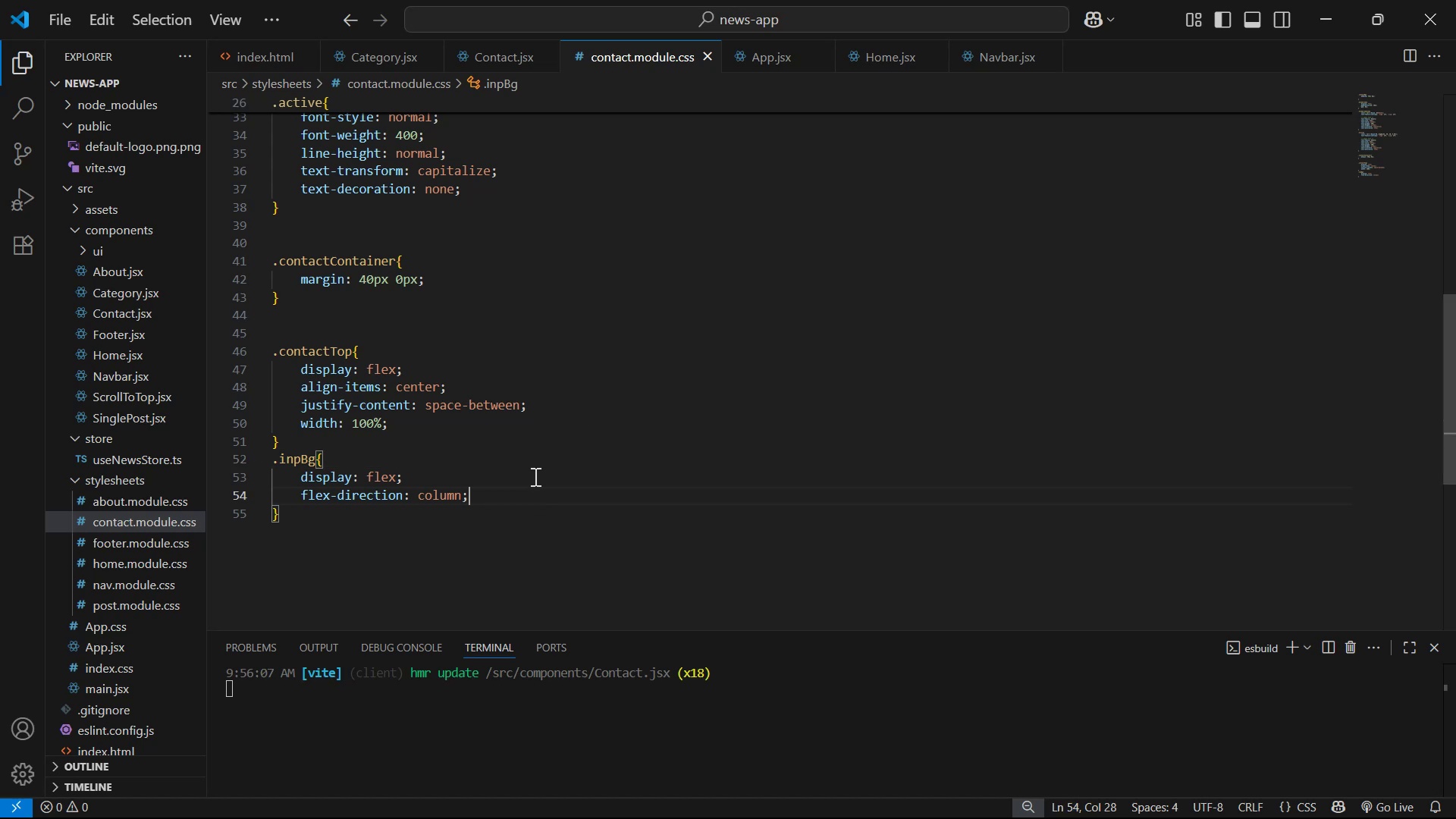 
key(Alt+AltLeft)
 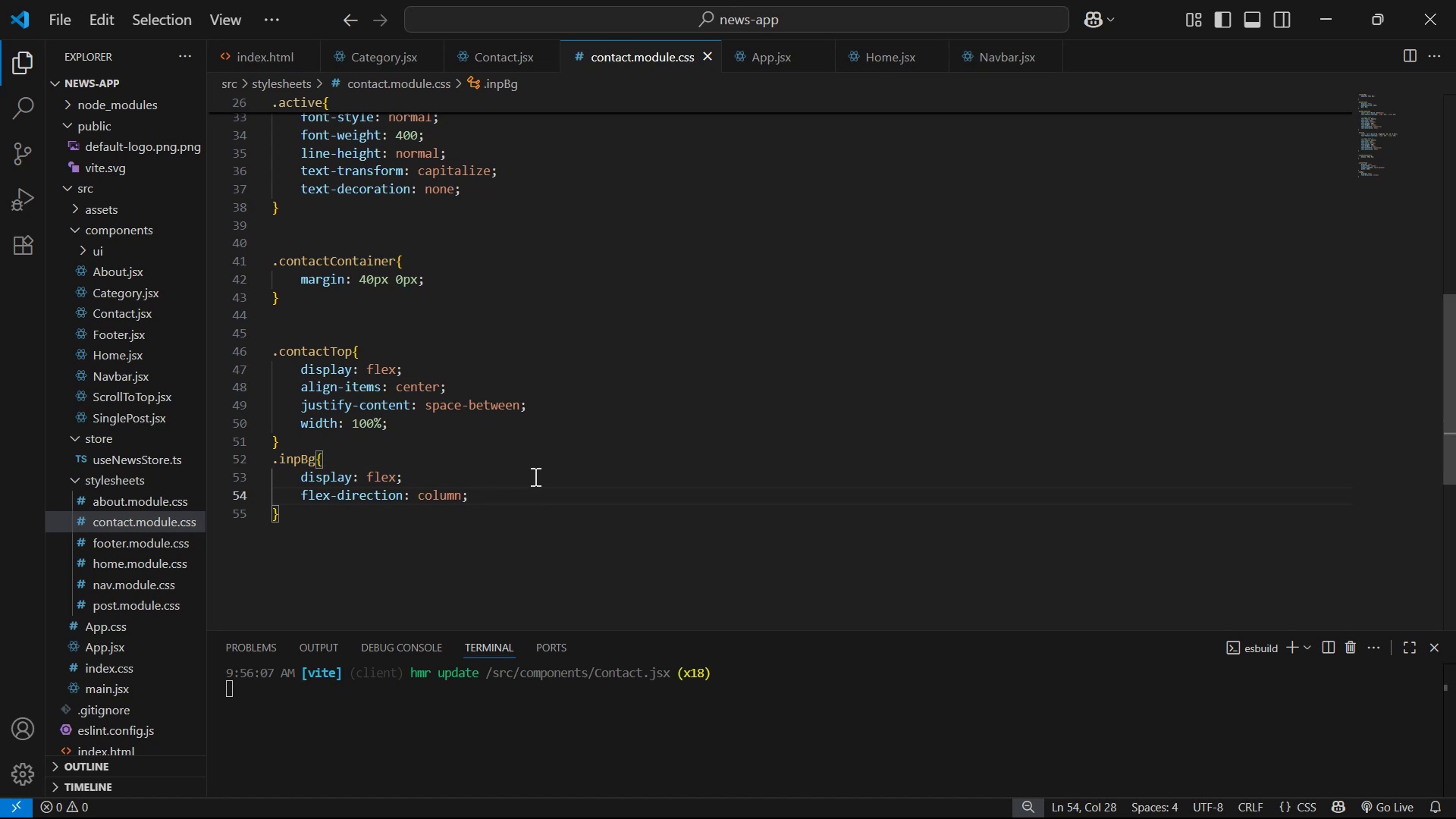 
key(Alt+Tab)
 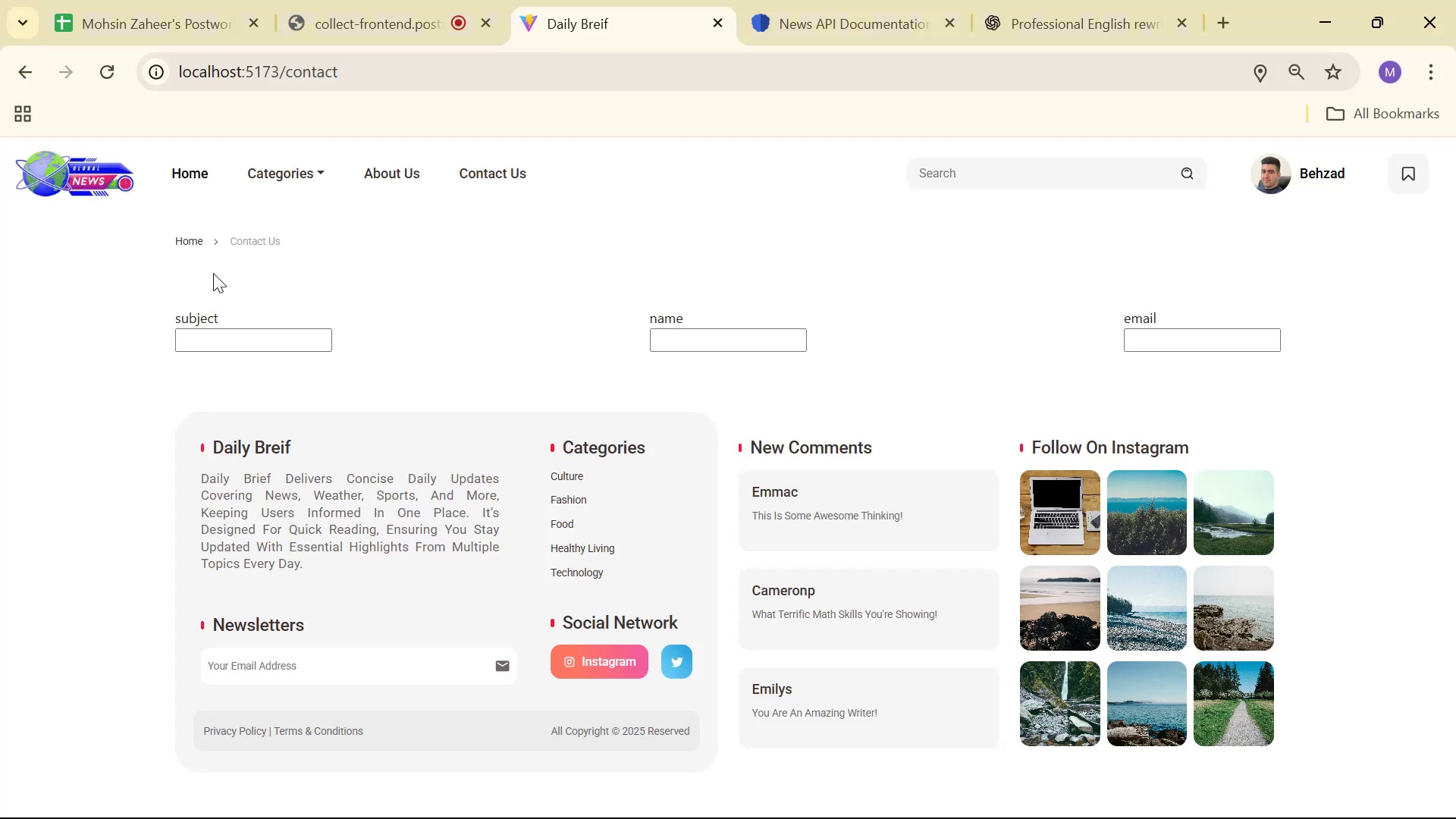 
key(Alt+AltLeft)
 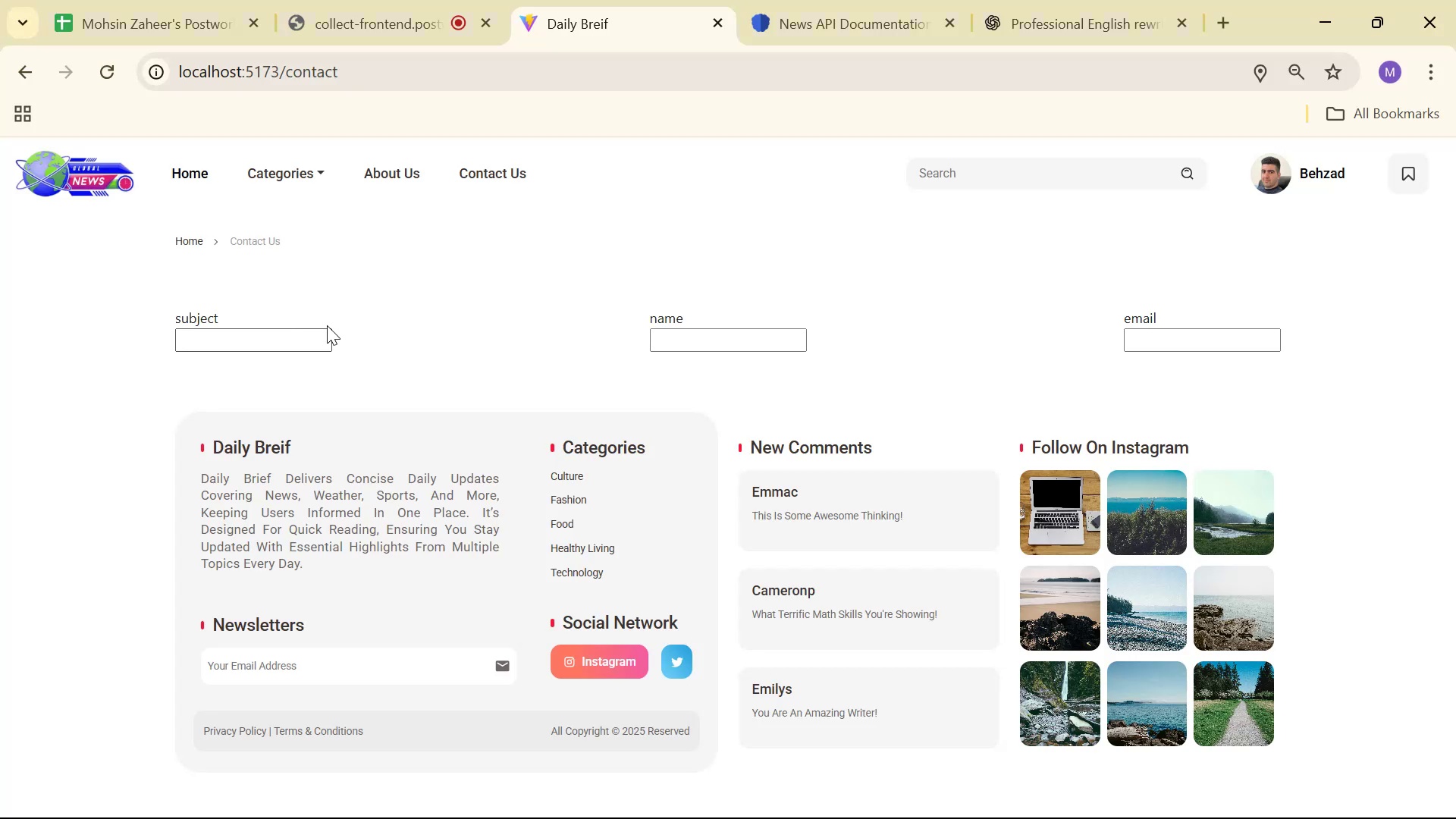 
key(Alt+Tab)
 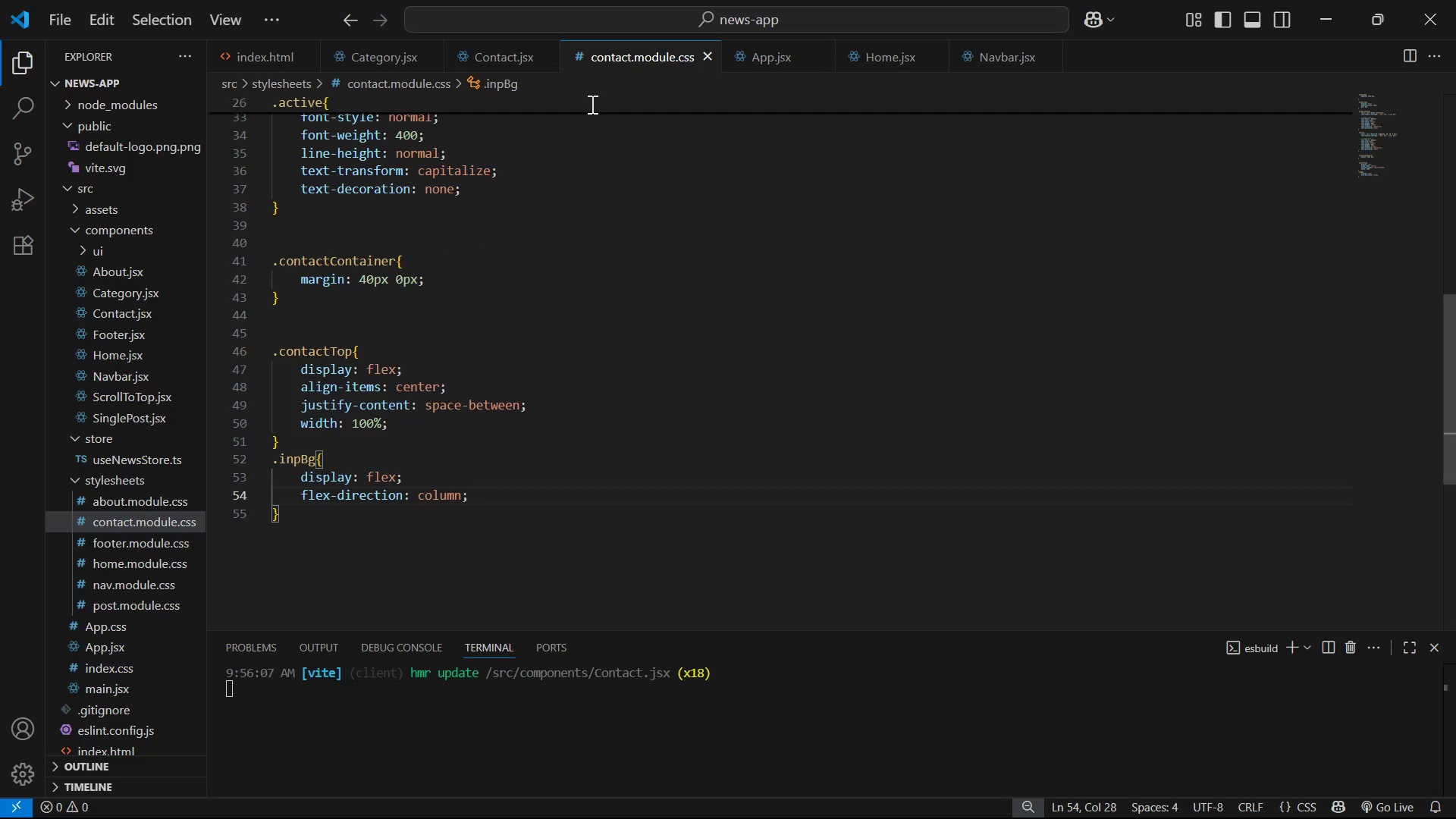 
left_click([487, 51])
 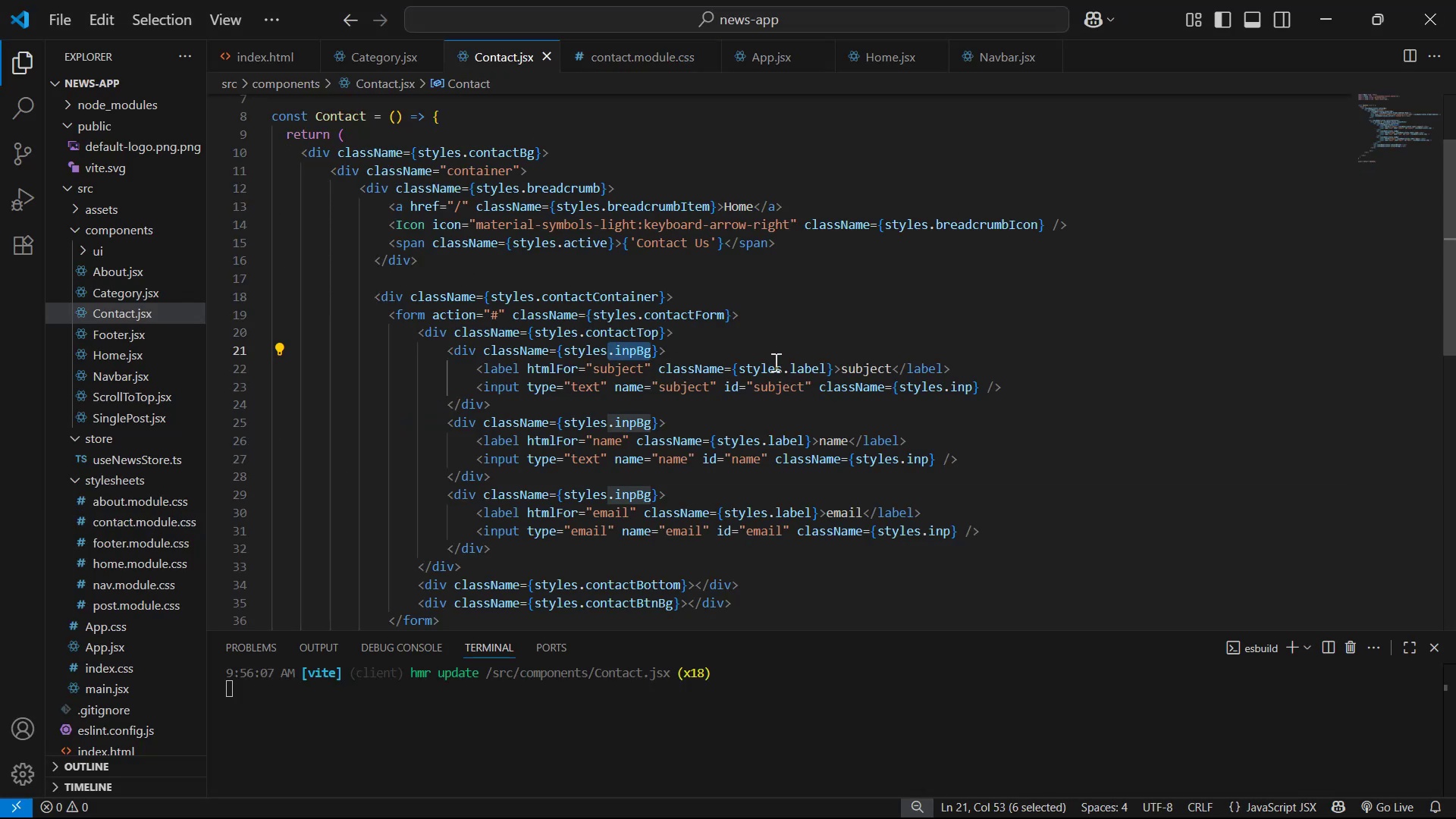 
left_click_drag(start_coordinate=[778, 366], to_coordinate=[825, 372])
 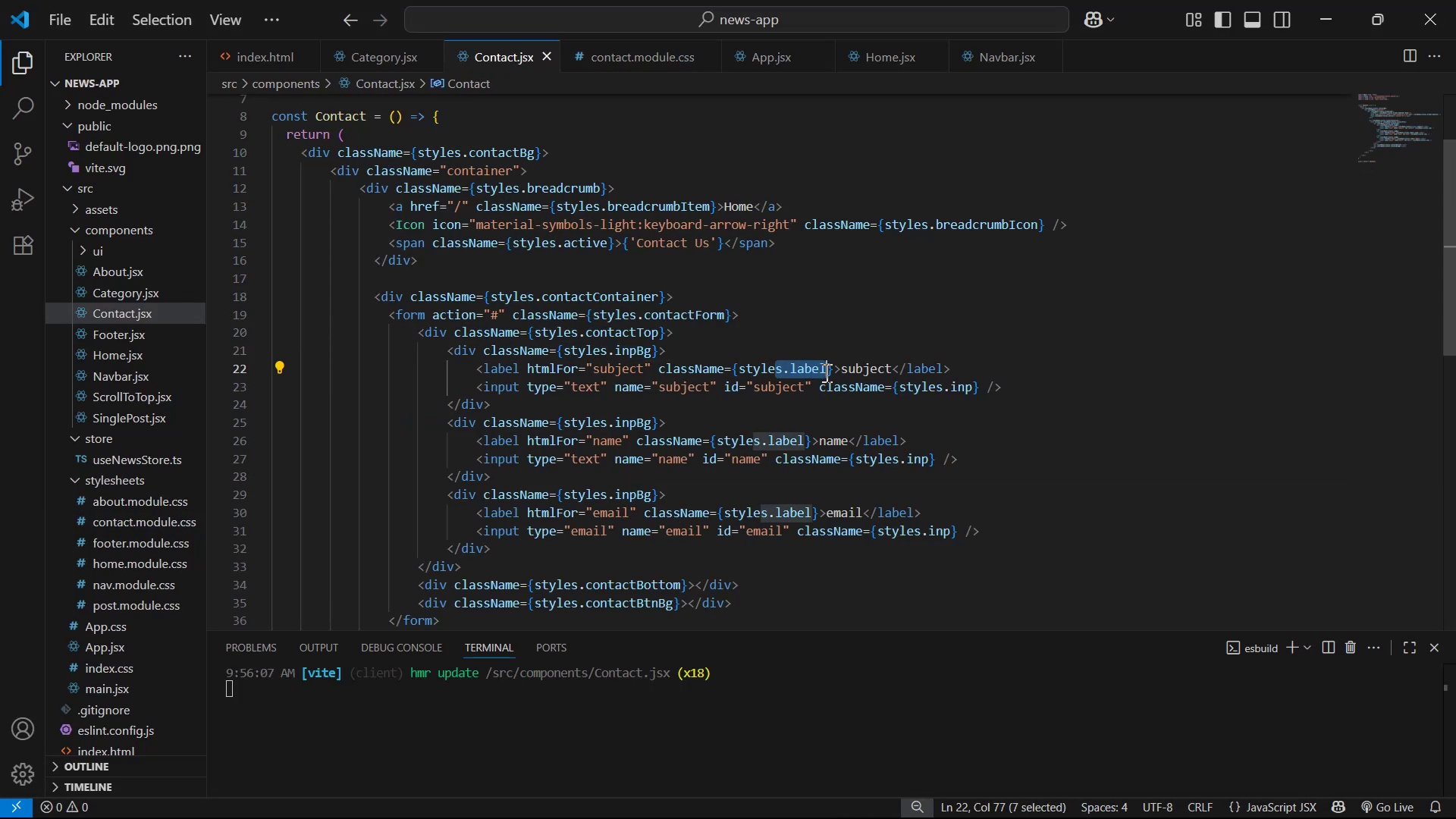 
left_click([825, 372])
 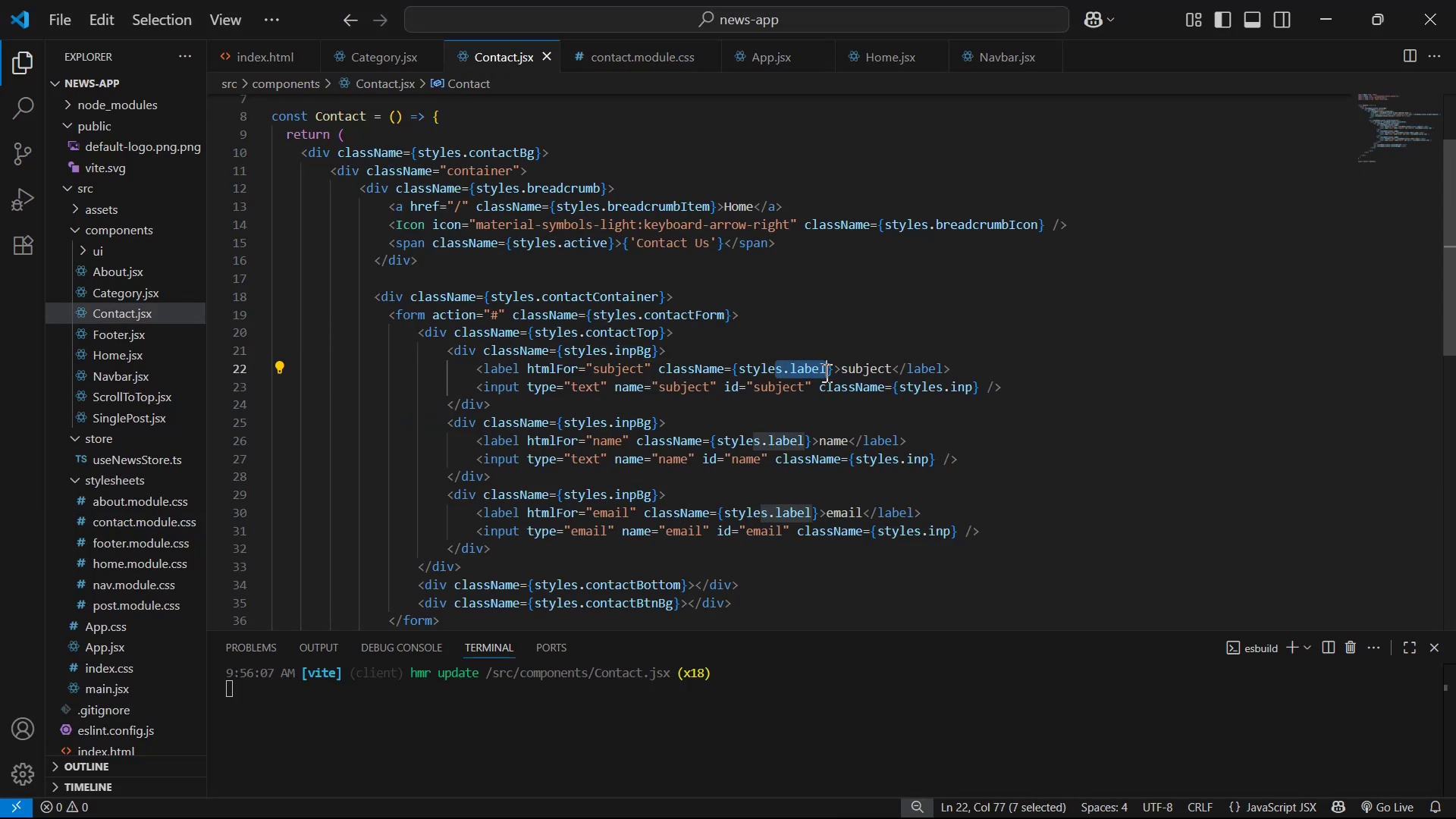 
key(Control+C)
 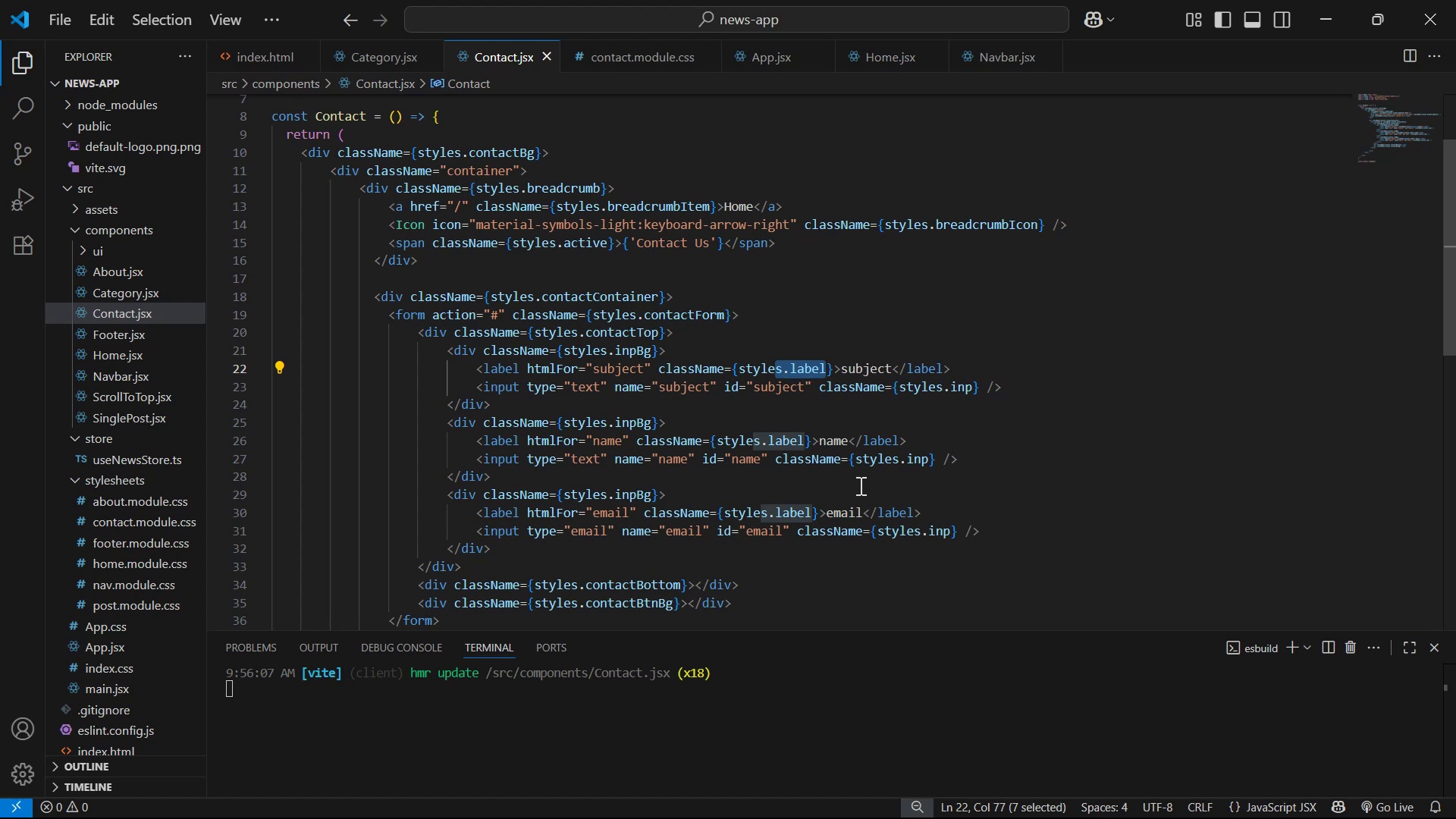 
key(Control+C)
 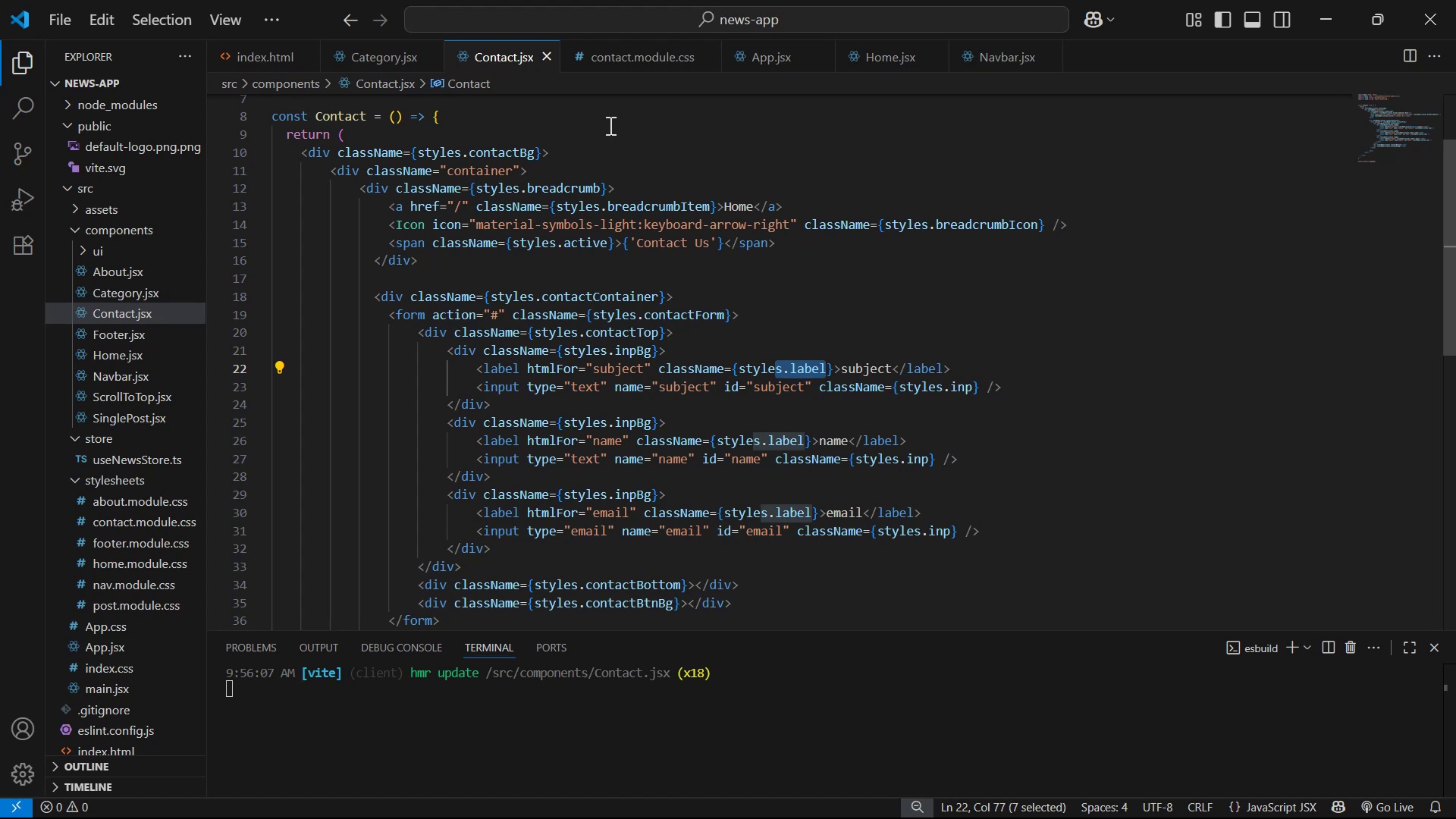 
left_click([620, 63])
 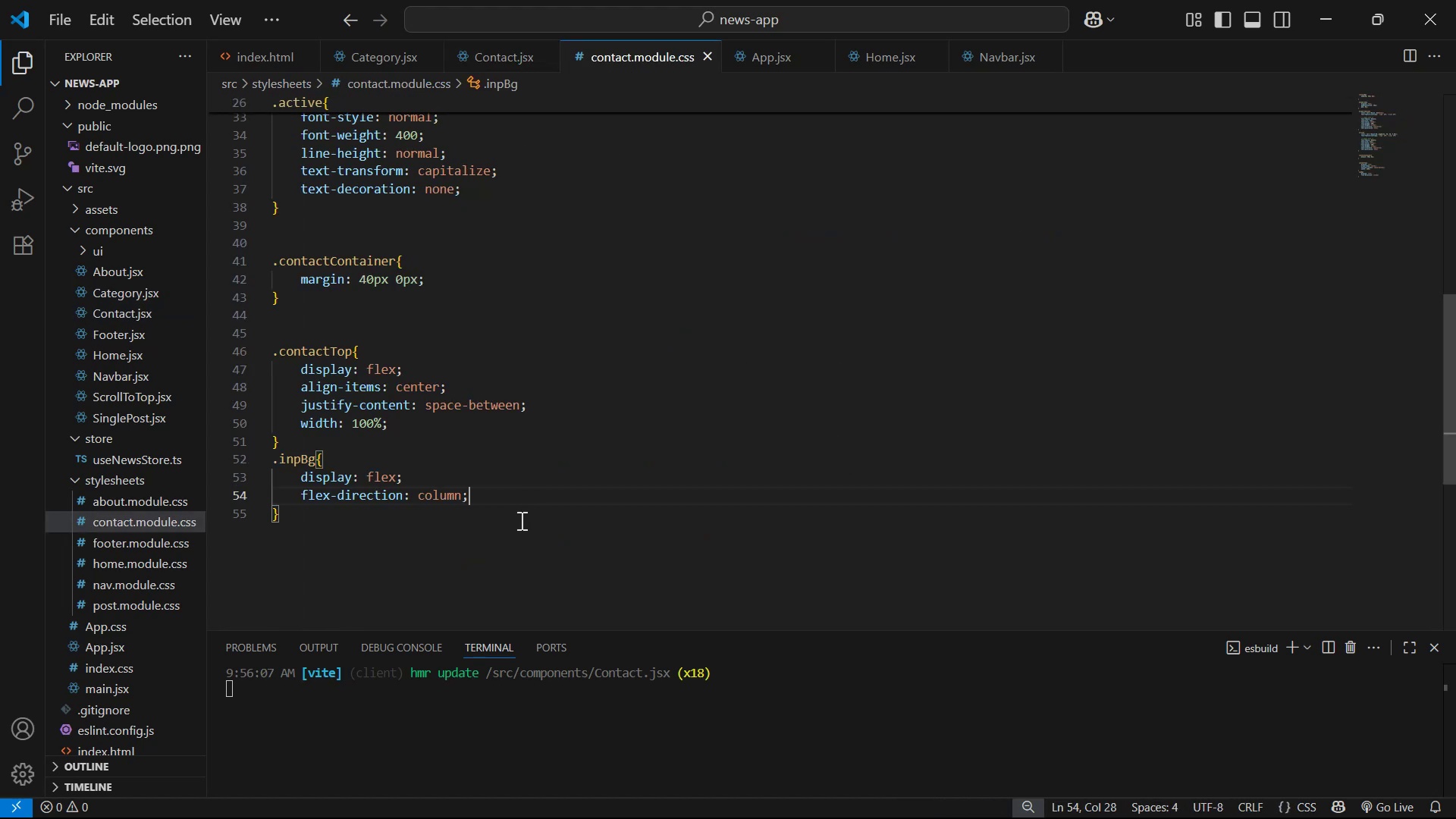 
left_click([520, 520])
 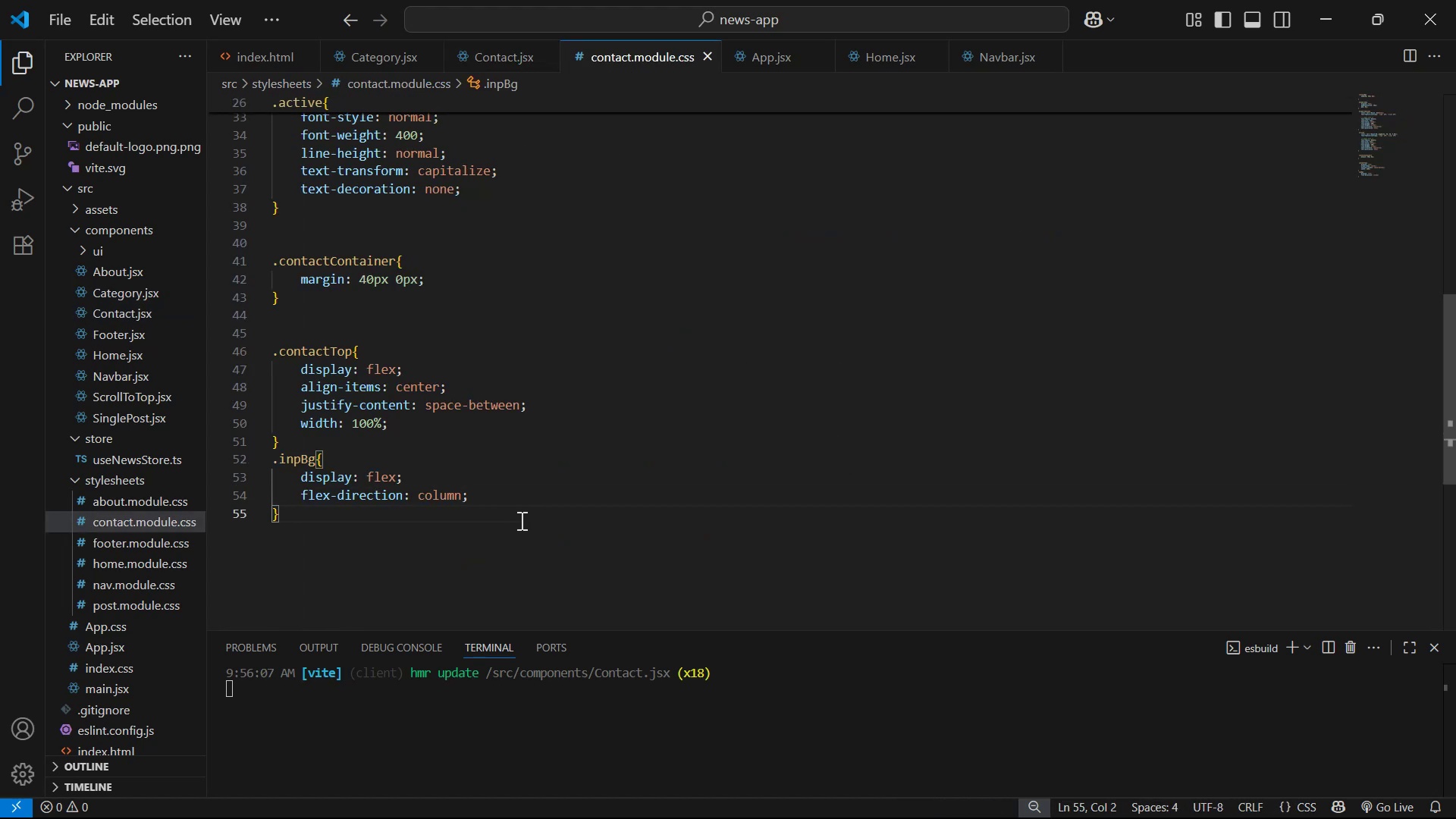 
key(Enter)
 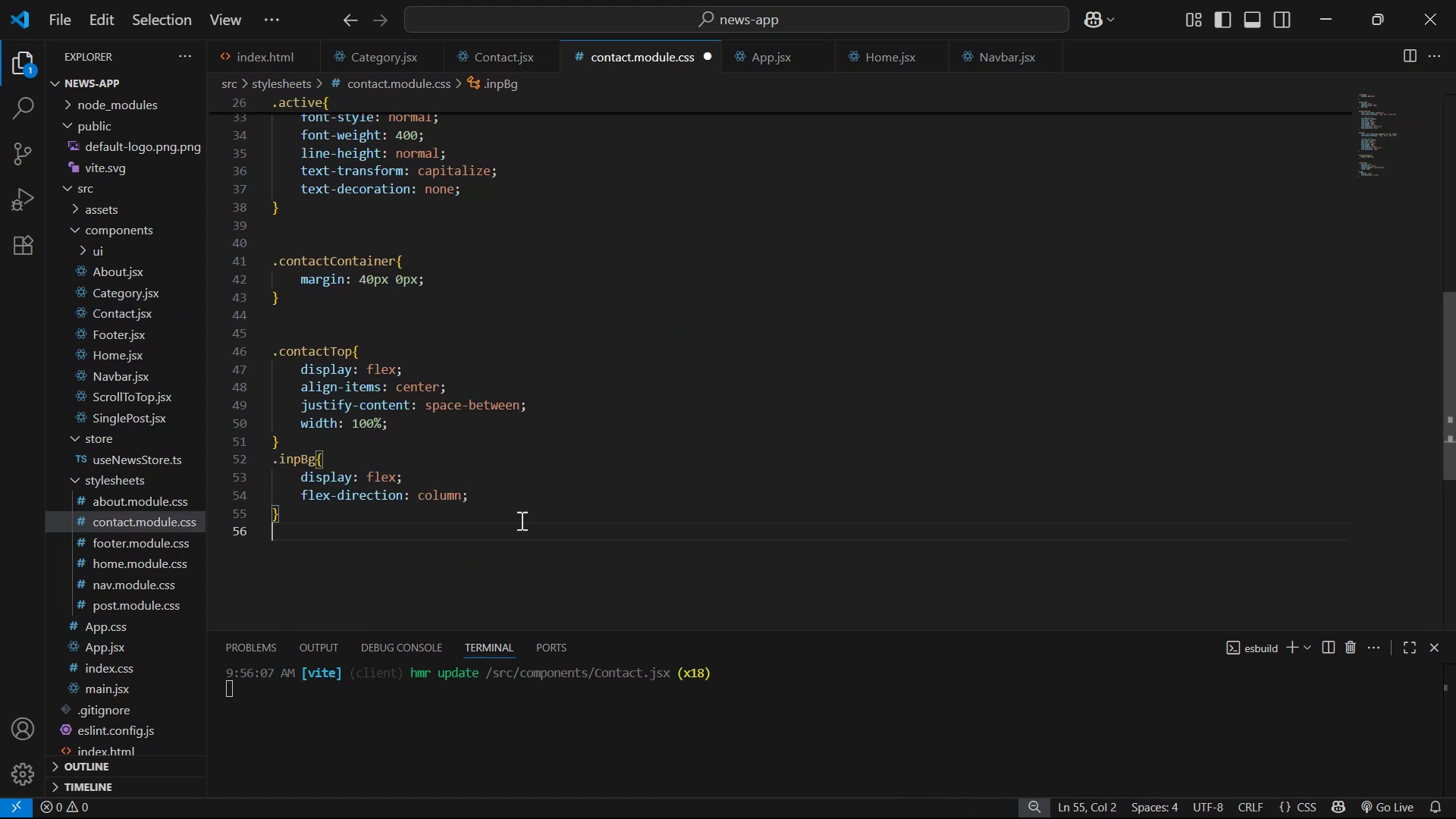 
key(Enter)
 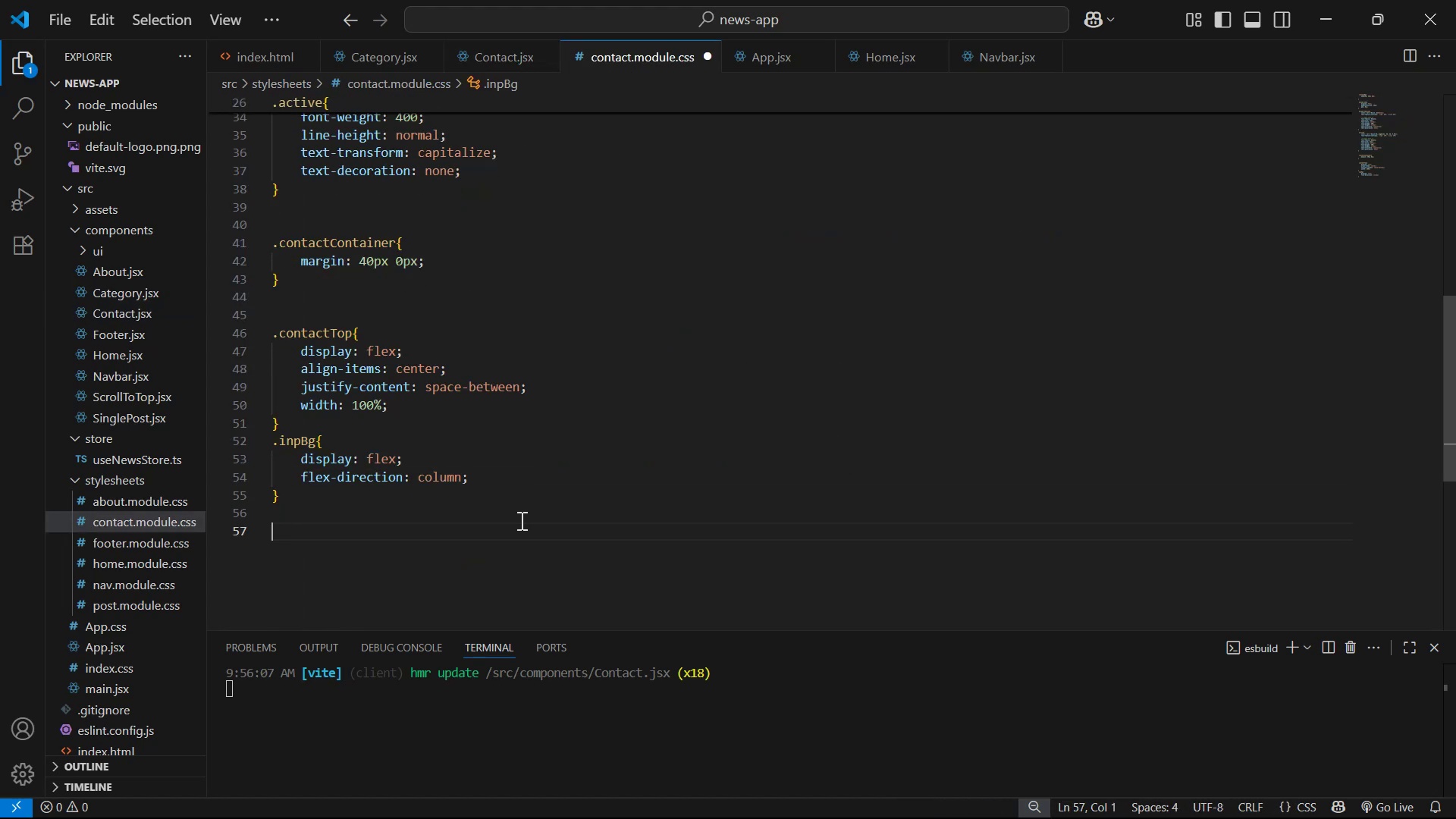 
key(Control+ControlLeft)
 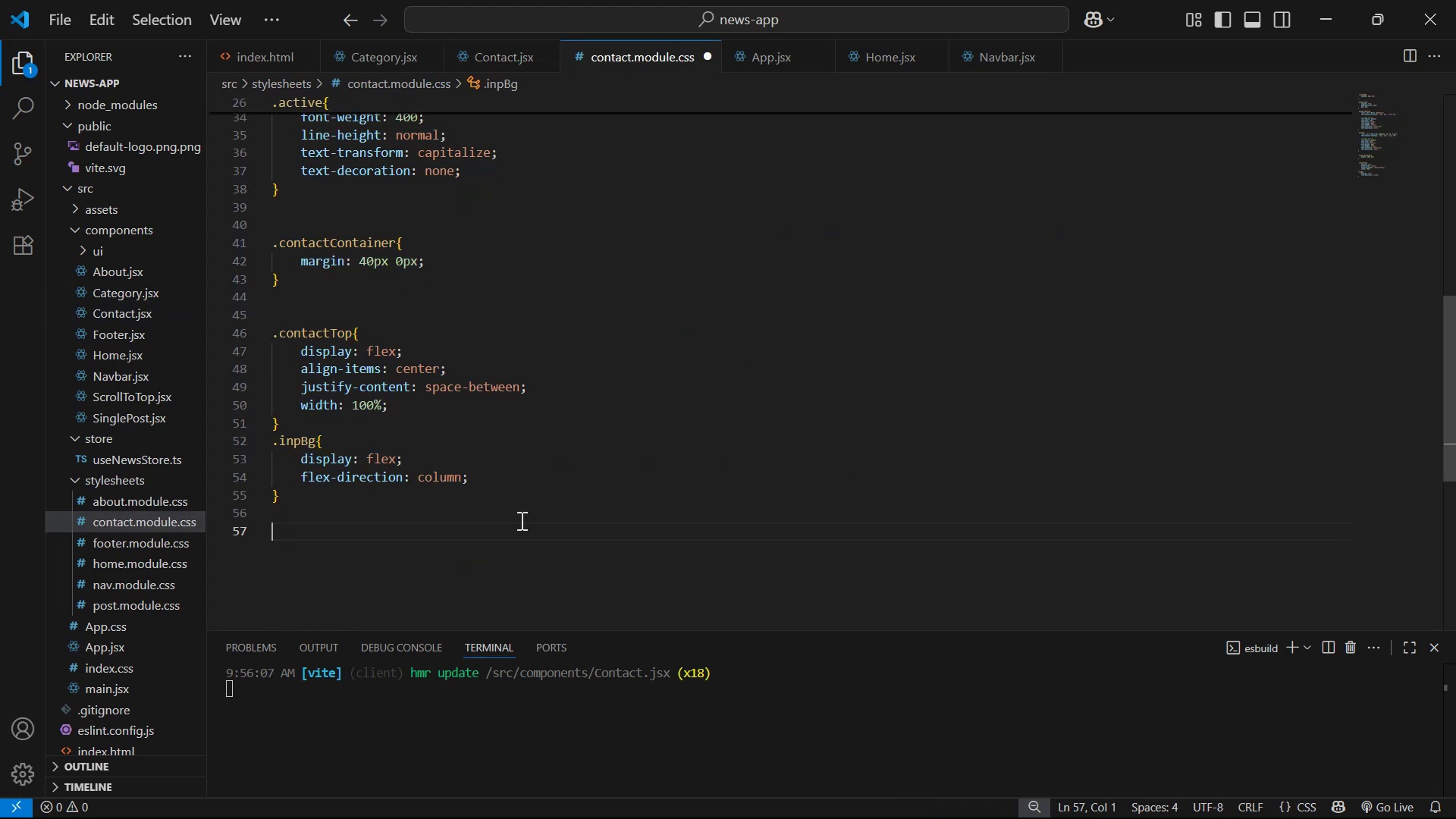 
key(Control+V)
 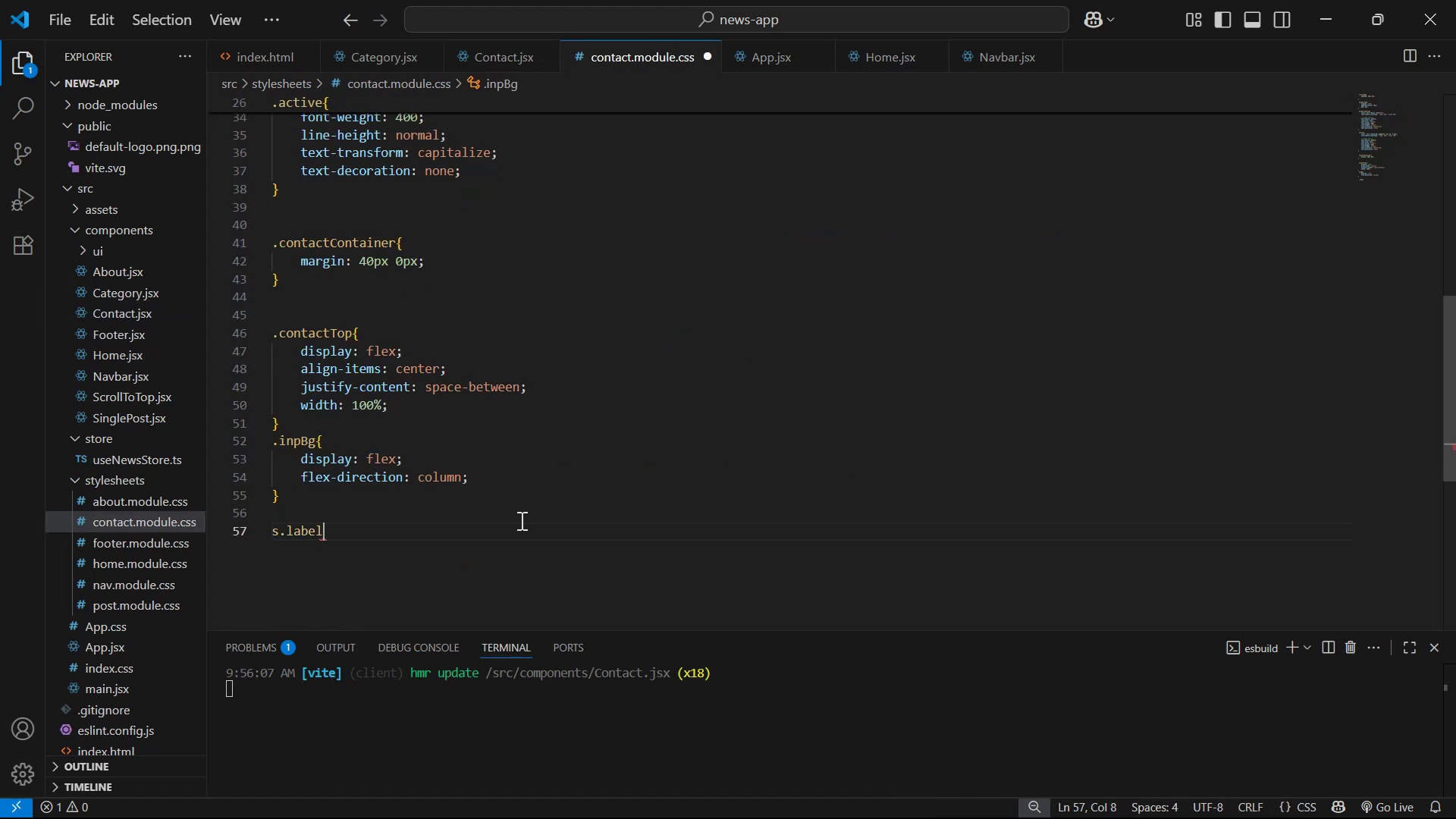 
key(ArrowLeft)
 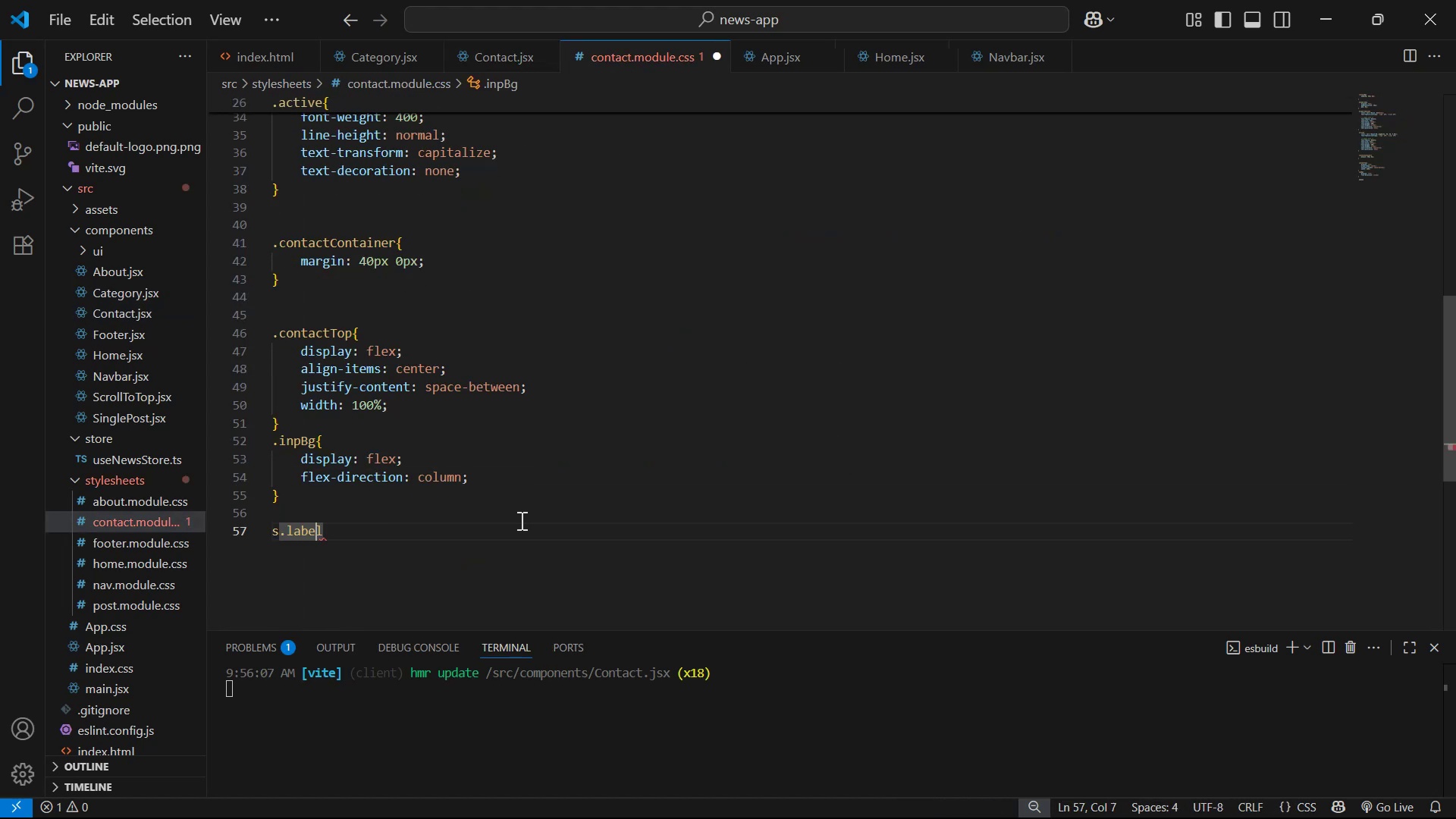 
key(ArrowLeft)
 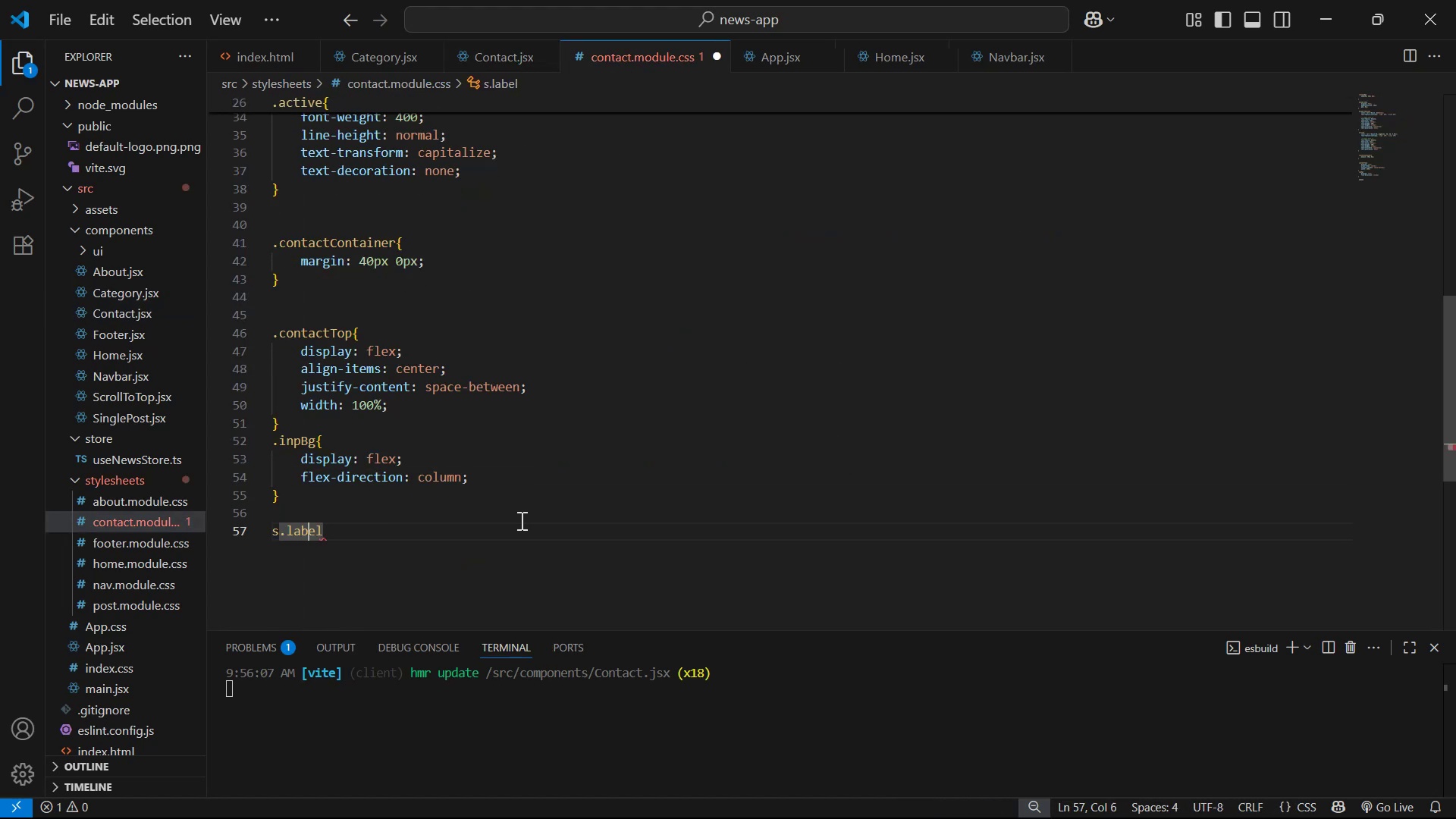 
key(ArrowLeft)
 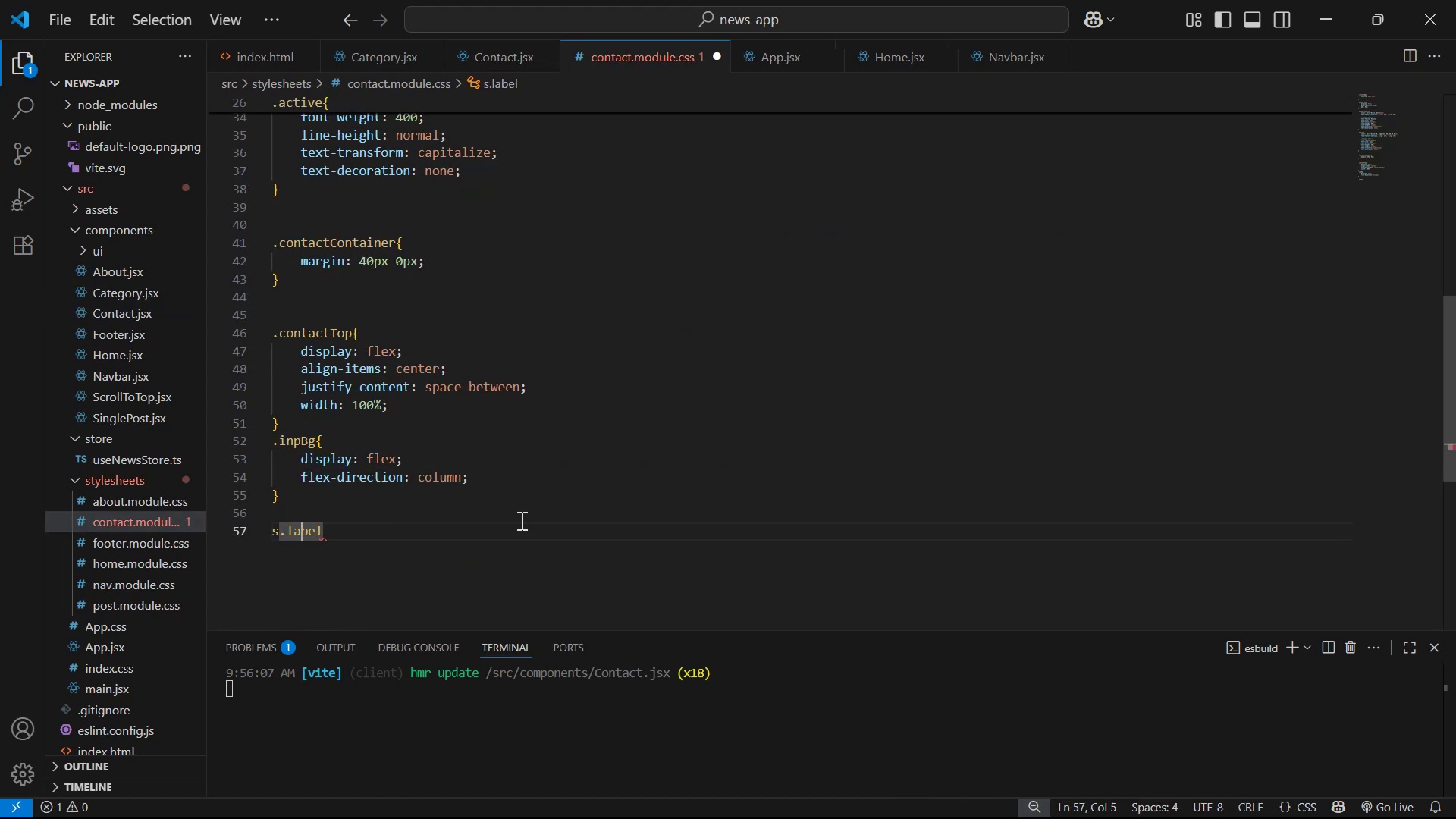 
key(ArrowLeft)
 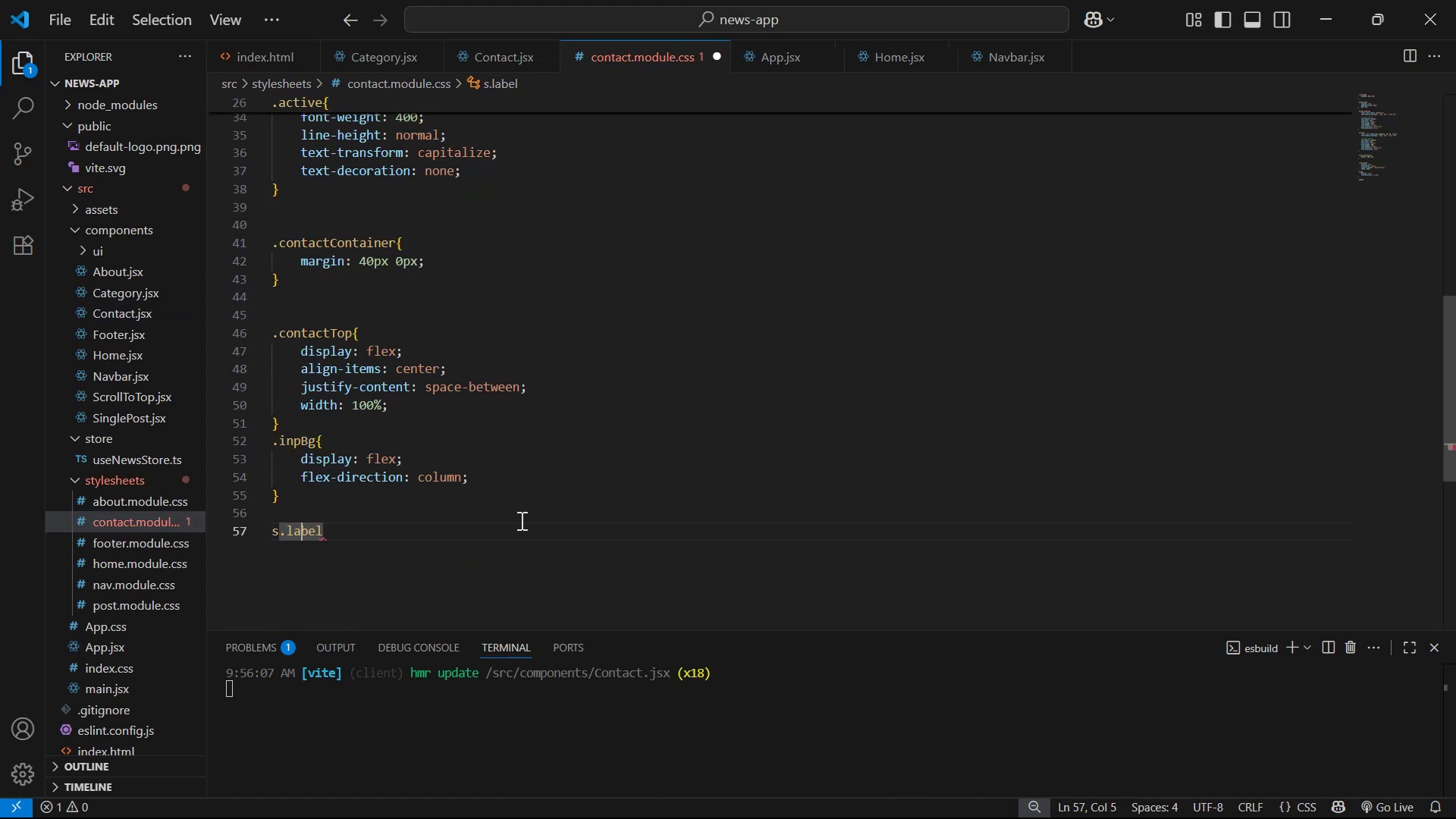 
key(ArrowLeft)
 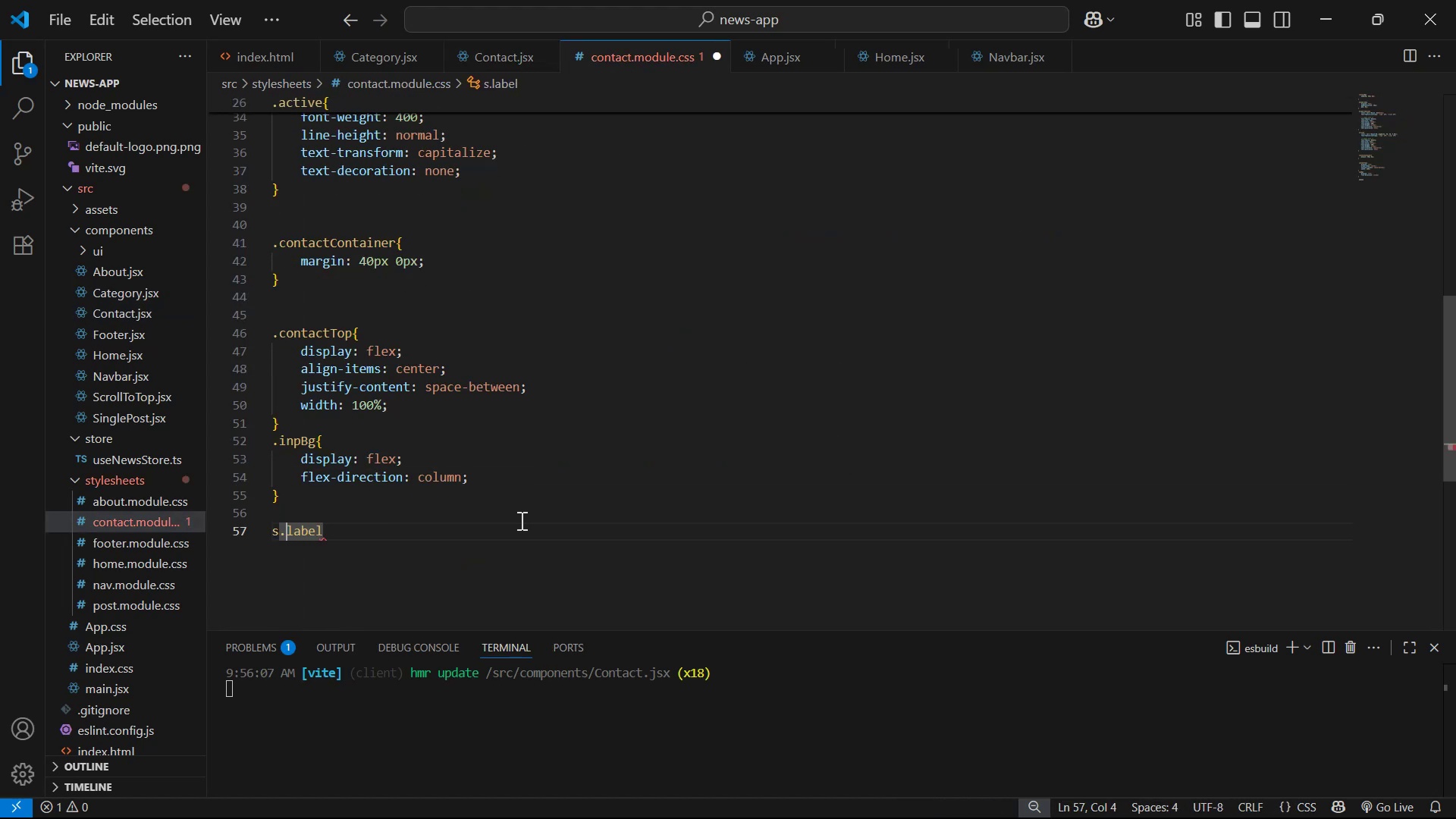 
key(ArrowLeft)
 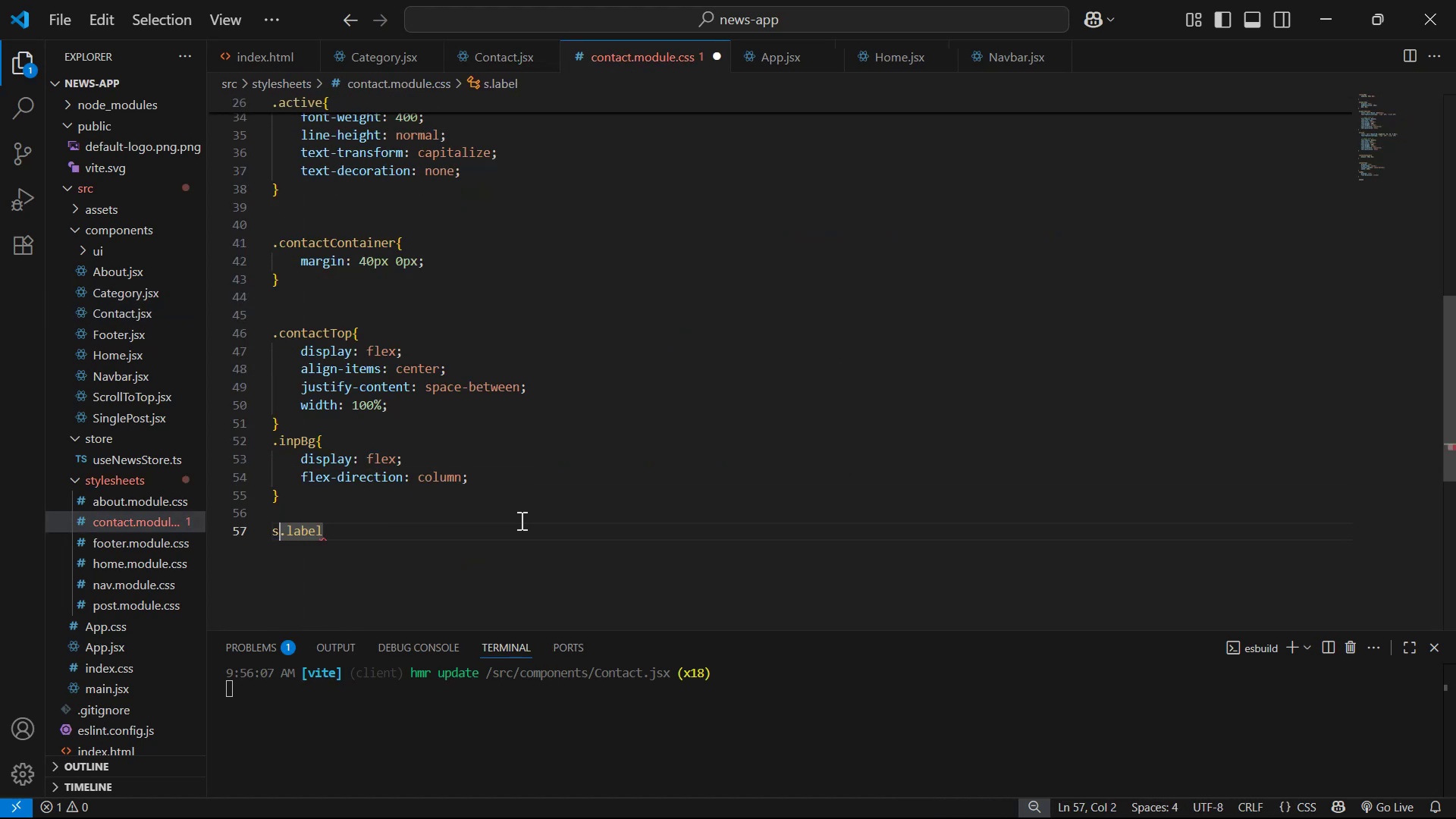 
key(Backspace)
 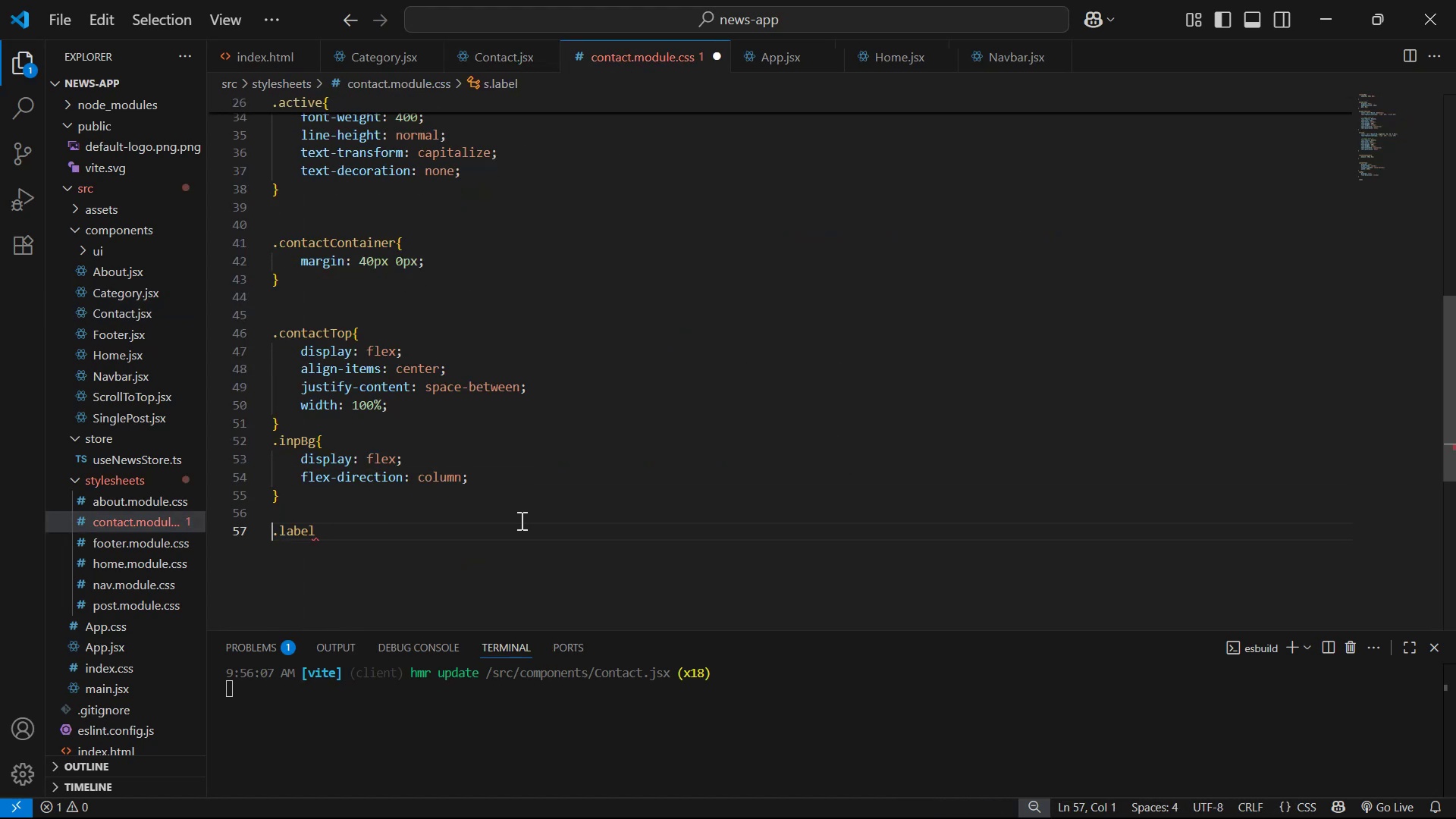 
key(ArrowRight)
 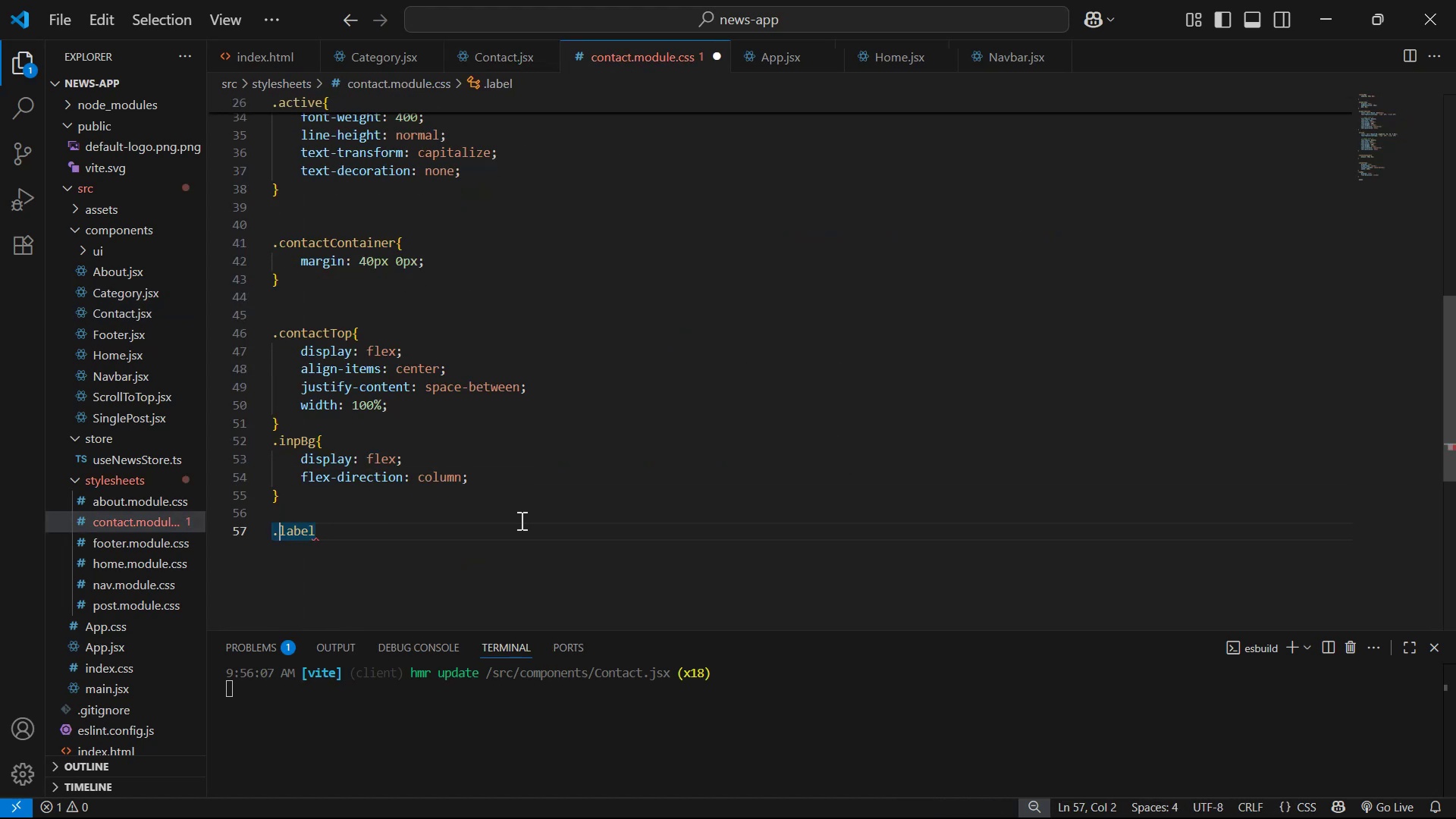 
key(ArrowRight)
 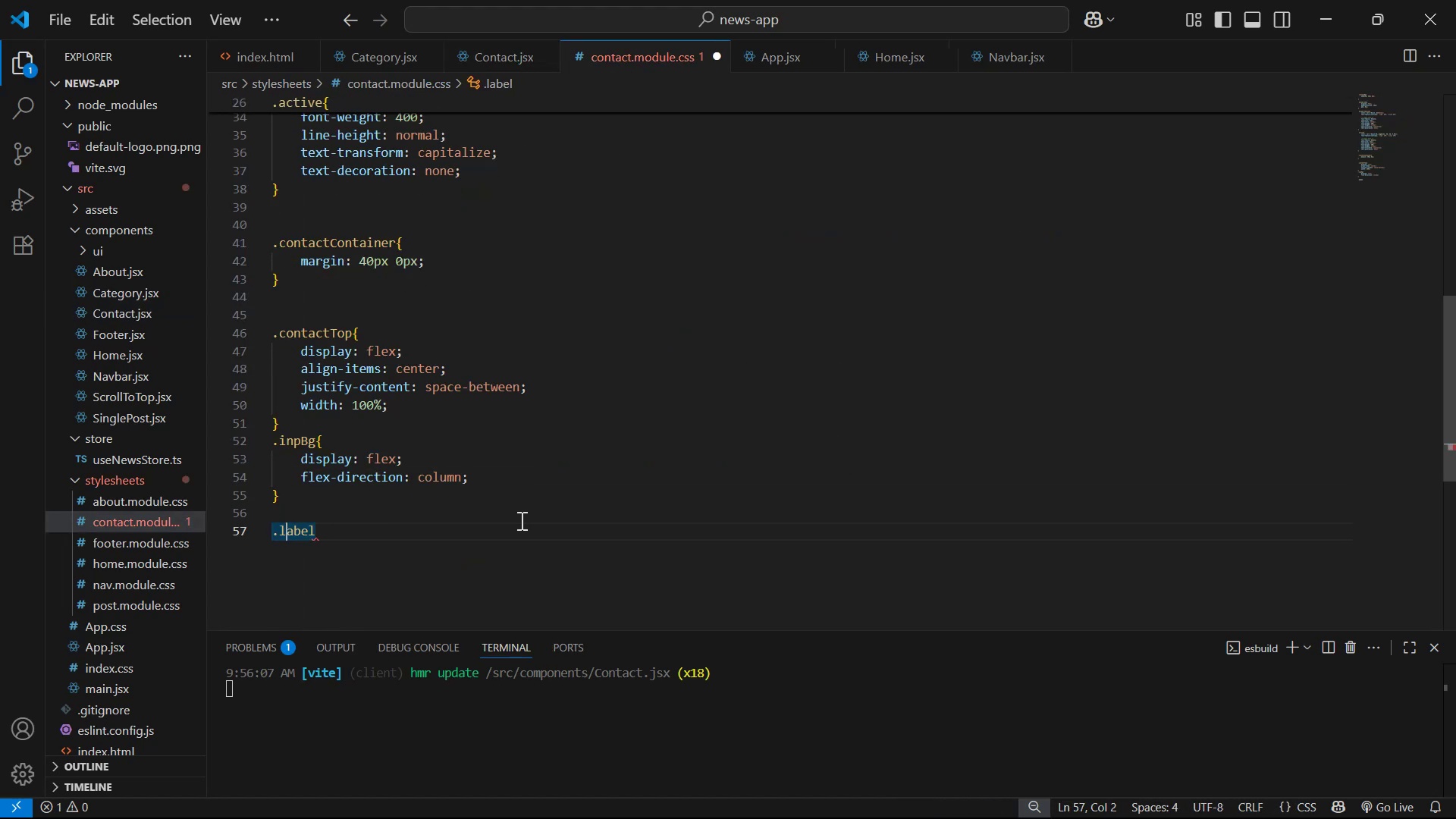 
key(ArrowRight)
 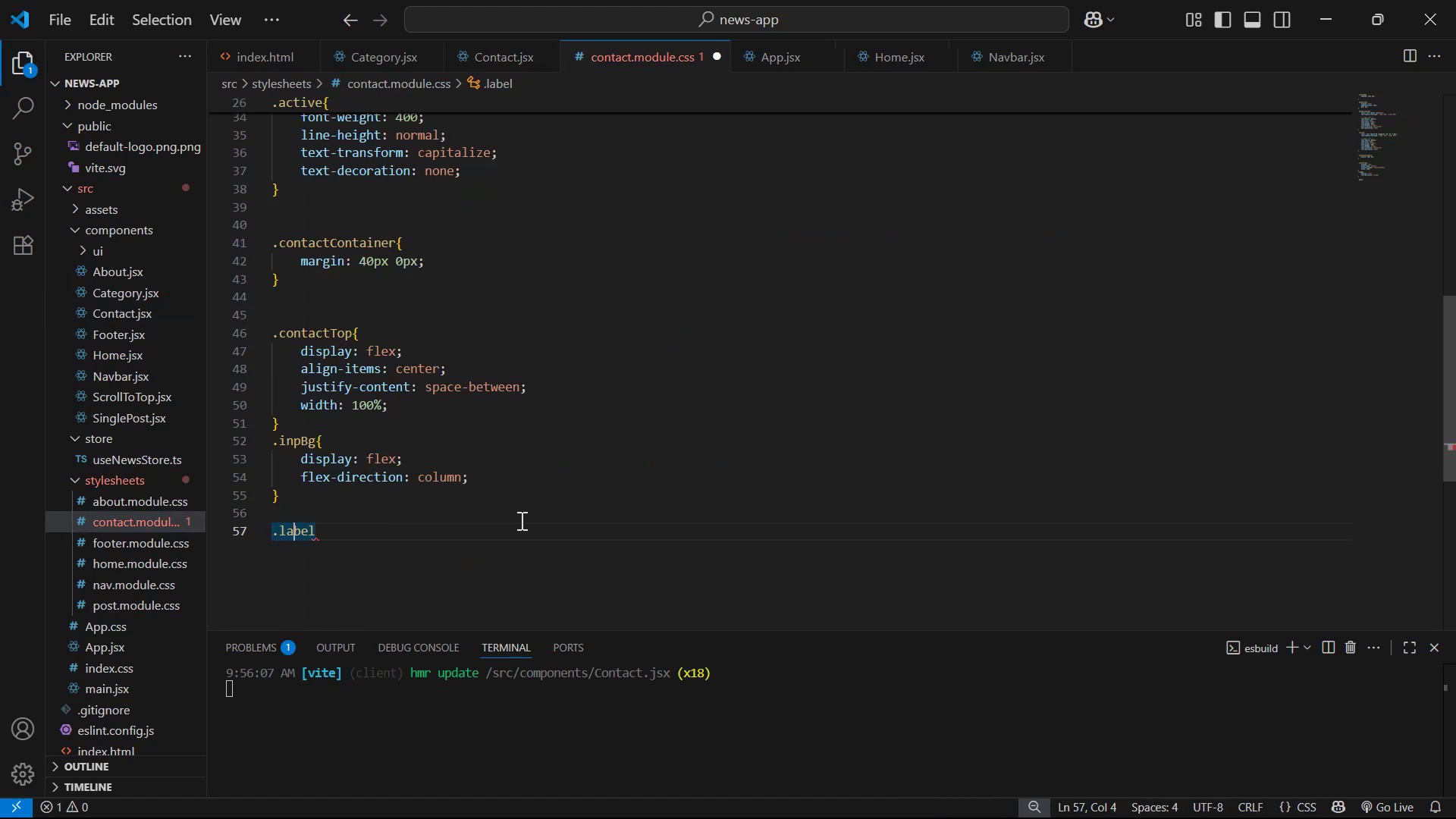 
key(ArrowRight)
 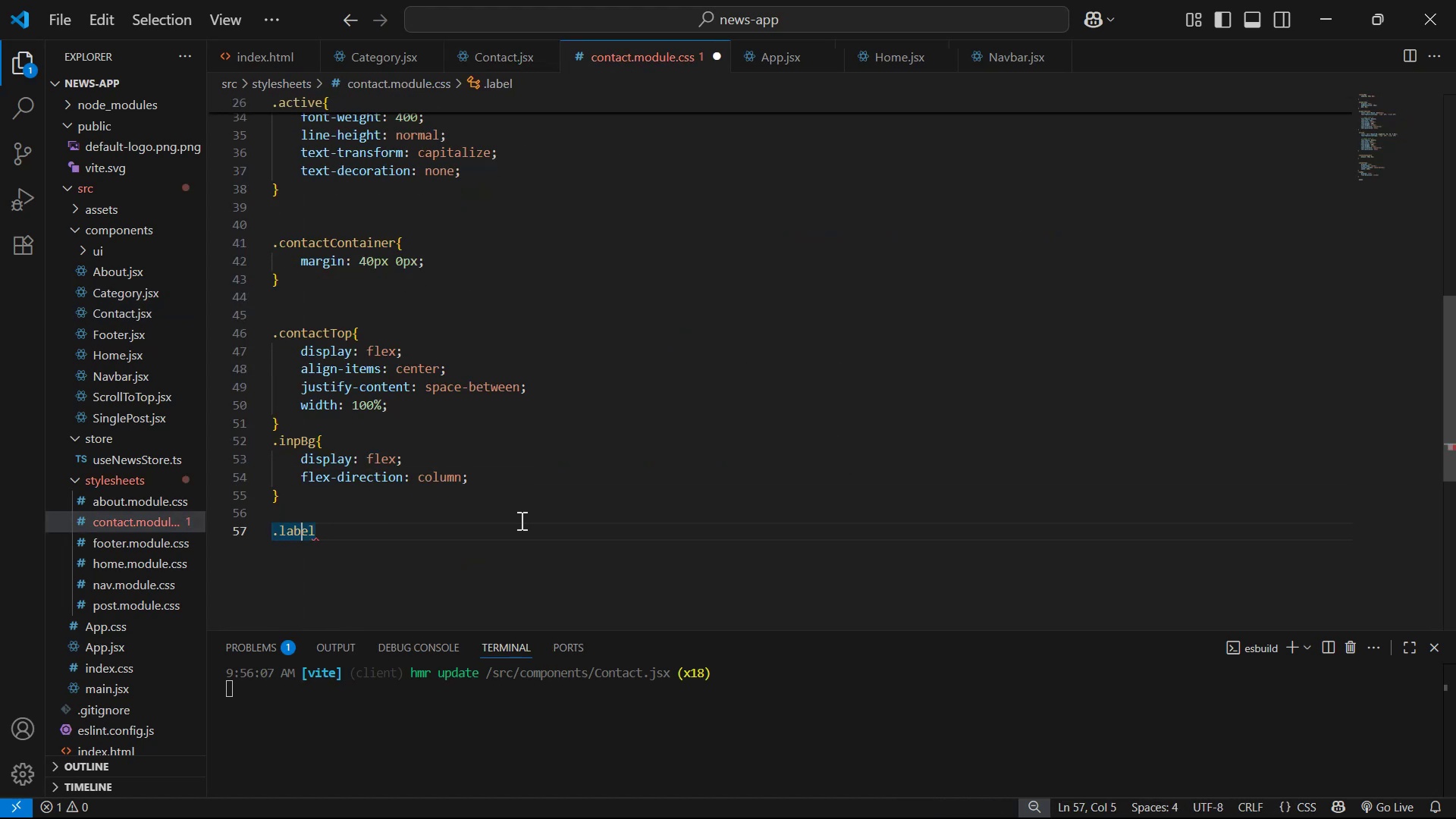 
key(ArrowRight)
 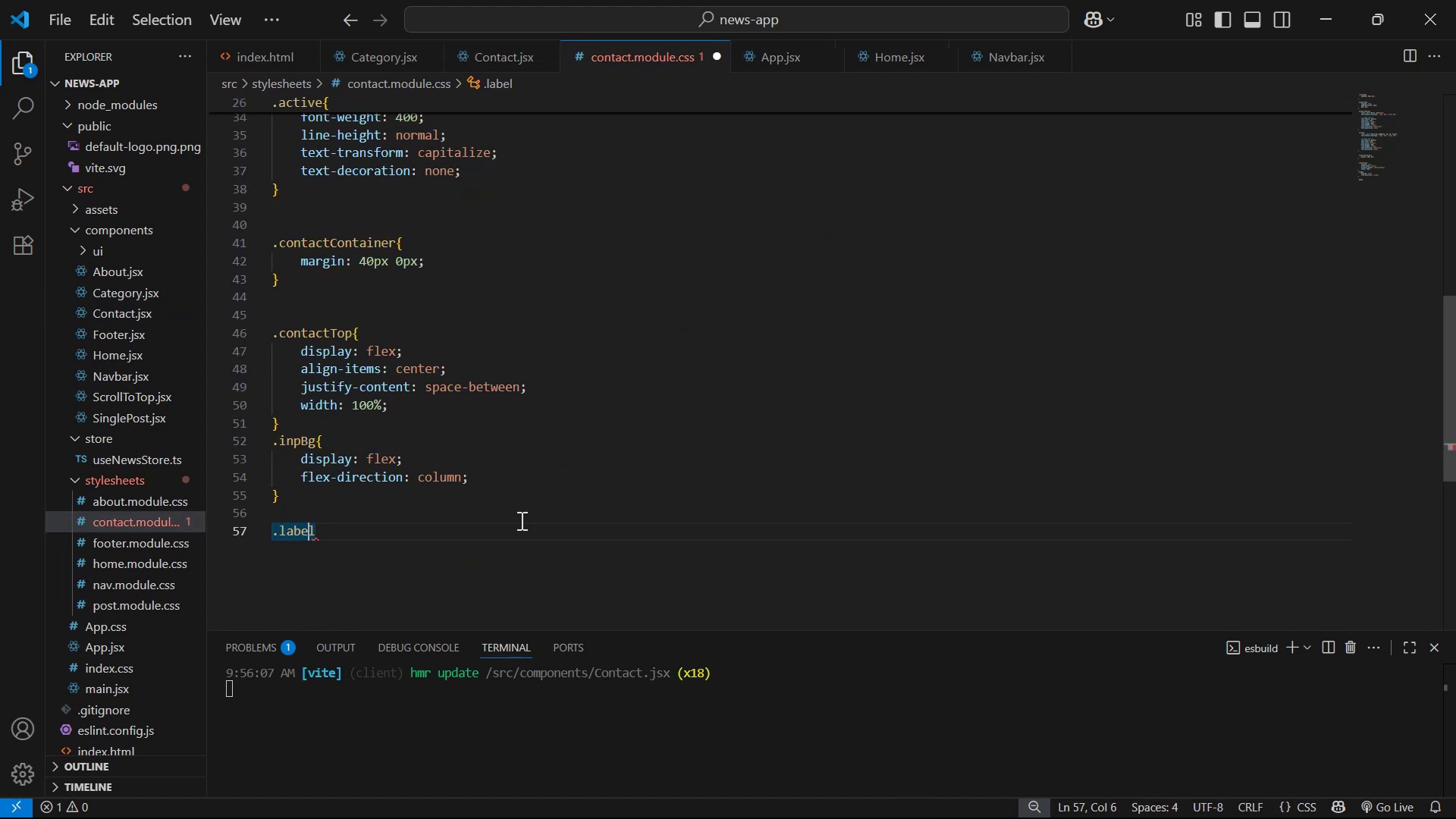 
key(ArrowRight)
 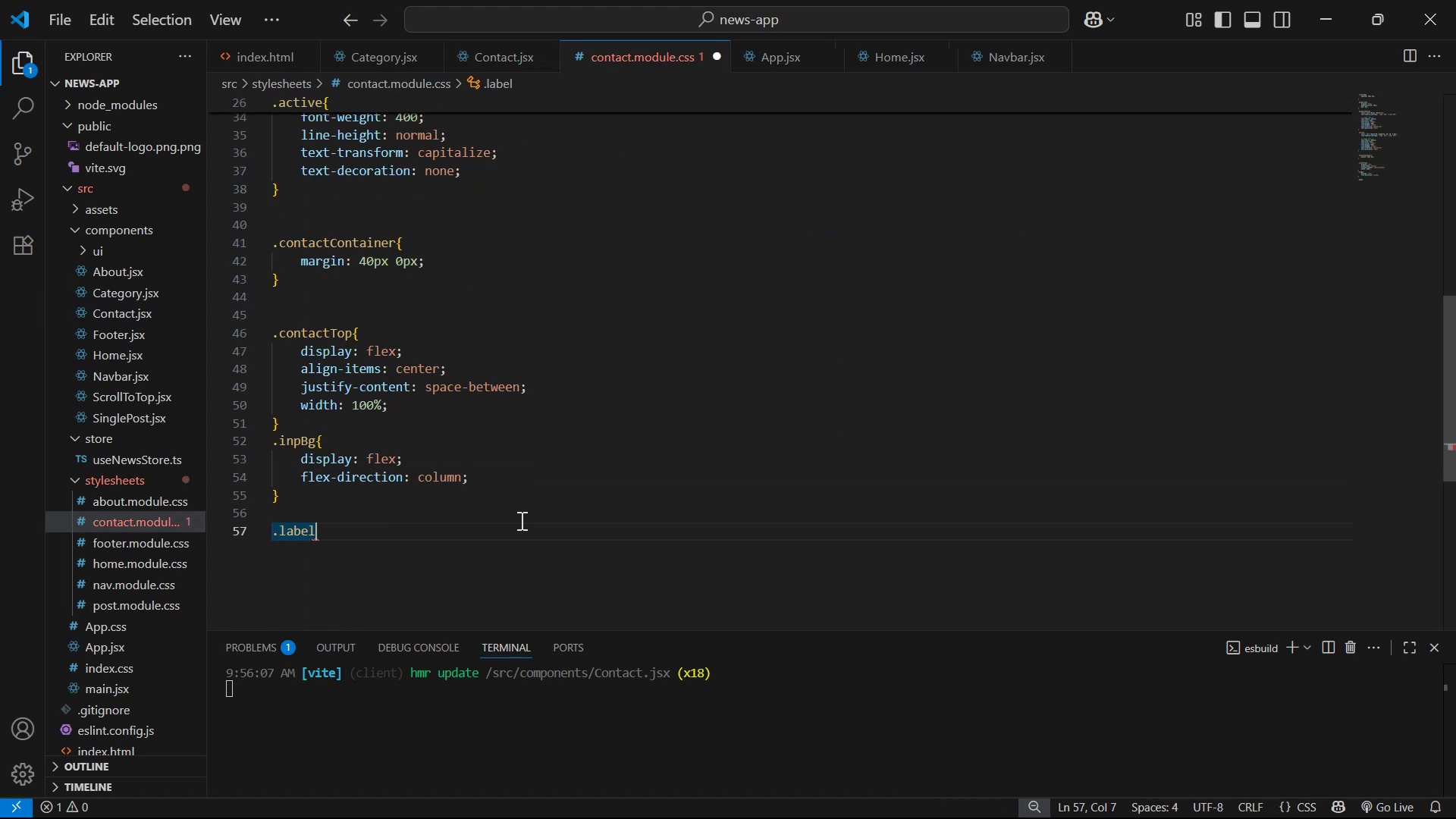 
key(Shift+BracketLeft)
 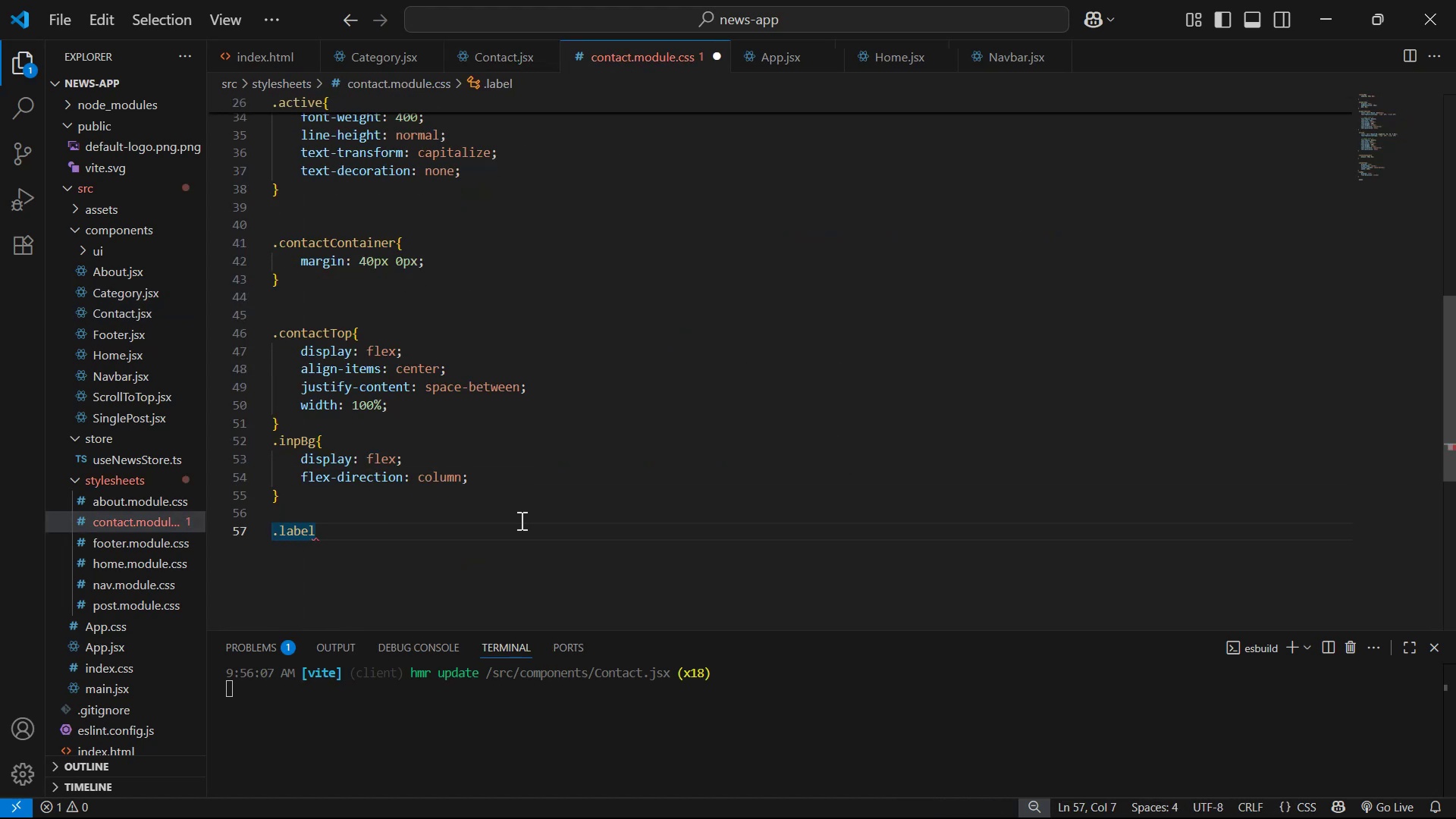 
key(Enter)
 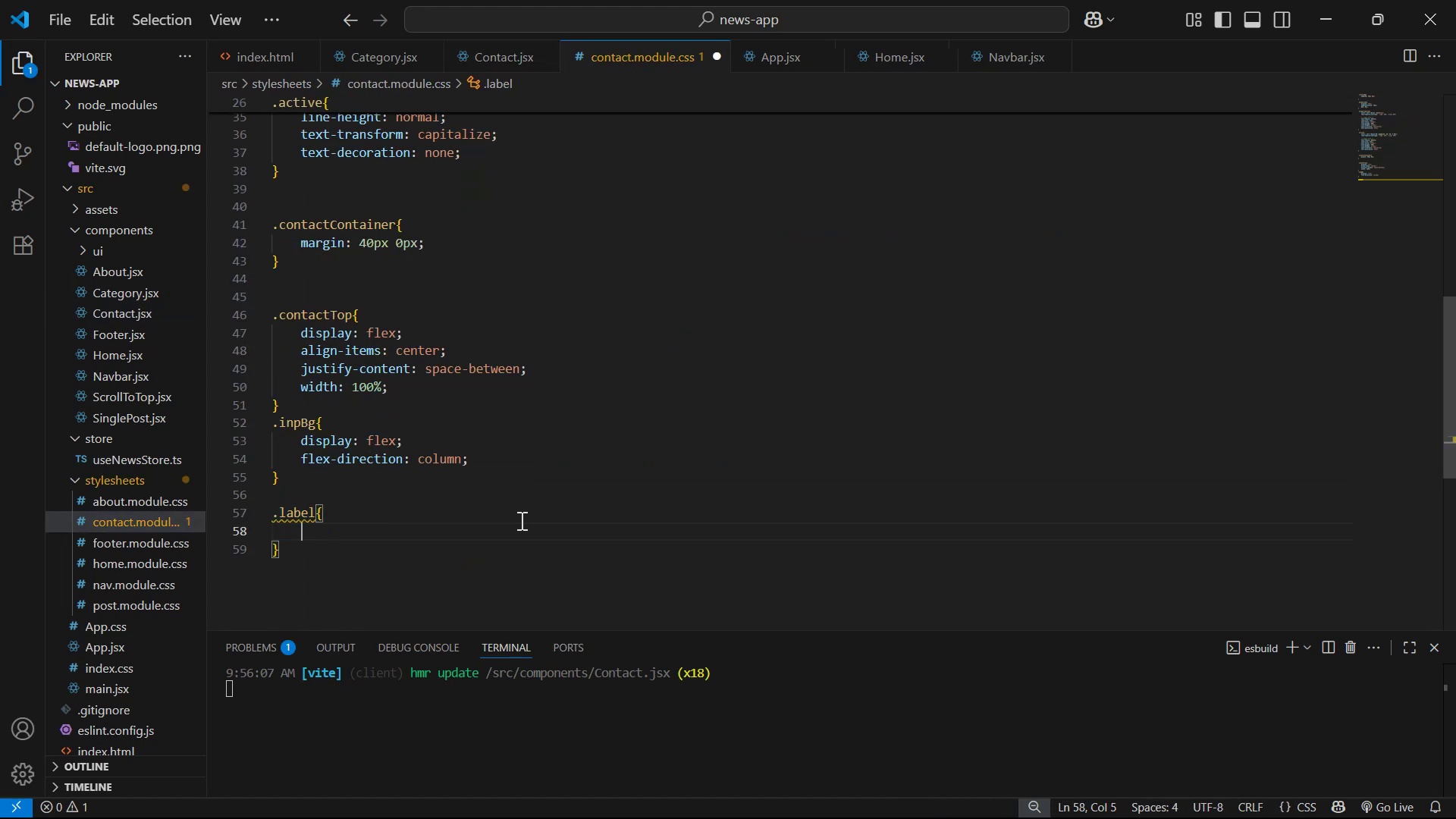 
key(Alt+Tab)
 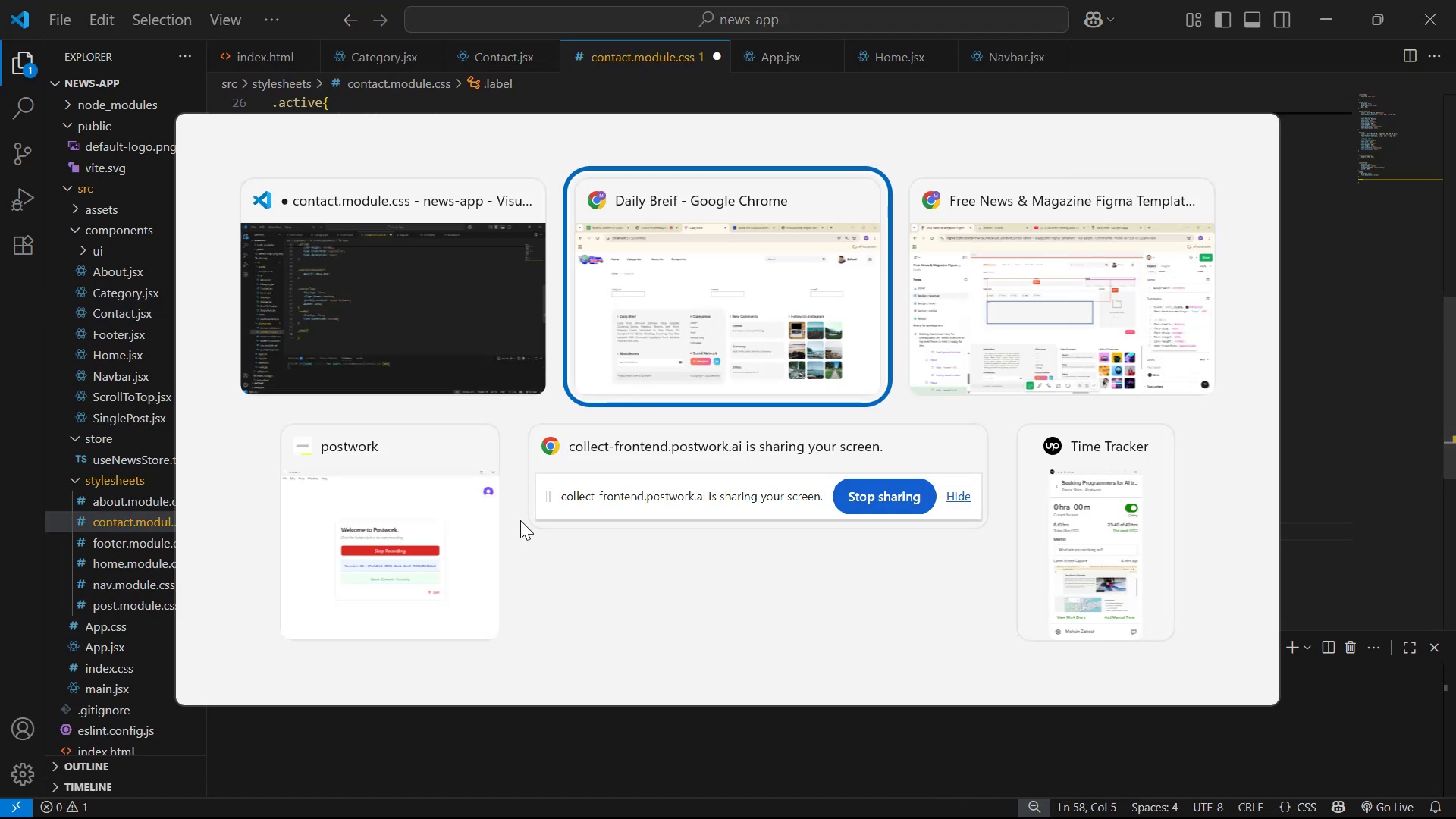 
key(Alt+Tab)
 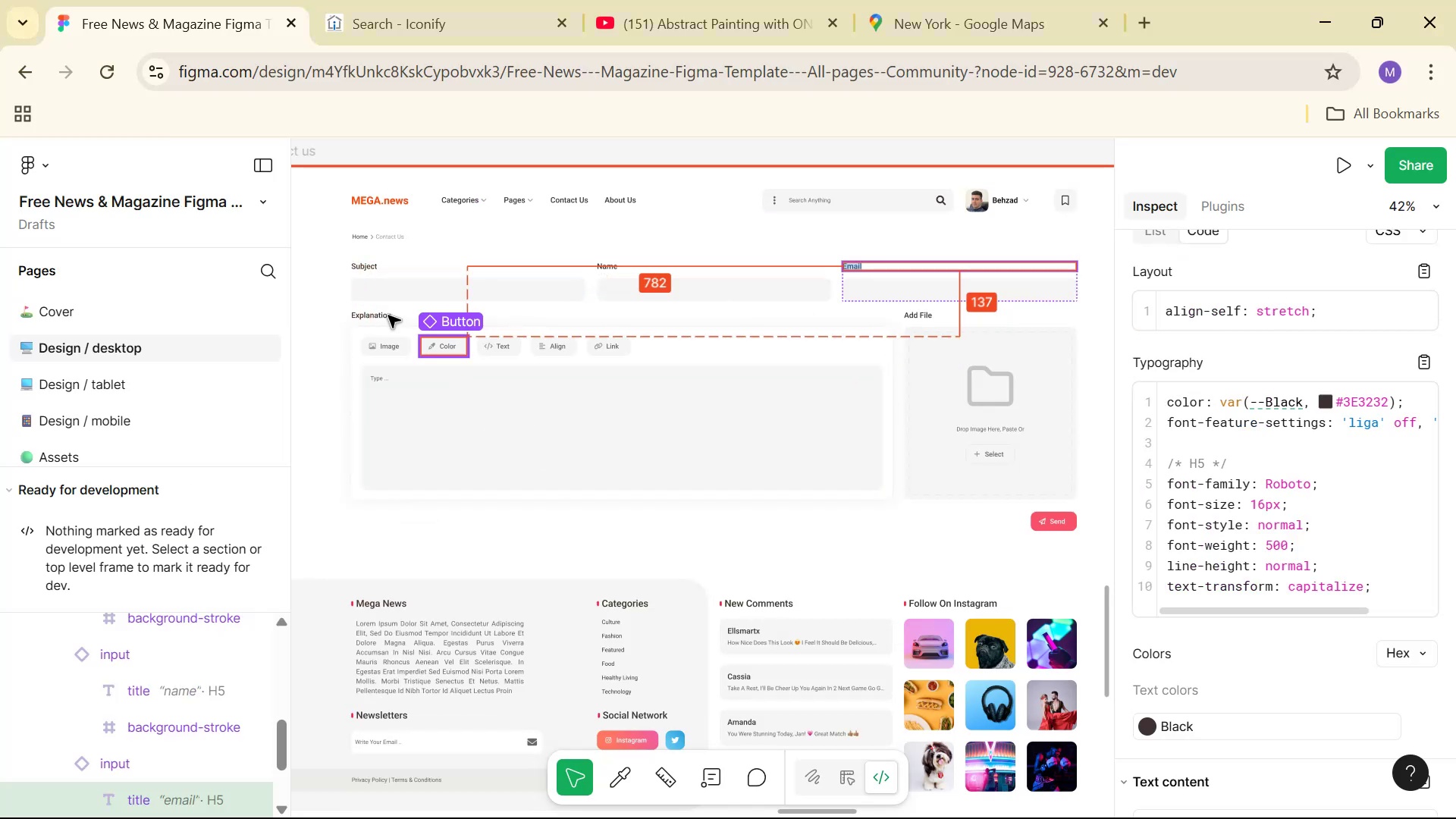 
scroll: coordinate [426, 302], scroll_direction: up, amount: 2.0
 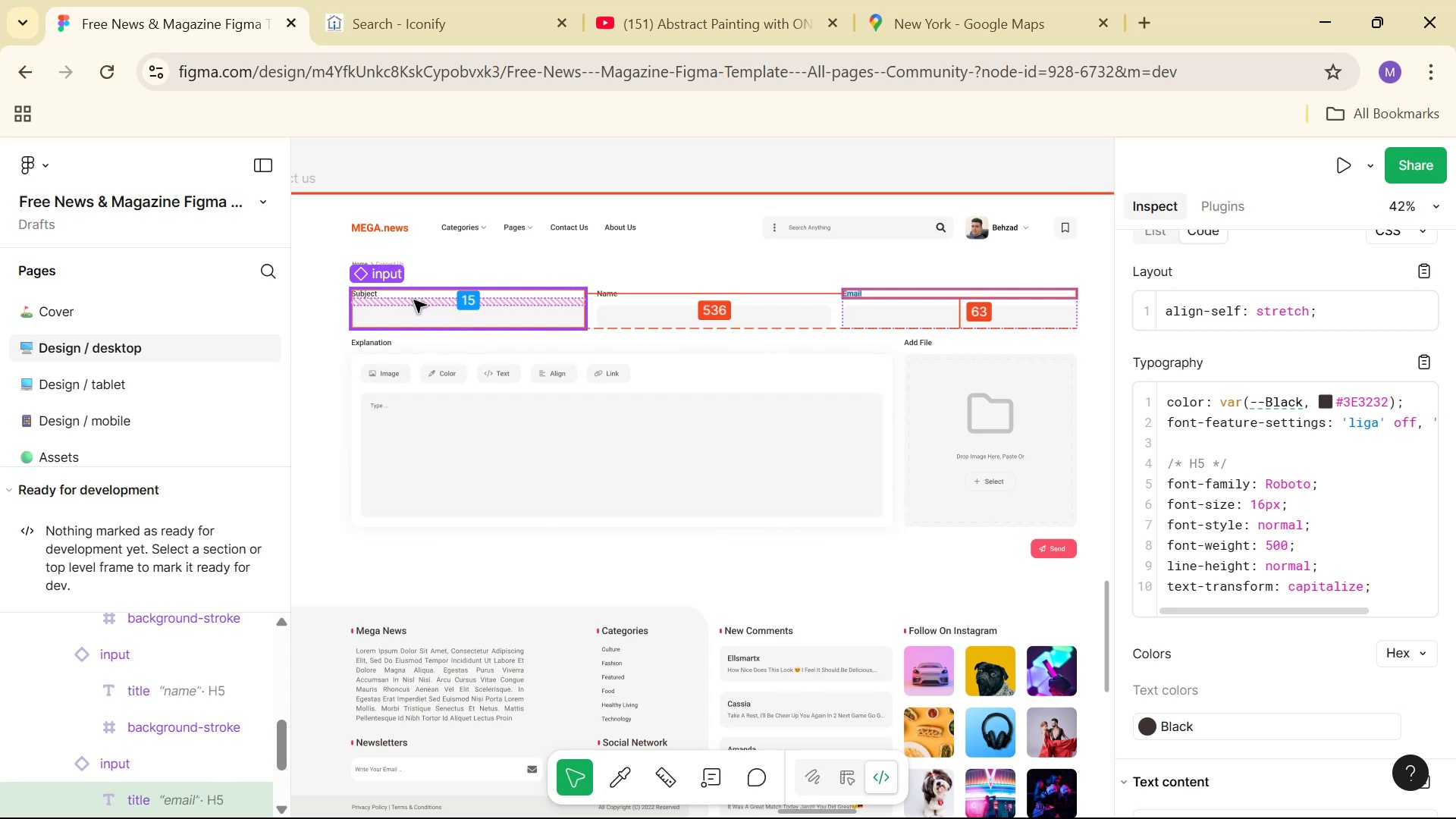 
hold_key(key=ControlLeft, duration=1.06)
left_click([366, 290])
 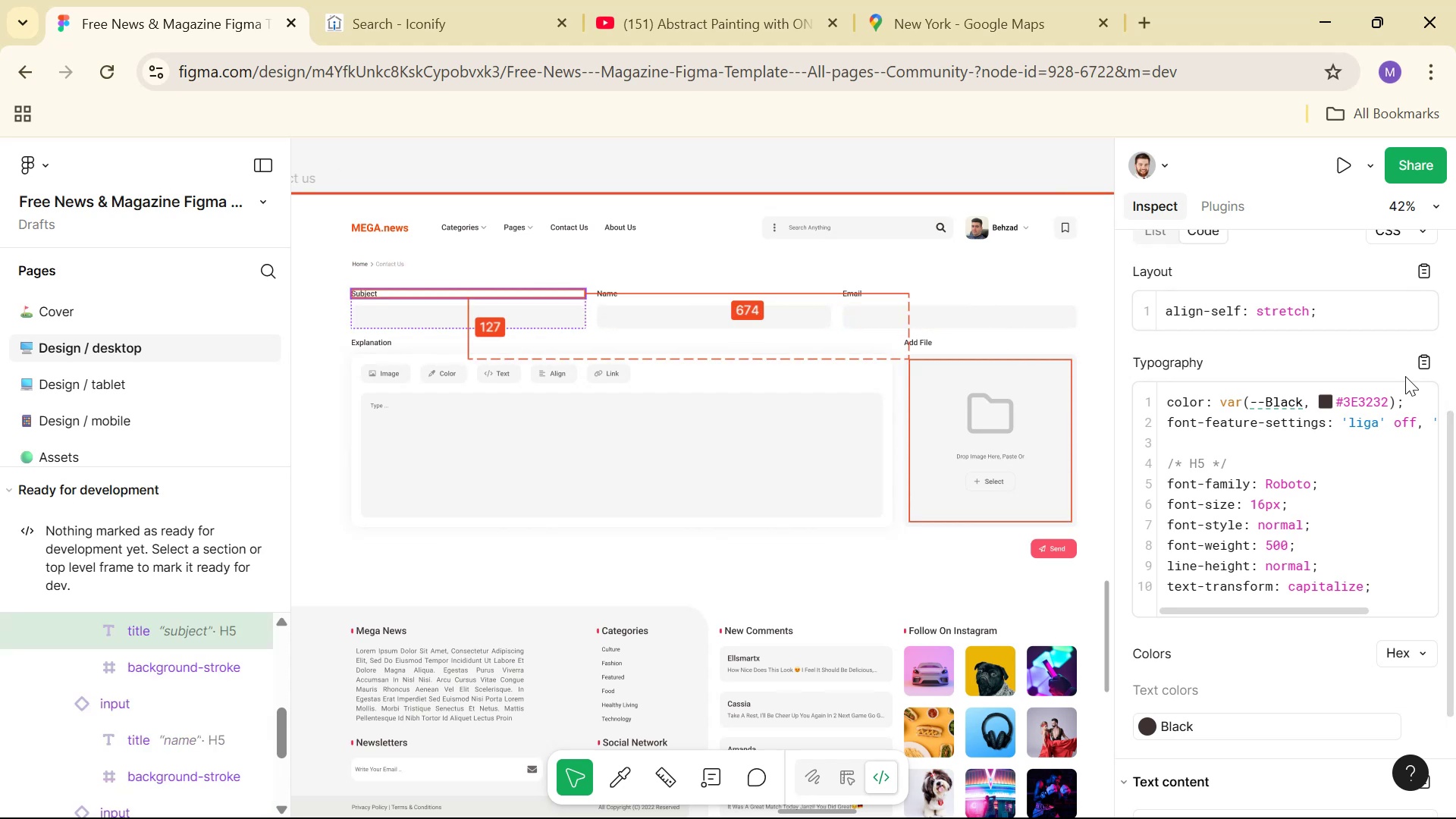 
left_click([1421, 350])
 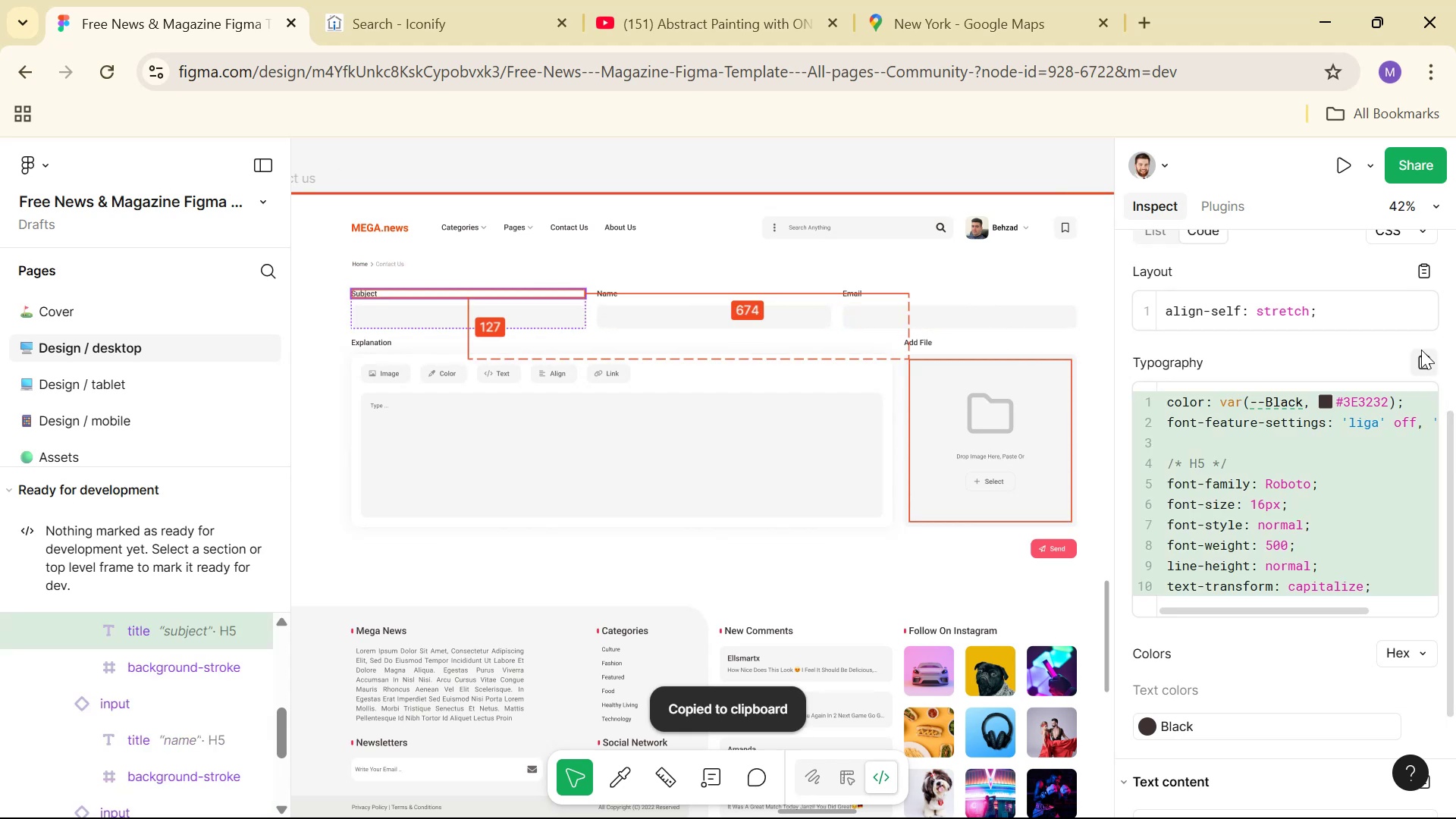 
key(Alt+AltLeft)
 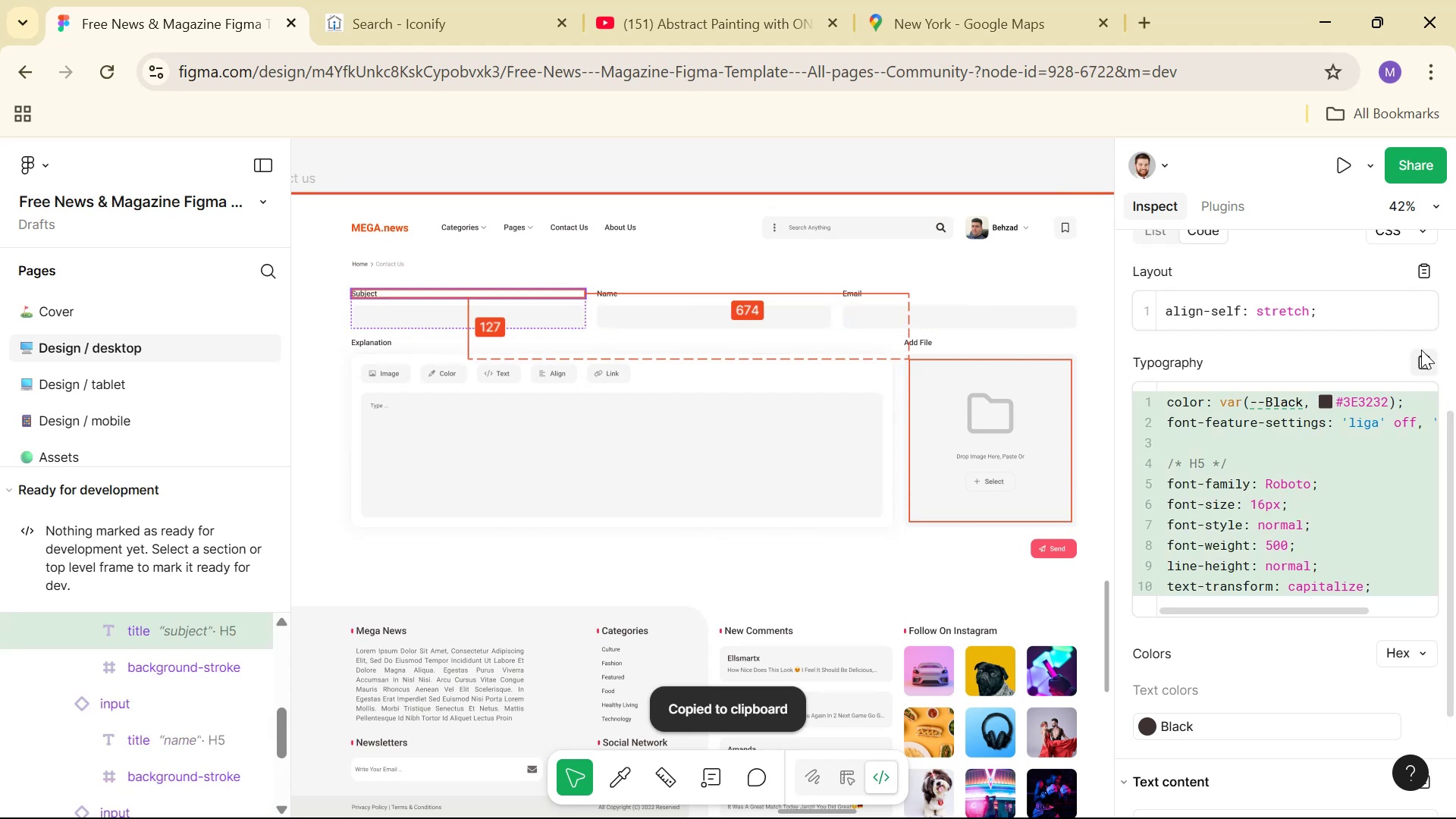 
key(Alt+Tab)
 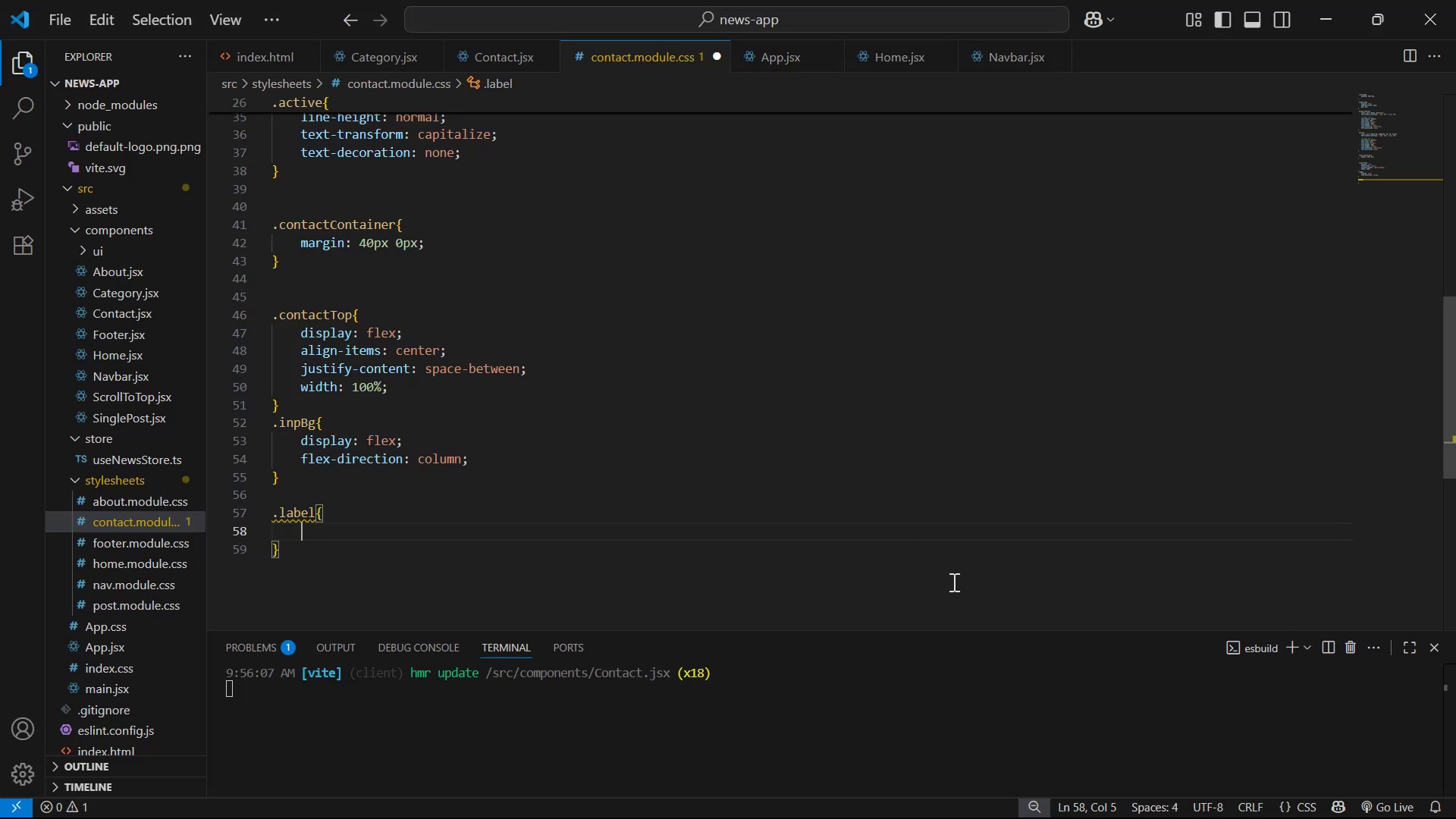 
key(Control+V)
 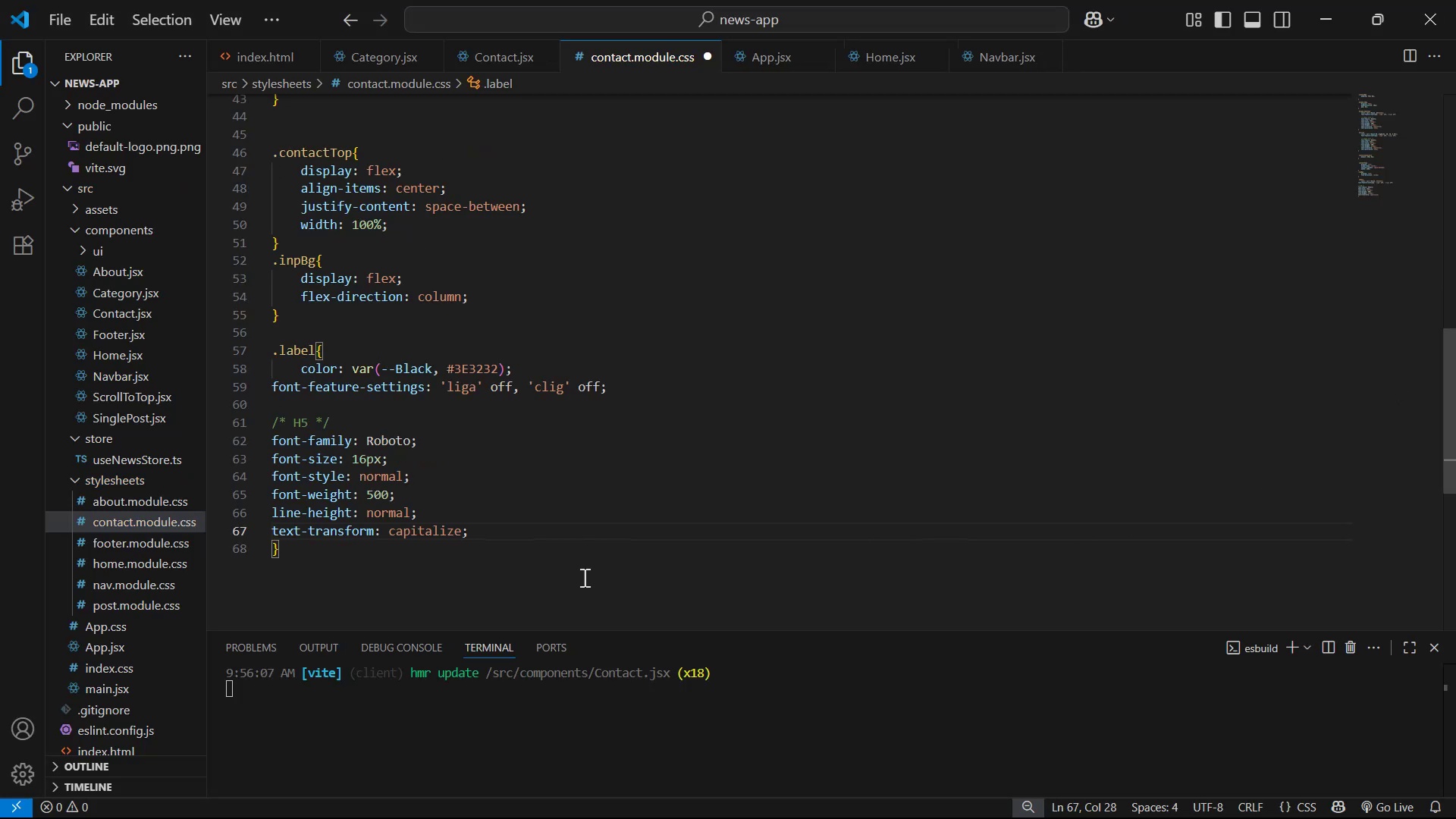 
left_click_drag(start_coordinate=[509, 523], to_coordinate=[195, 384])
 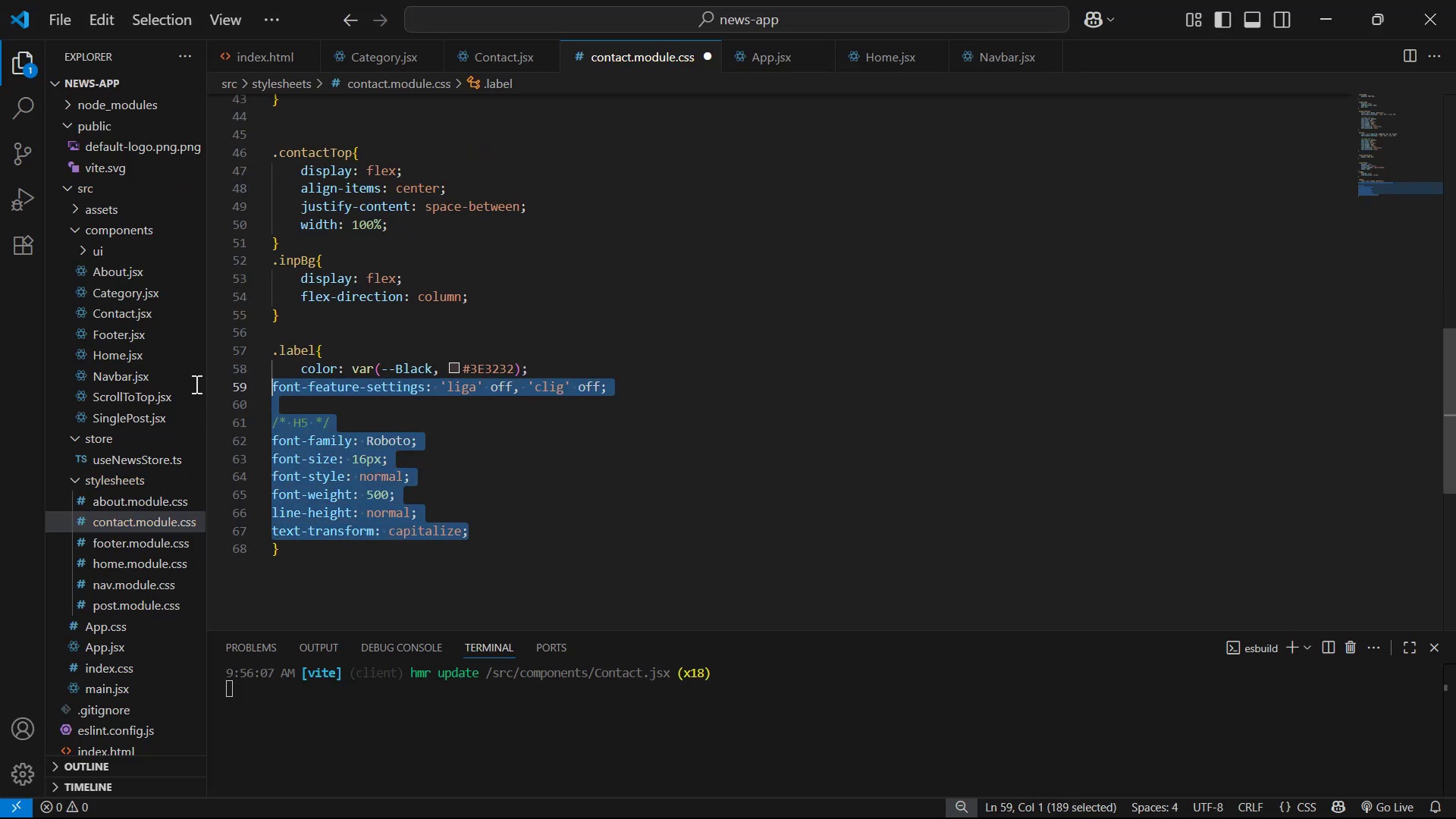 
key(Tab)
 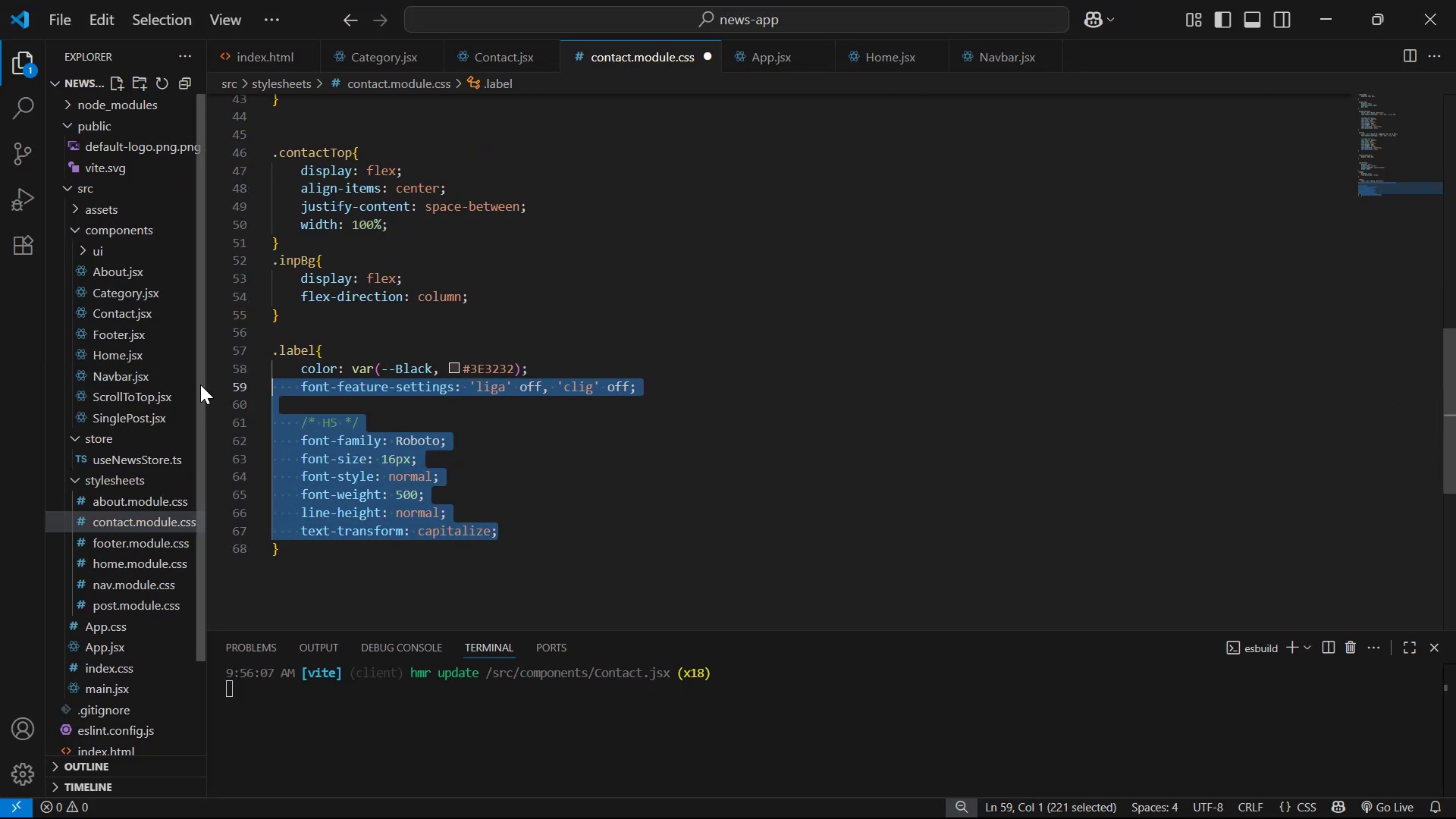 
key(Control+S)
 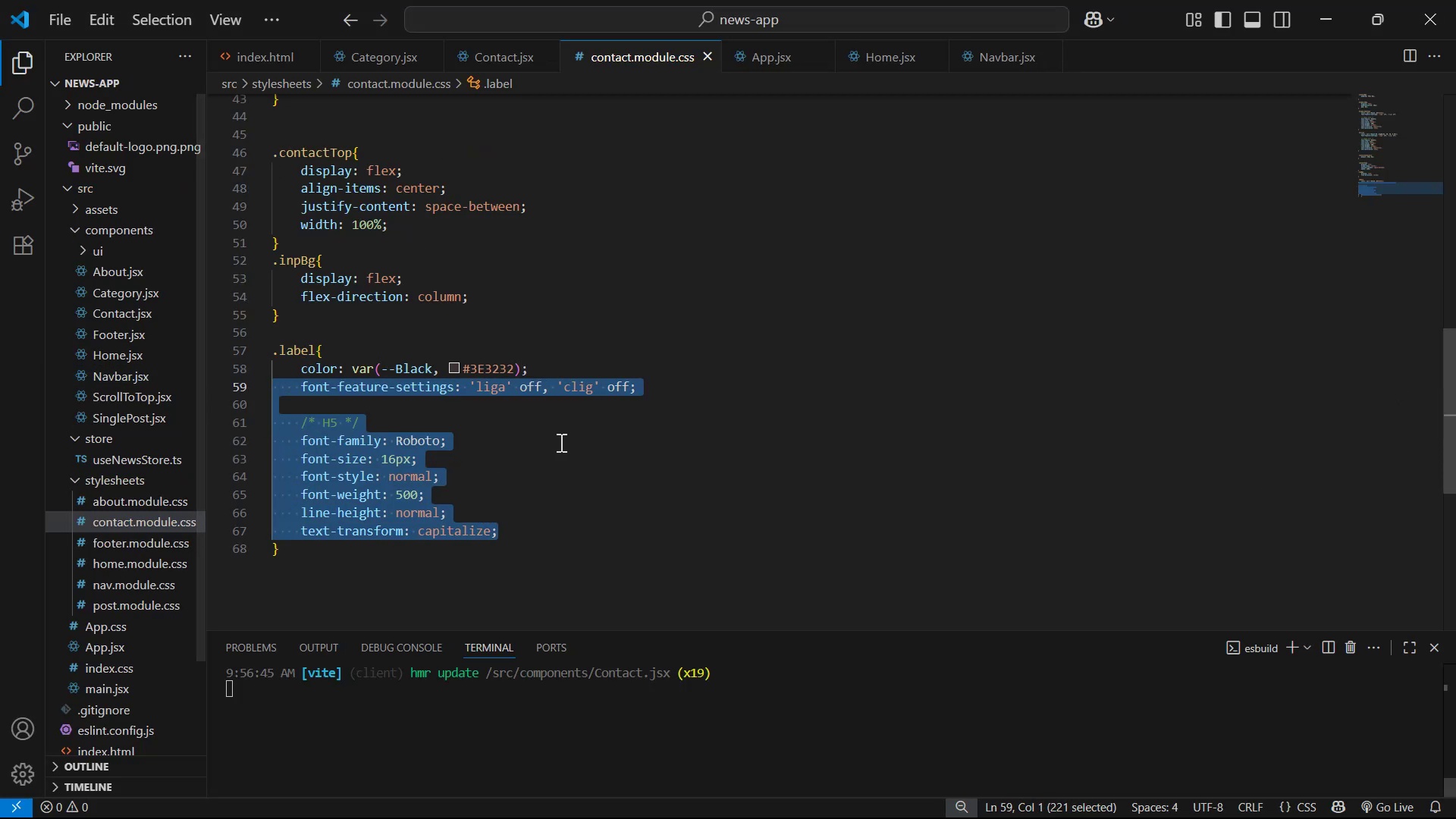 
key(Alt+Tab)
 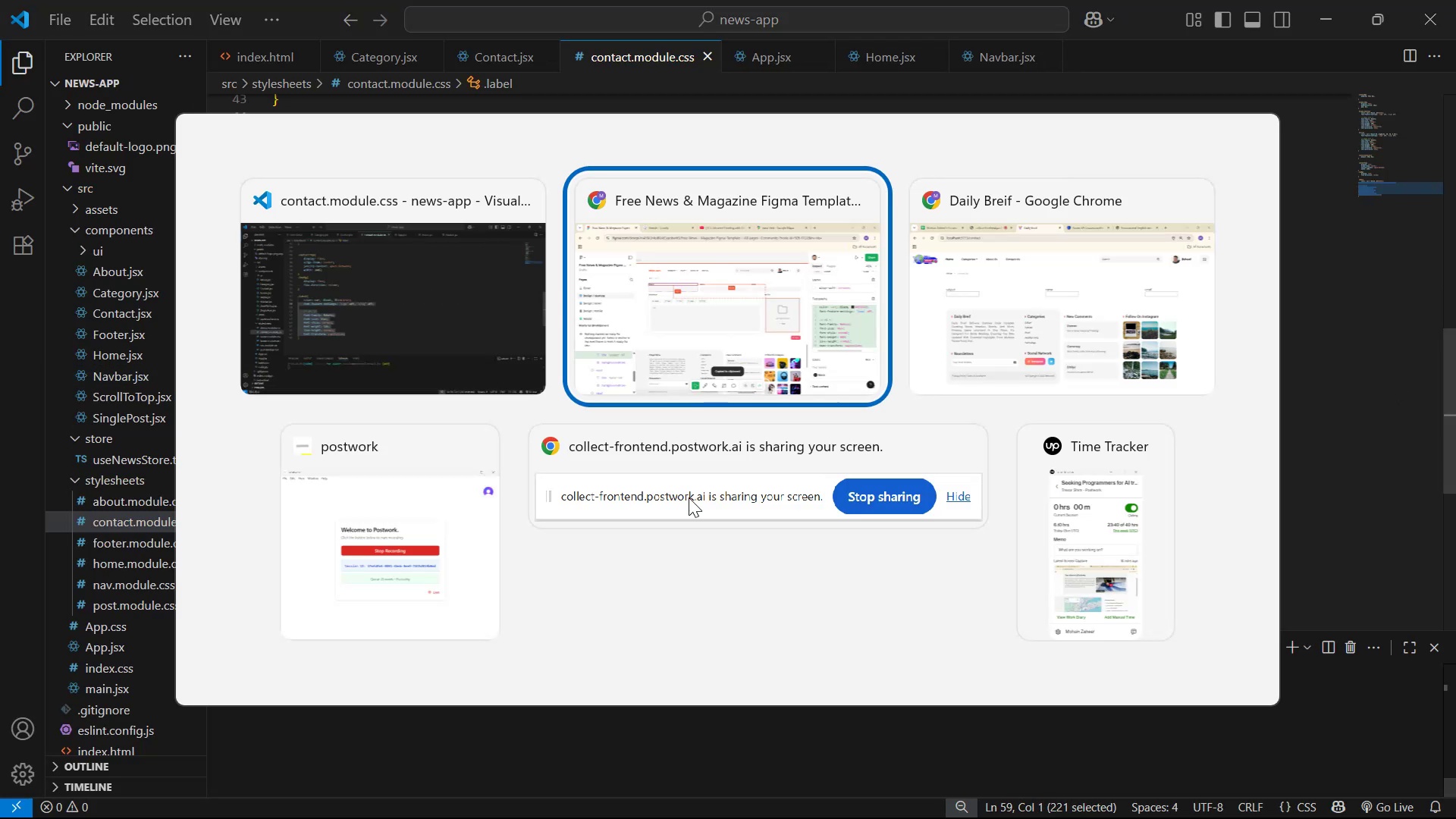 
key(Alt+Tab)
 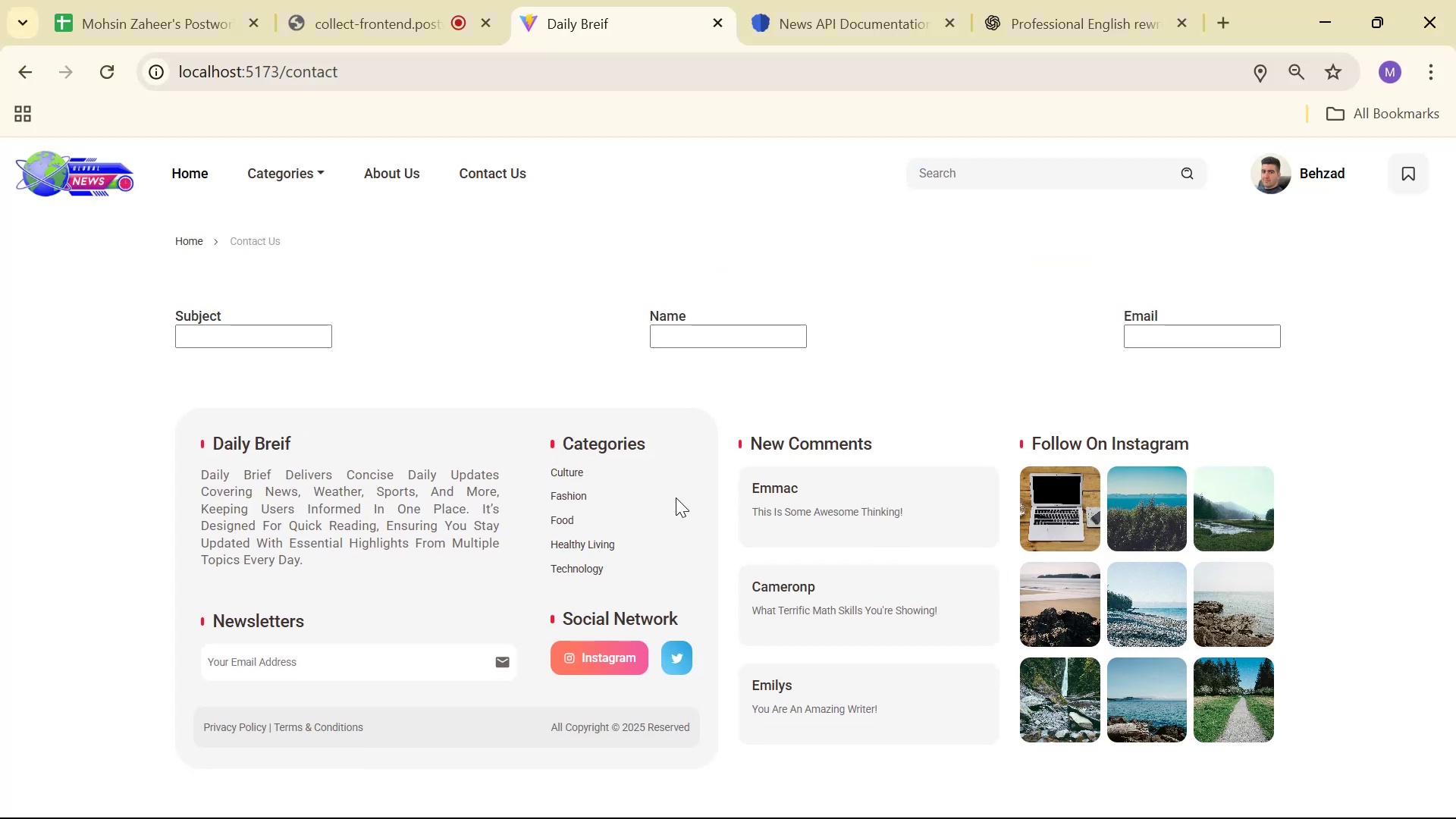 
key(Alt+AltLeft)
 